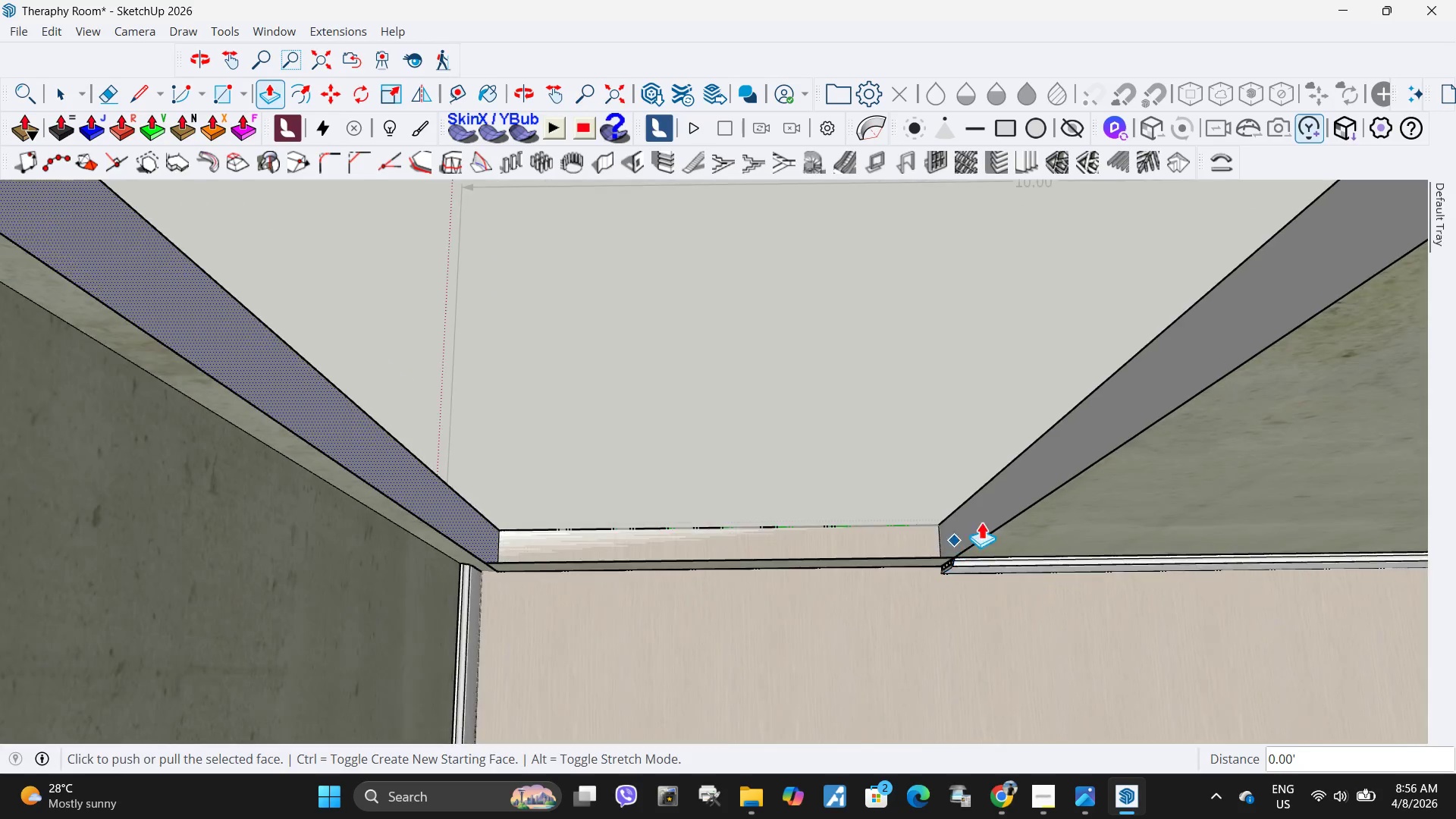 
key(P)
 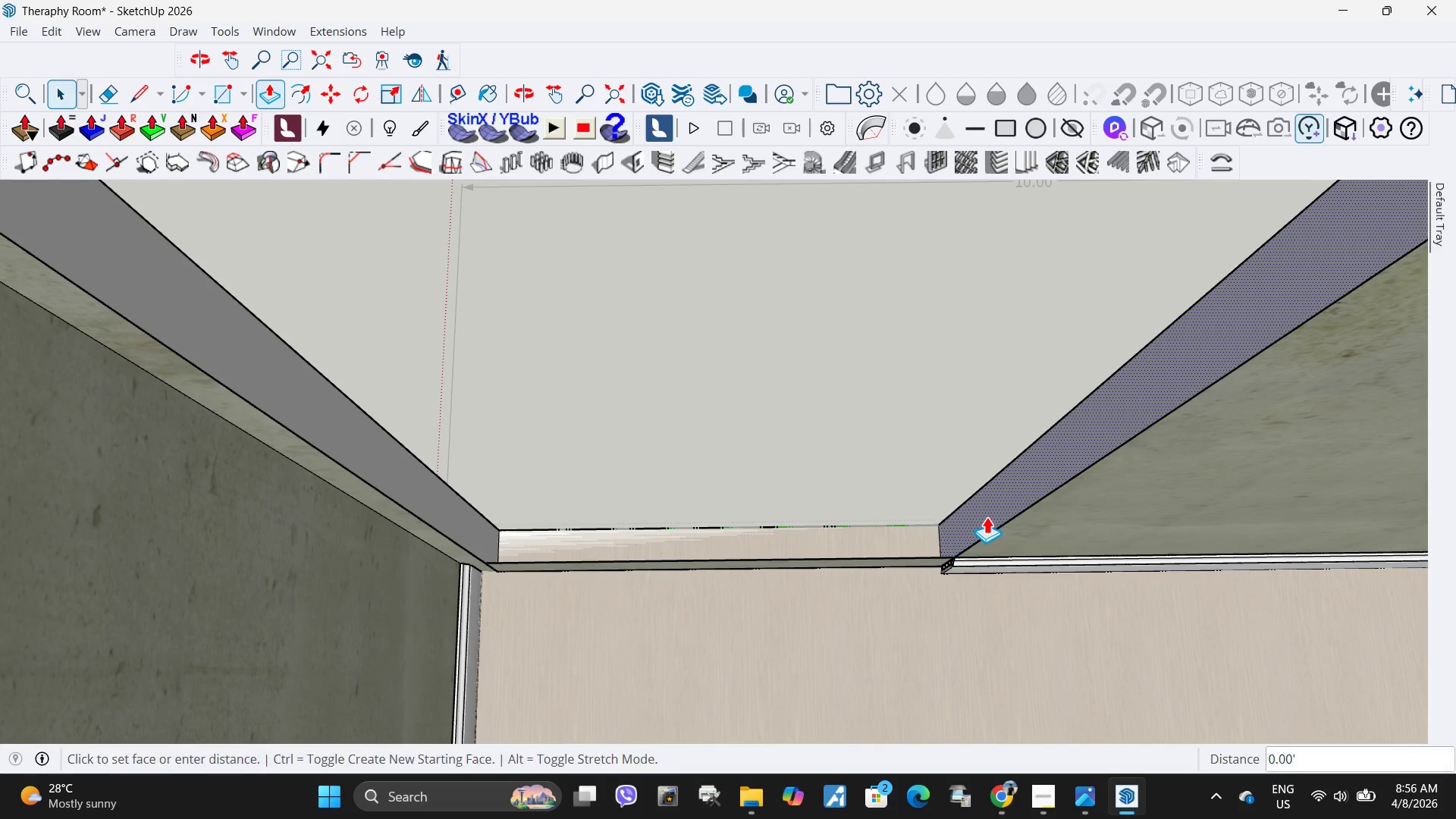 
left_click([987, 516])
 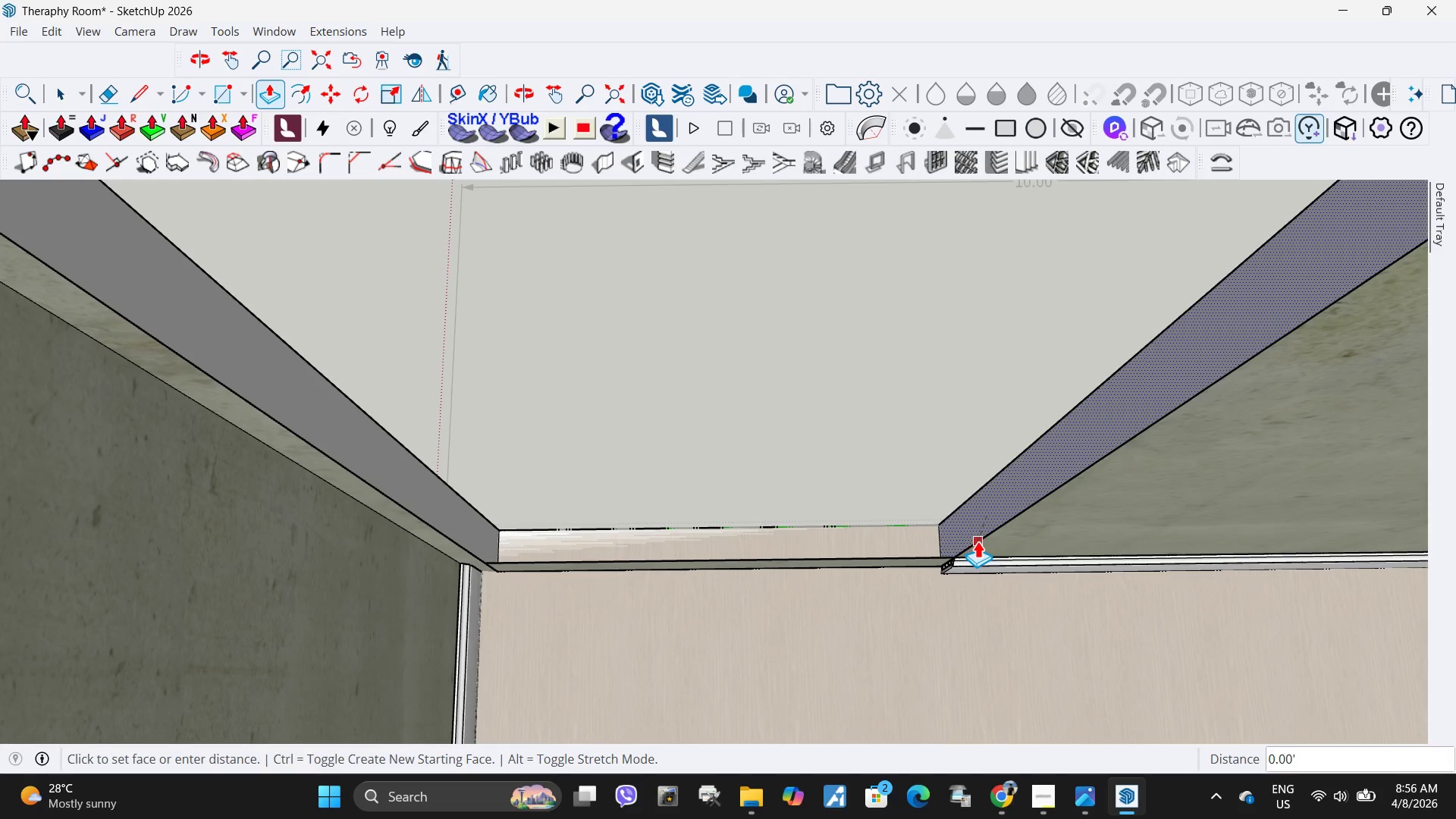 
left_click([977, 541])
 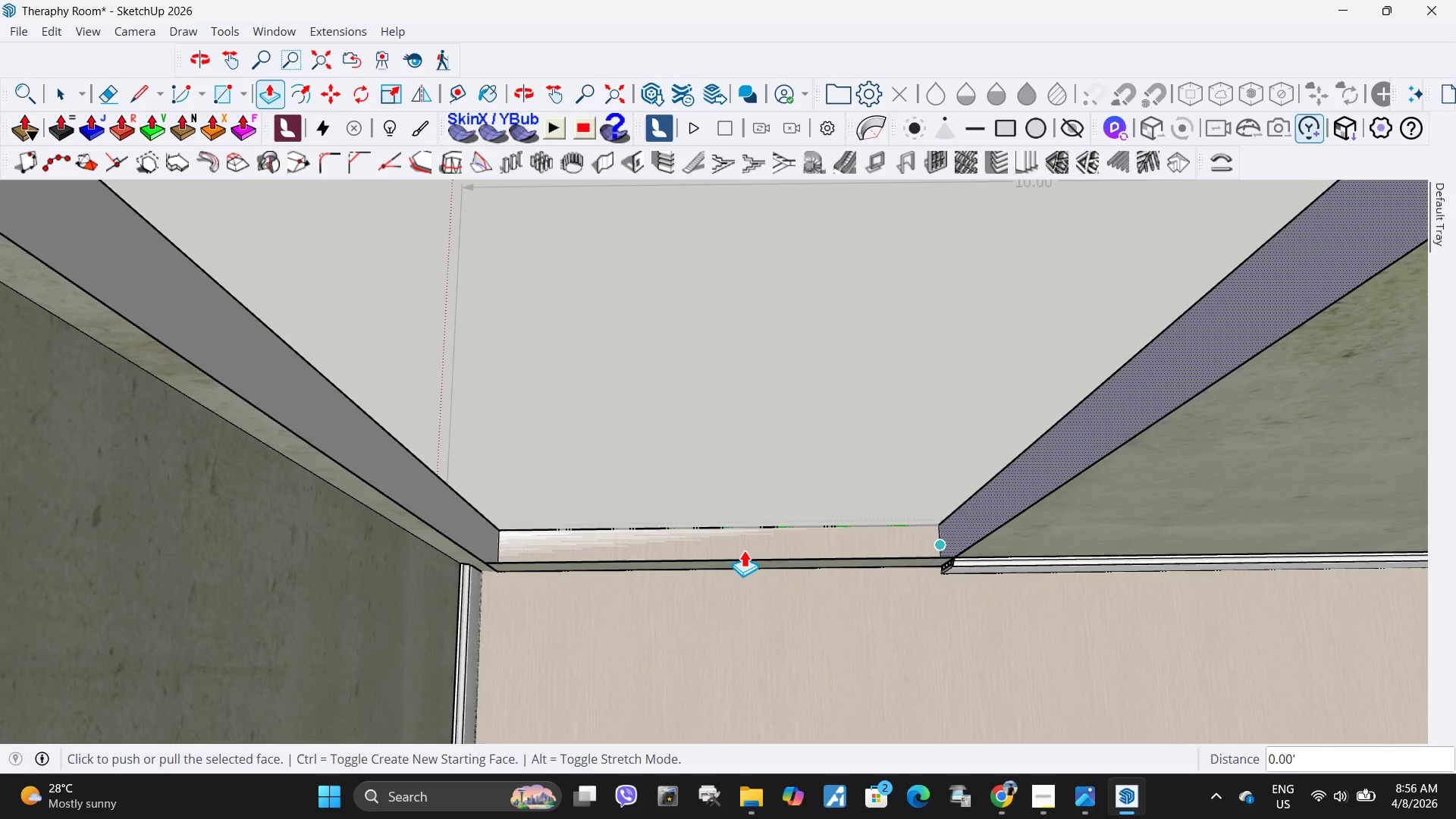 
scroll: coordinate [683, 598], scroll_direction: down, amount: 13.0
 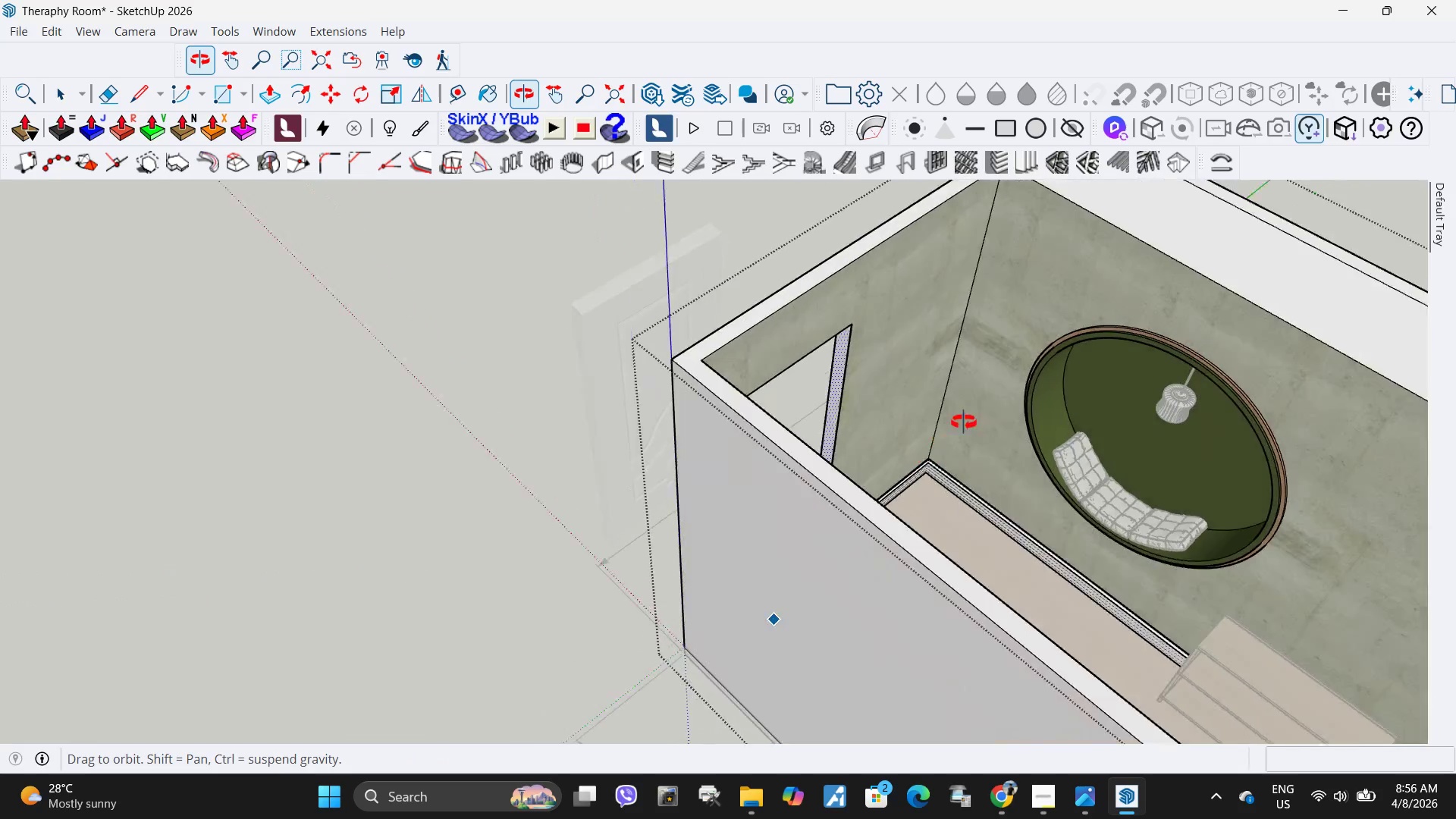 
scroll: coordinate [868, 278], scroll_direction: up, amount: 5.0
 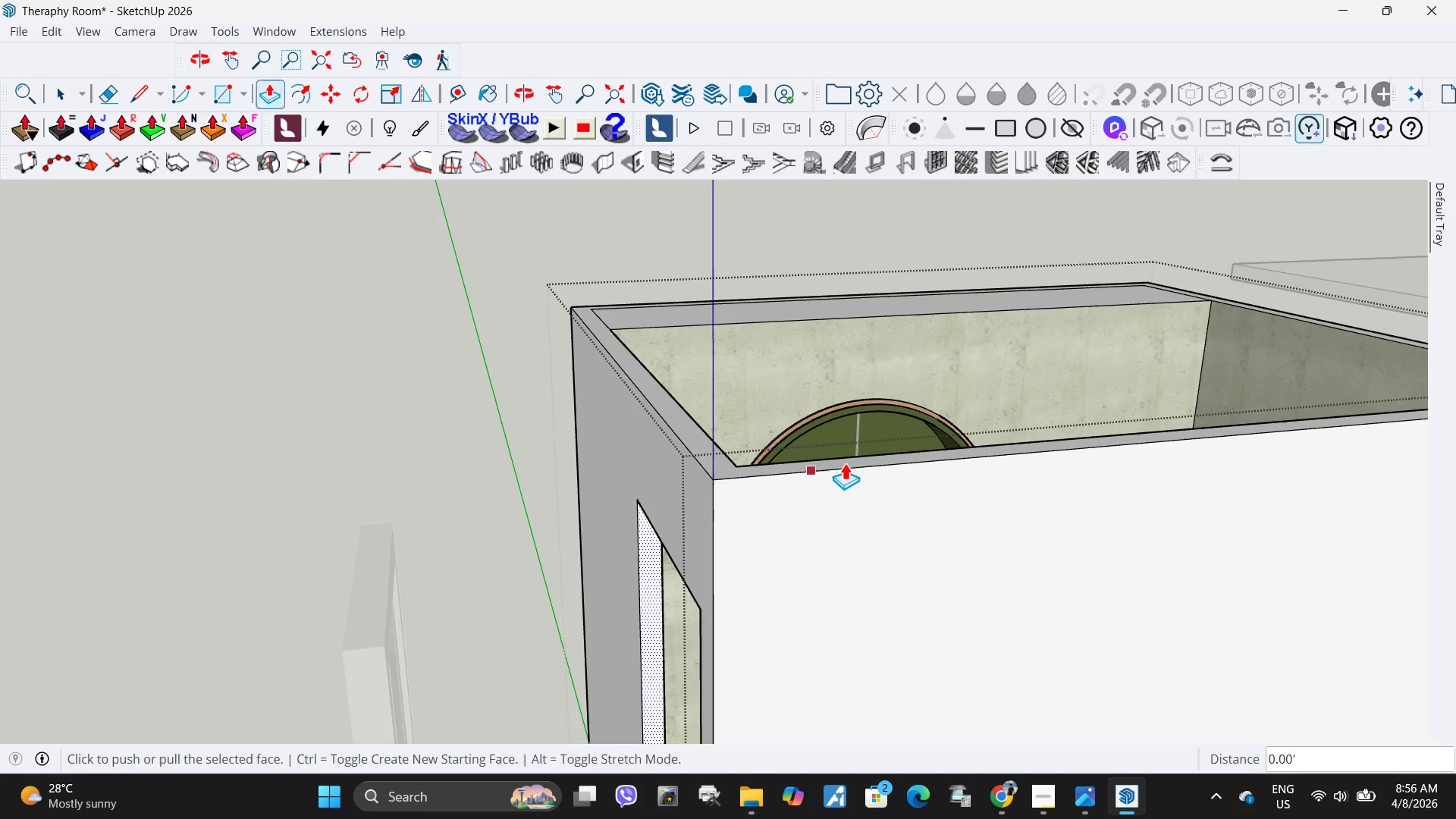 
key(Space)
 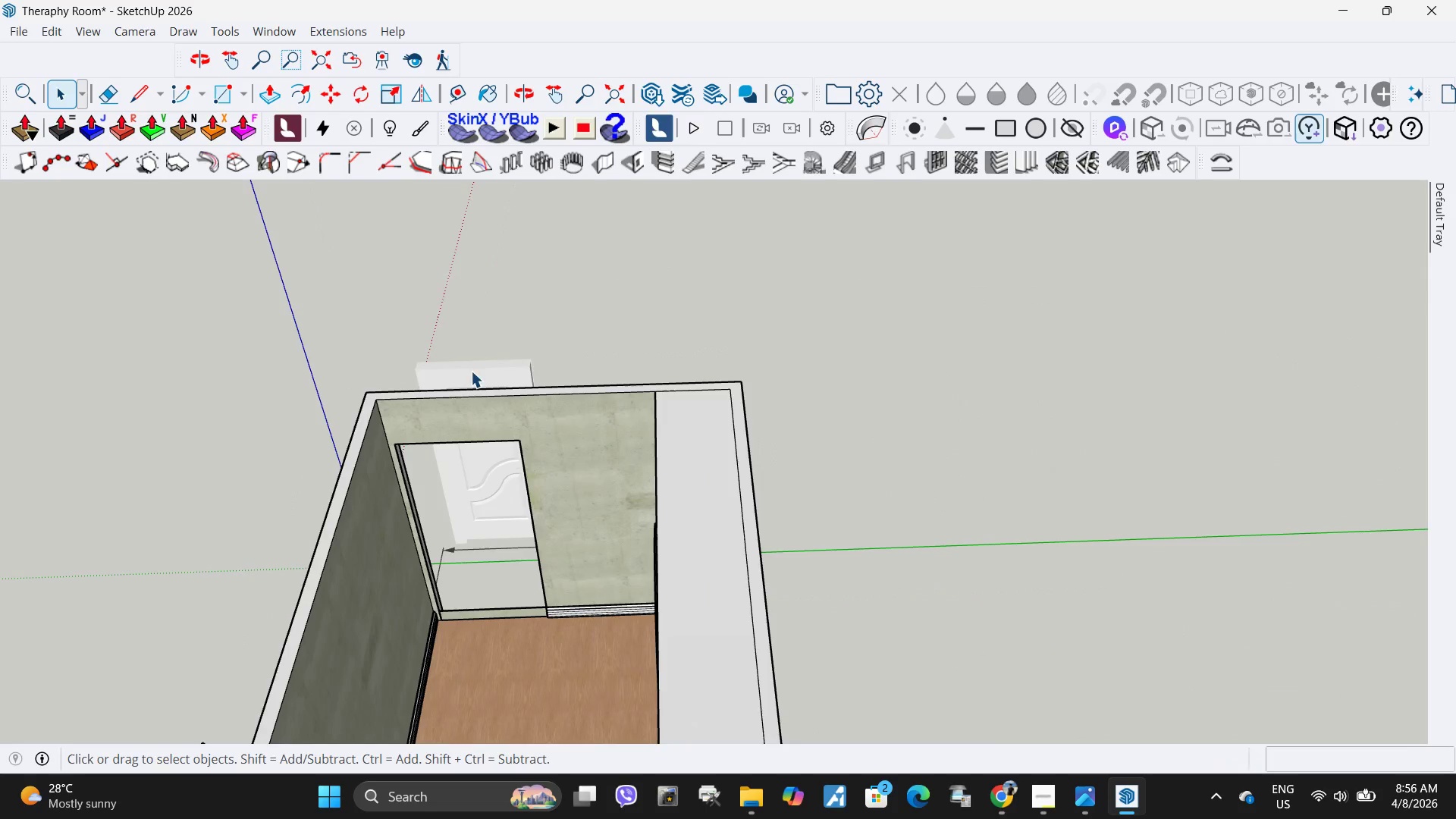 
scroll: coordinate [490, 528], scroll_direction: down, amount: 4.0
 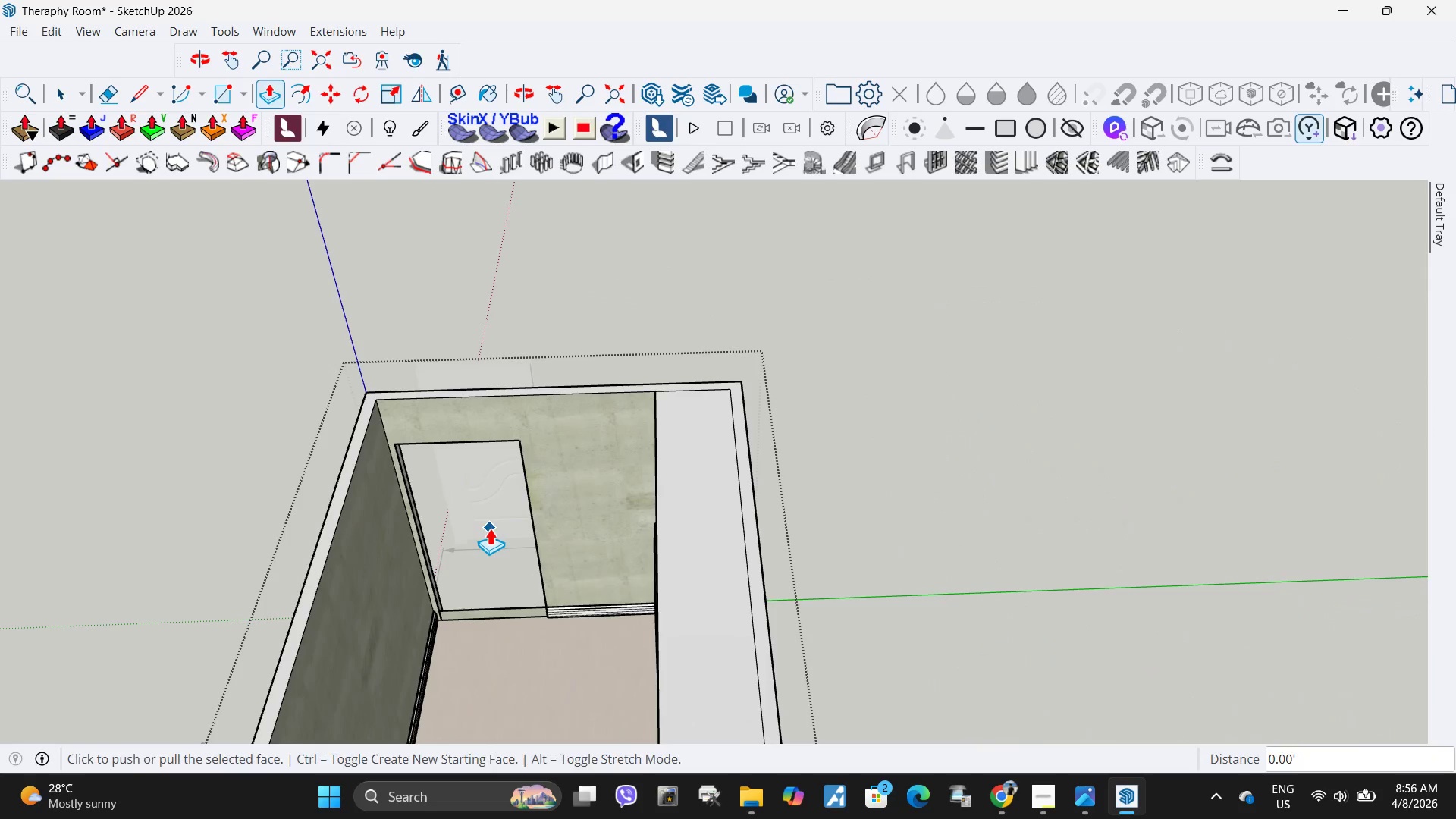 
double_click([450, 613])
 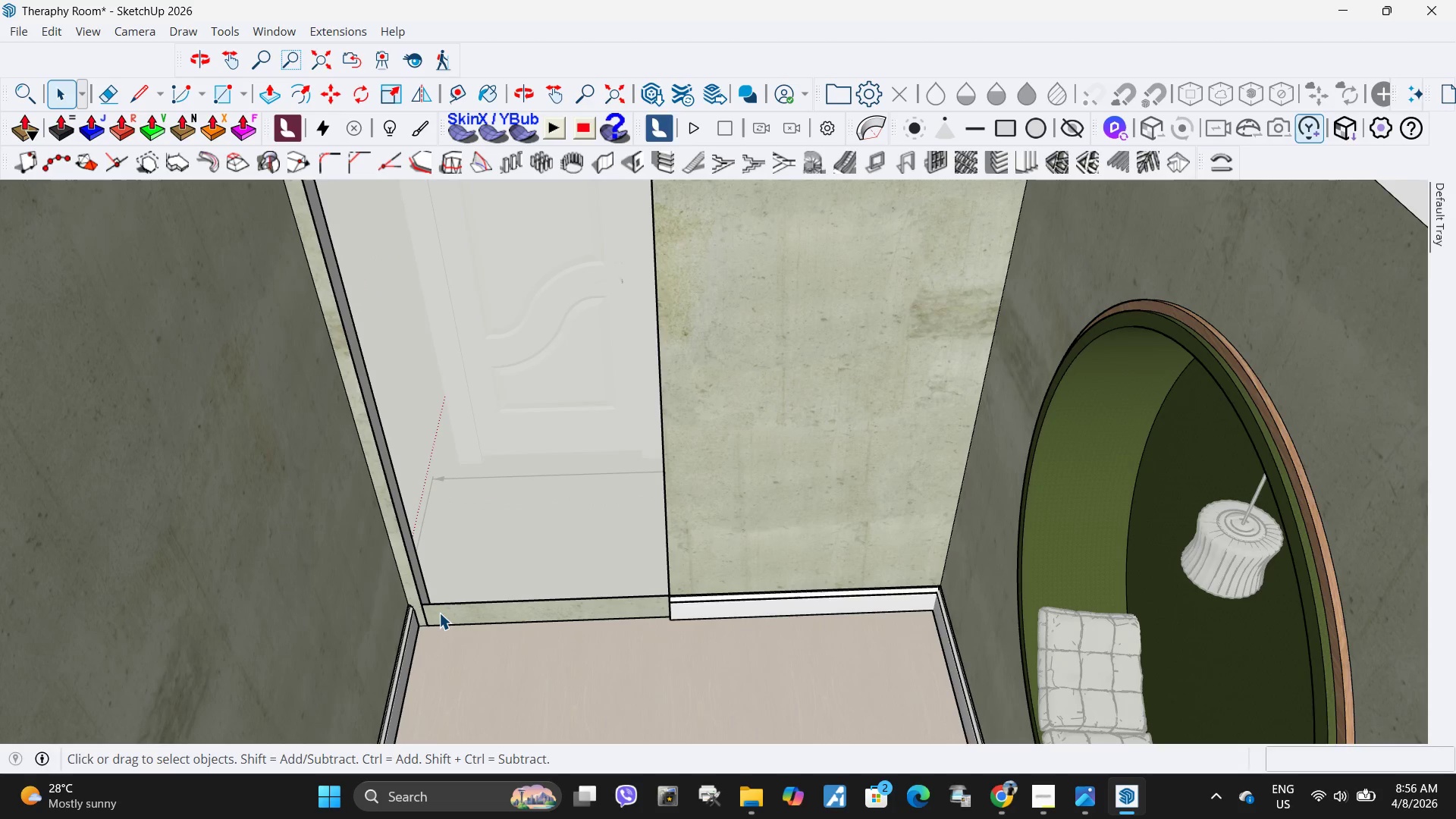 
triple_click([439, 613])
 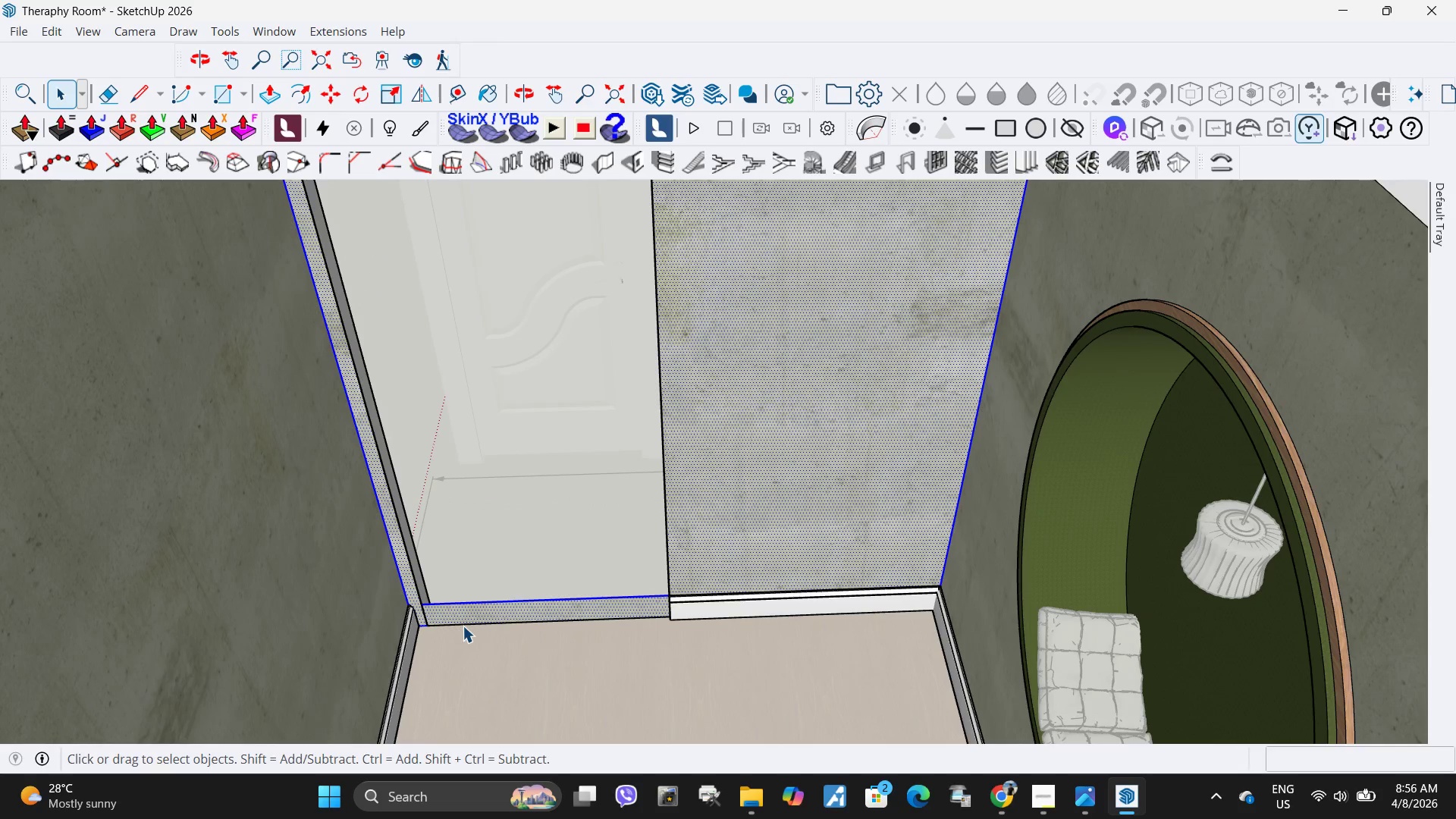 
scroll: coordinate [450, 627], scroll_direction: up, amount: 10.0
 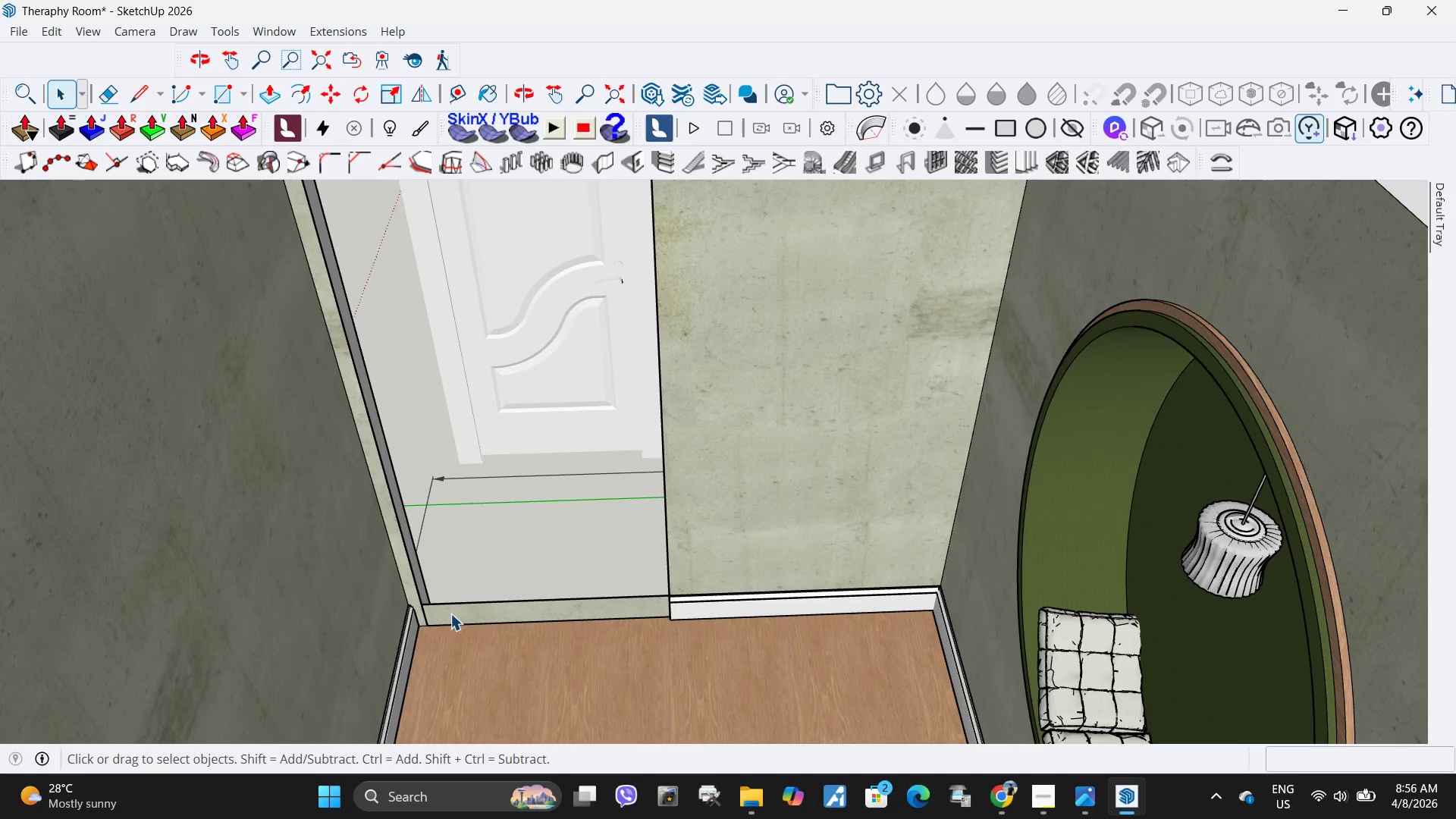 
left_click([461, 620])
 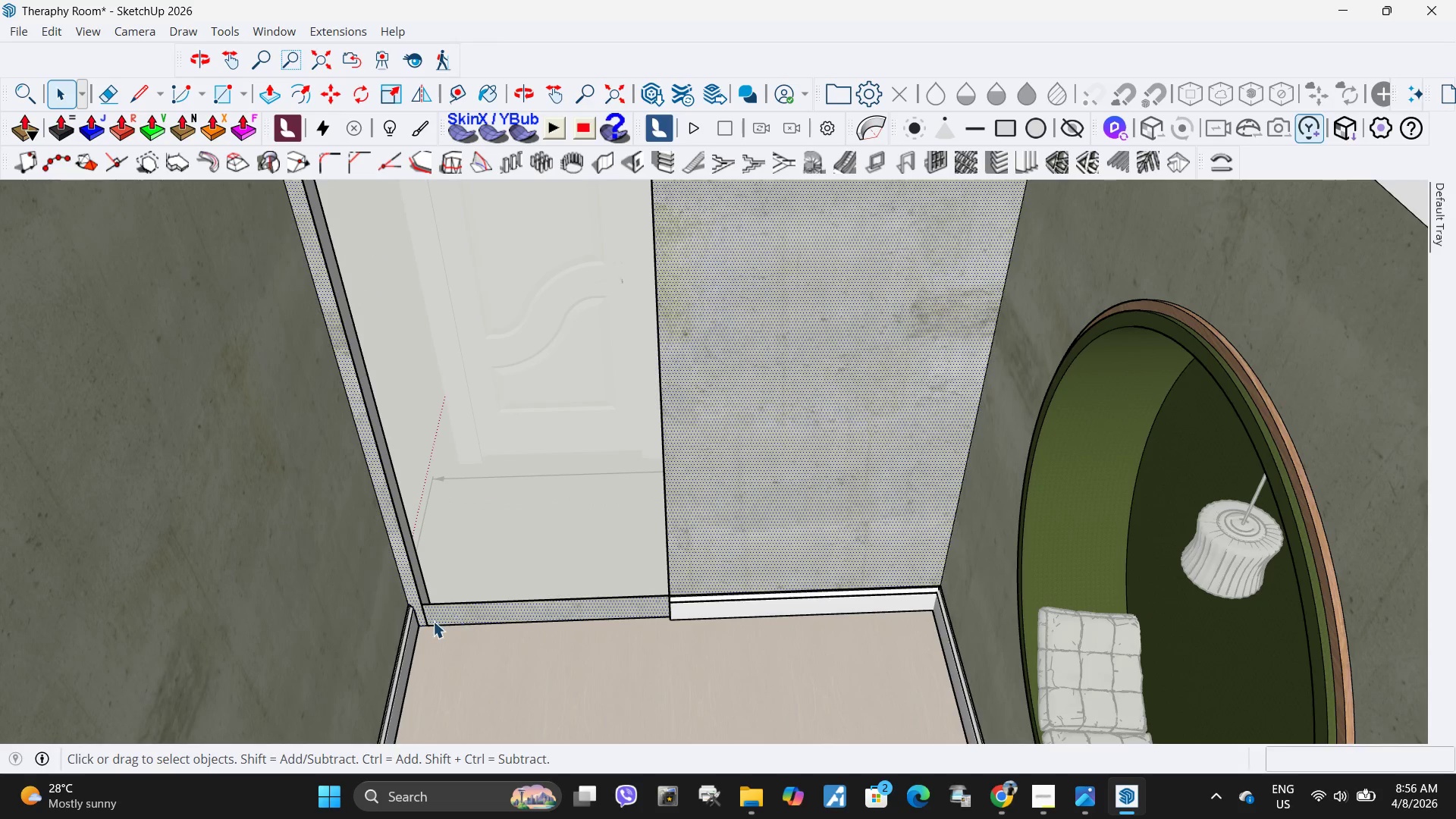 
key(R)
 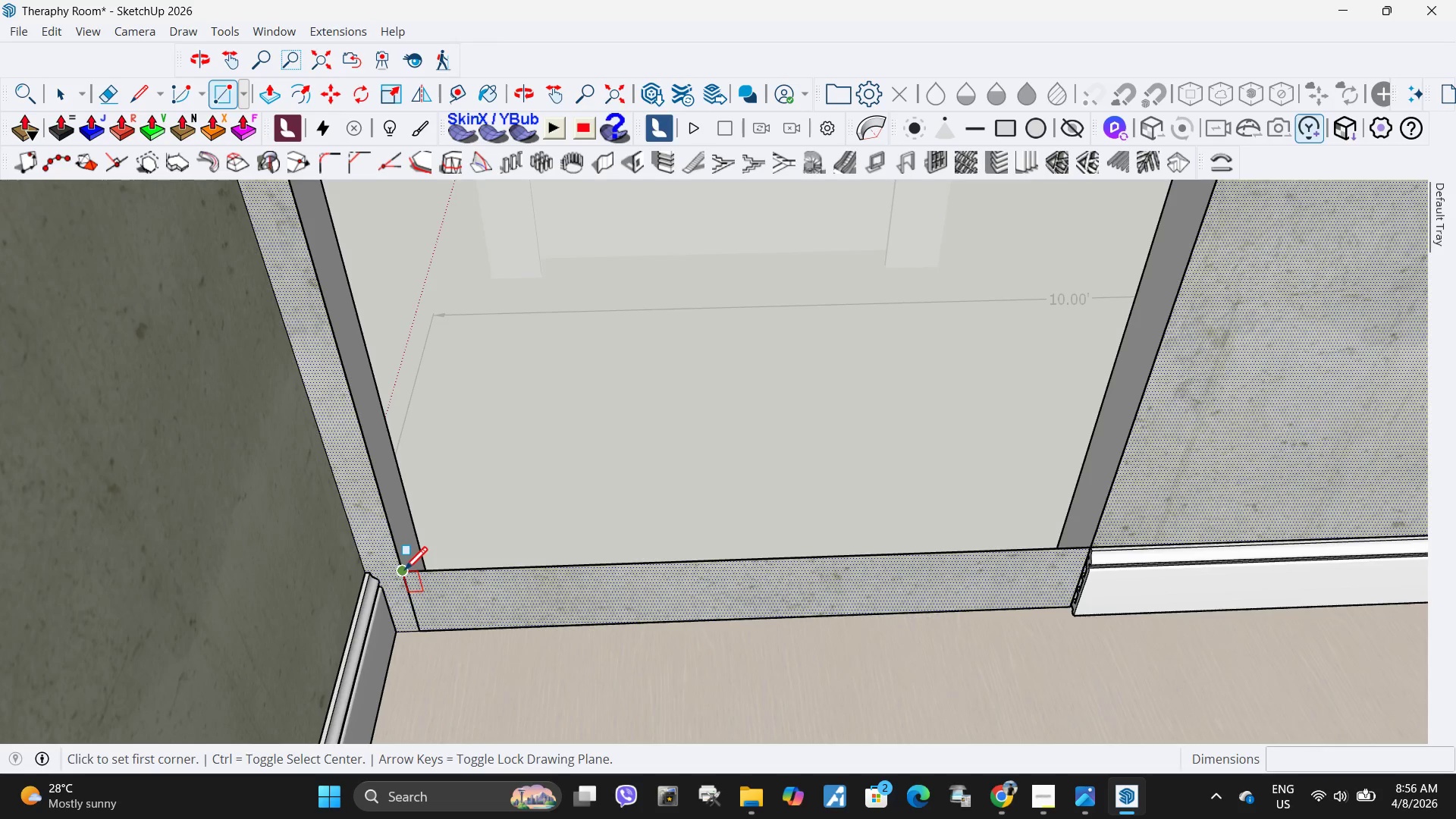 
scroll: coordinate [429, 624], scroll_direction: up, amount: 10.0
 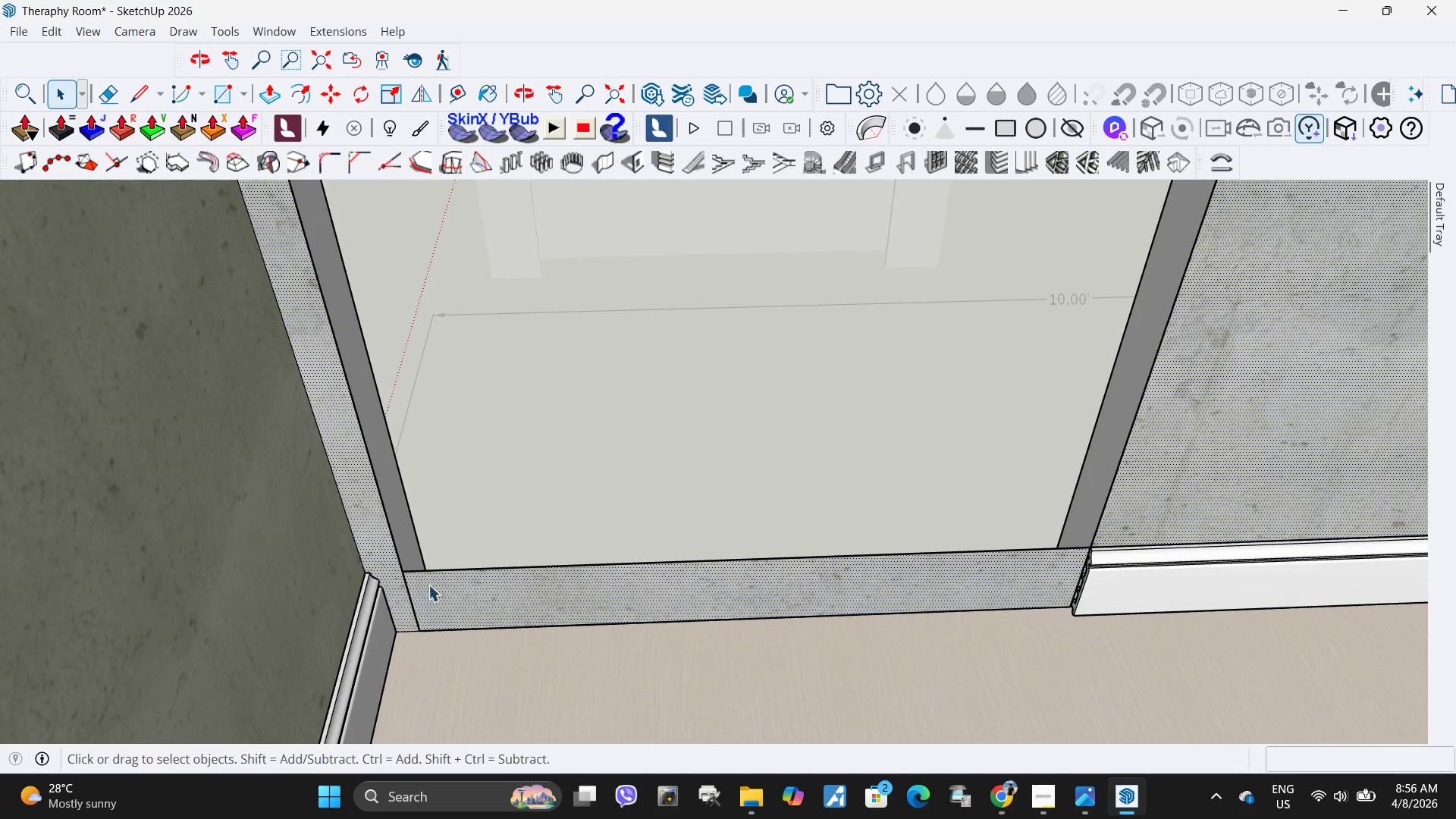 
left_click([404, 573])
 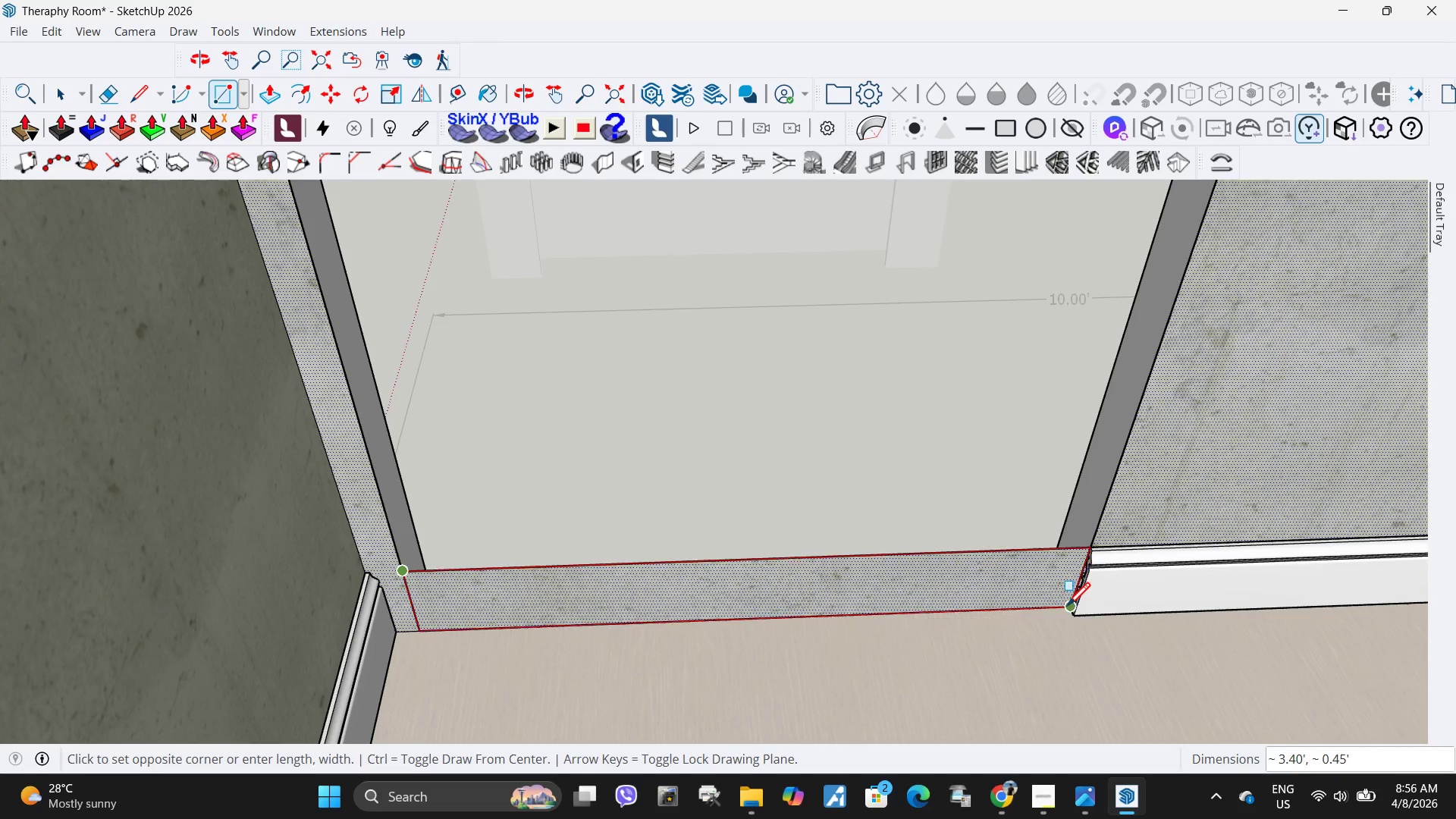 
left_click([1067, 608])
 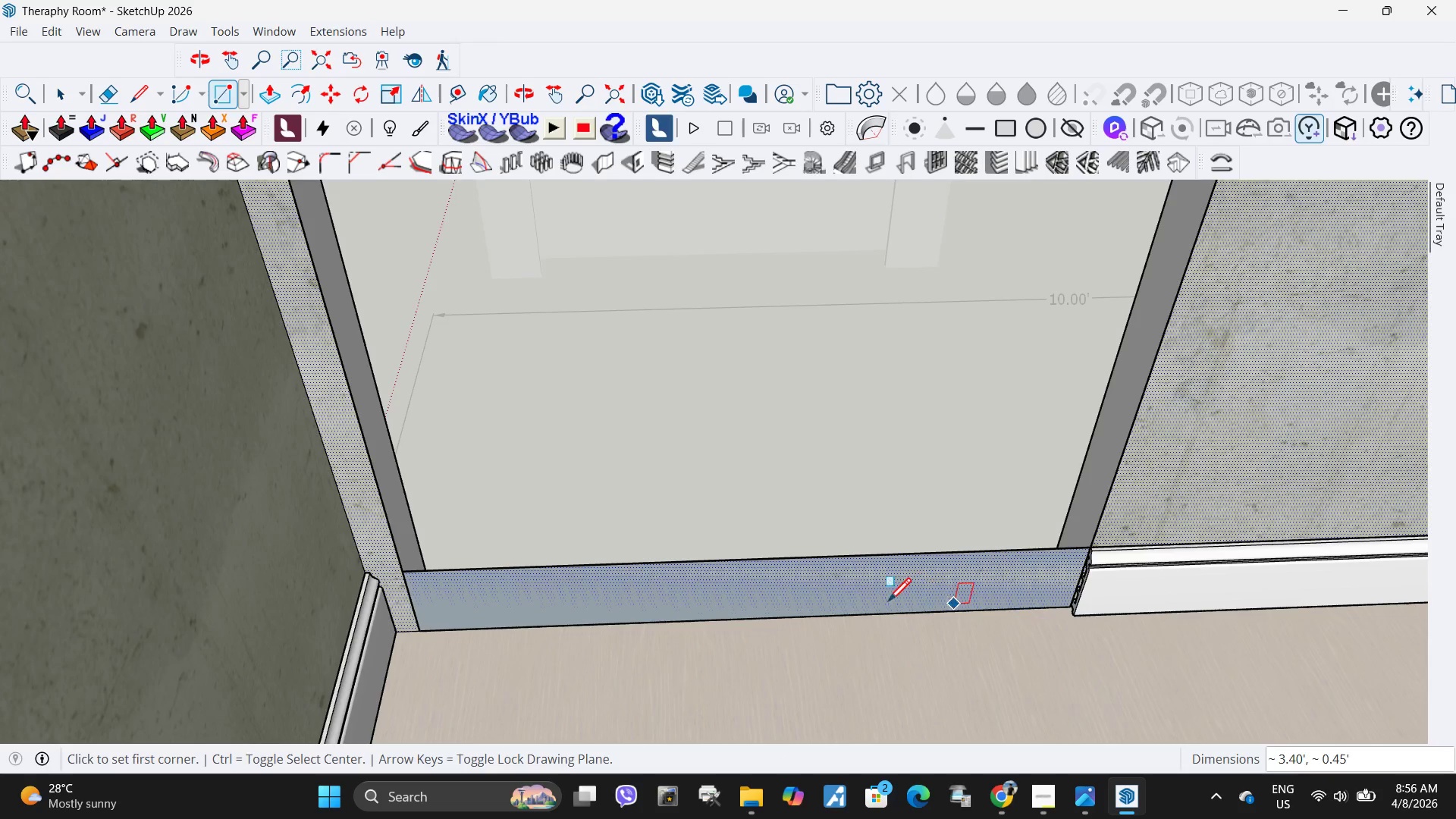 
key(Space)
 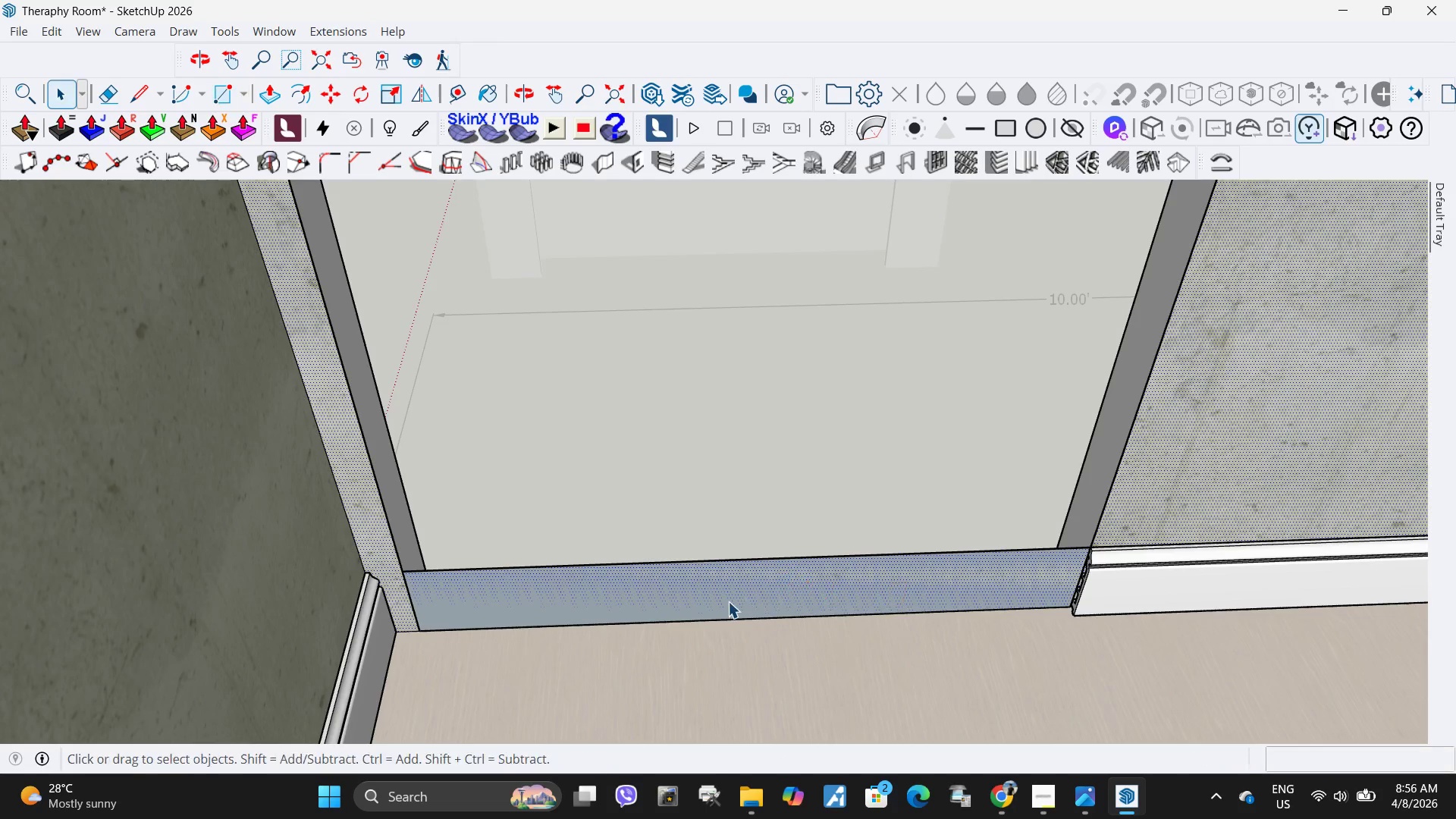 
left_click([728, 601])
 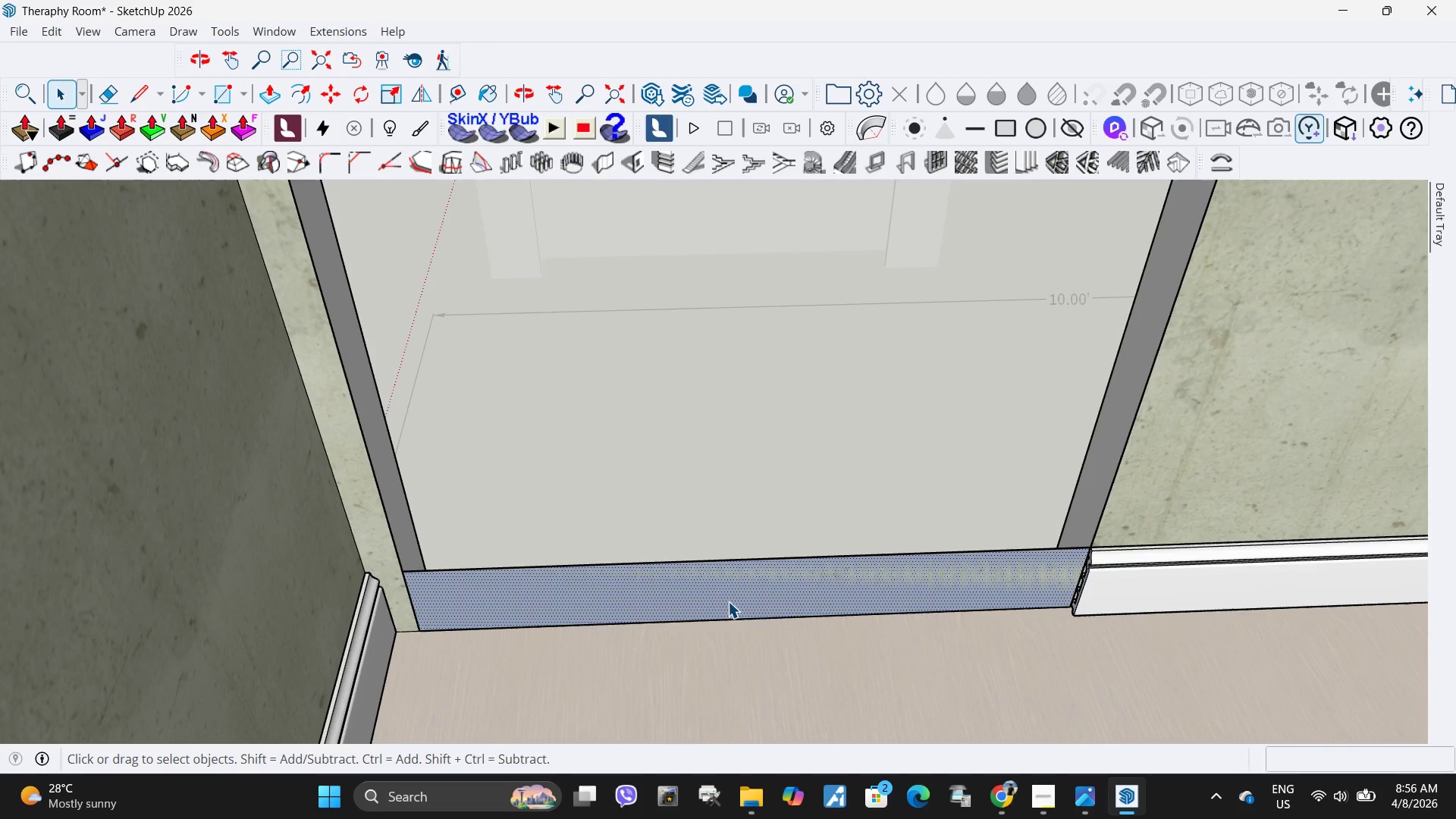 
key(Delete)
 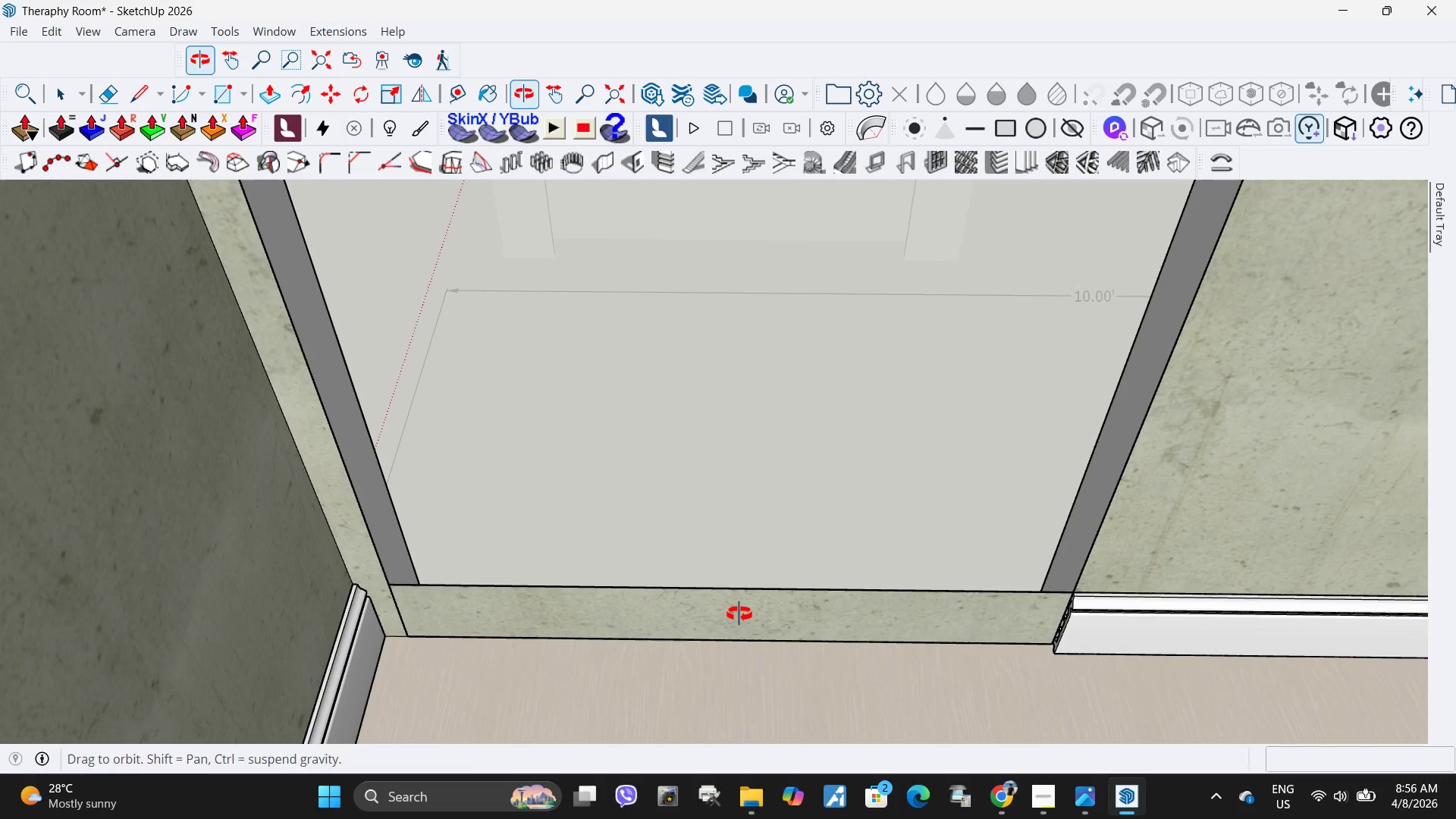 
scroll: coordinate [421, 649], scroll_direction: up, amount: 2.0
 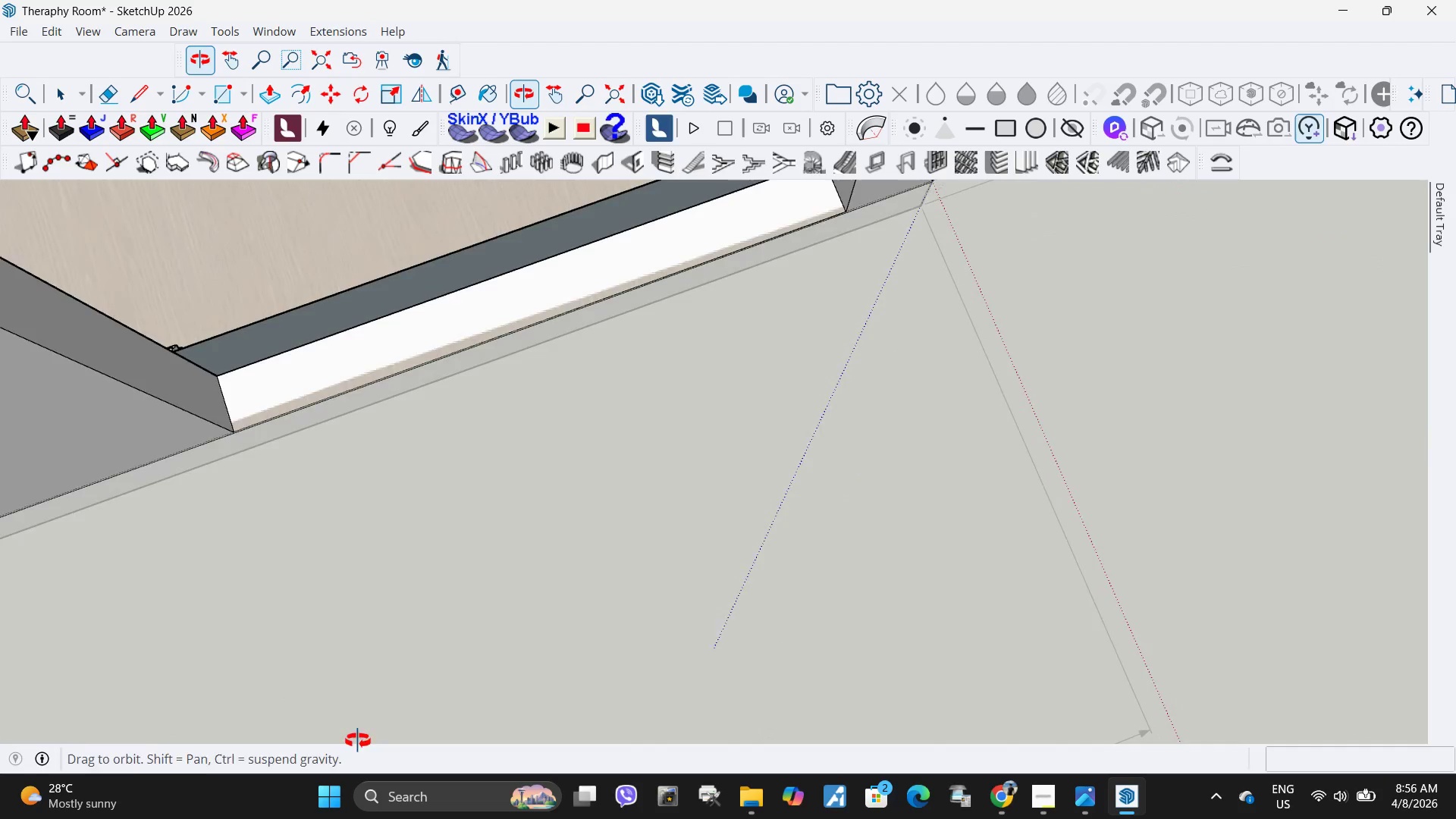 
key(R)
 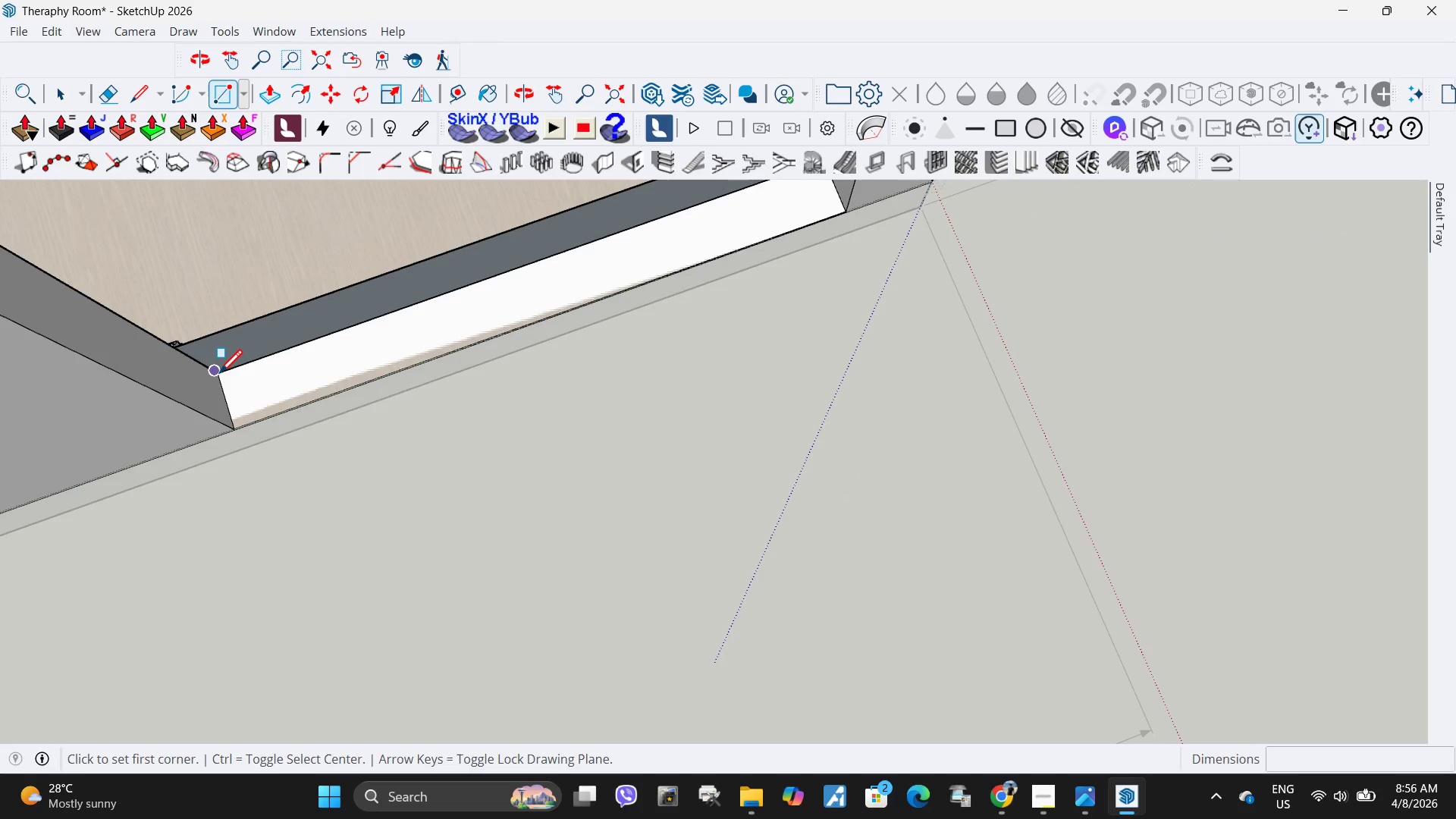 
left_click([219, 375])
 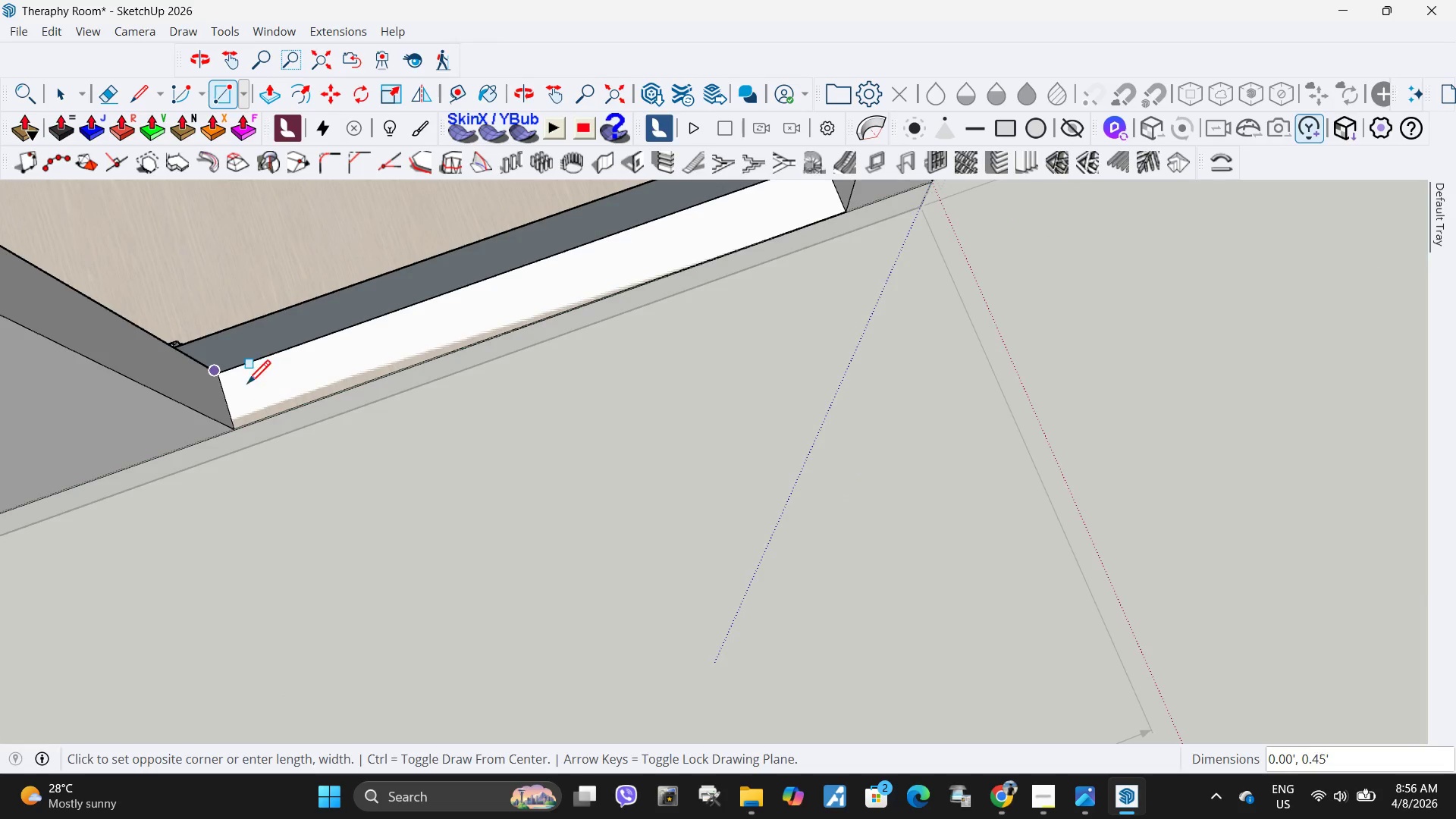 
key(Escape)
 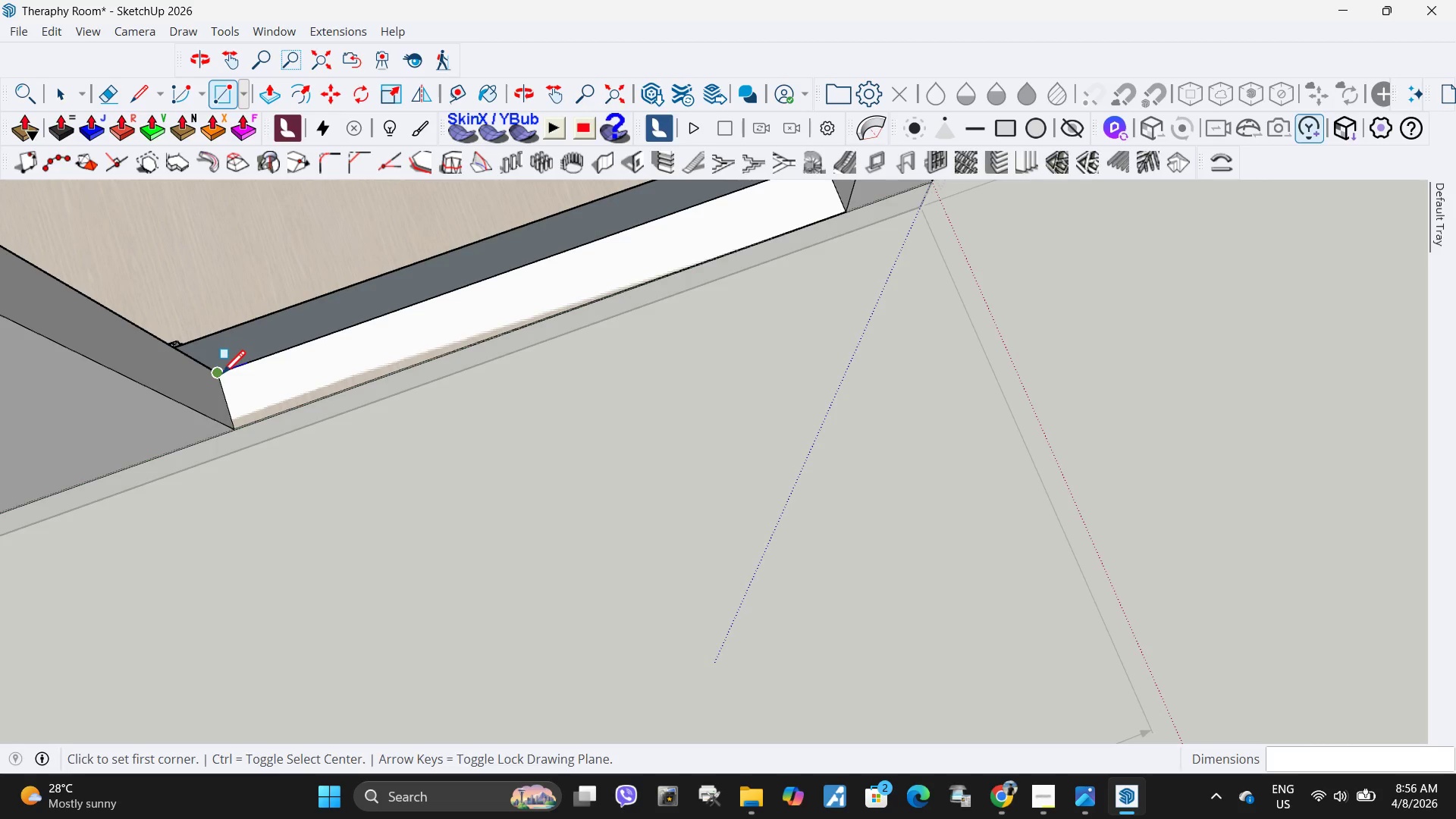 
left_click([222, 376])
 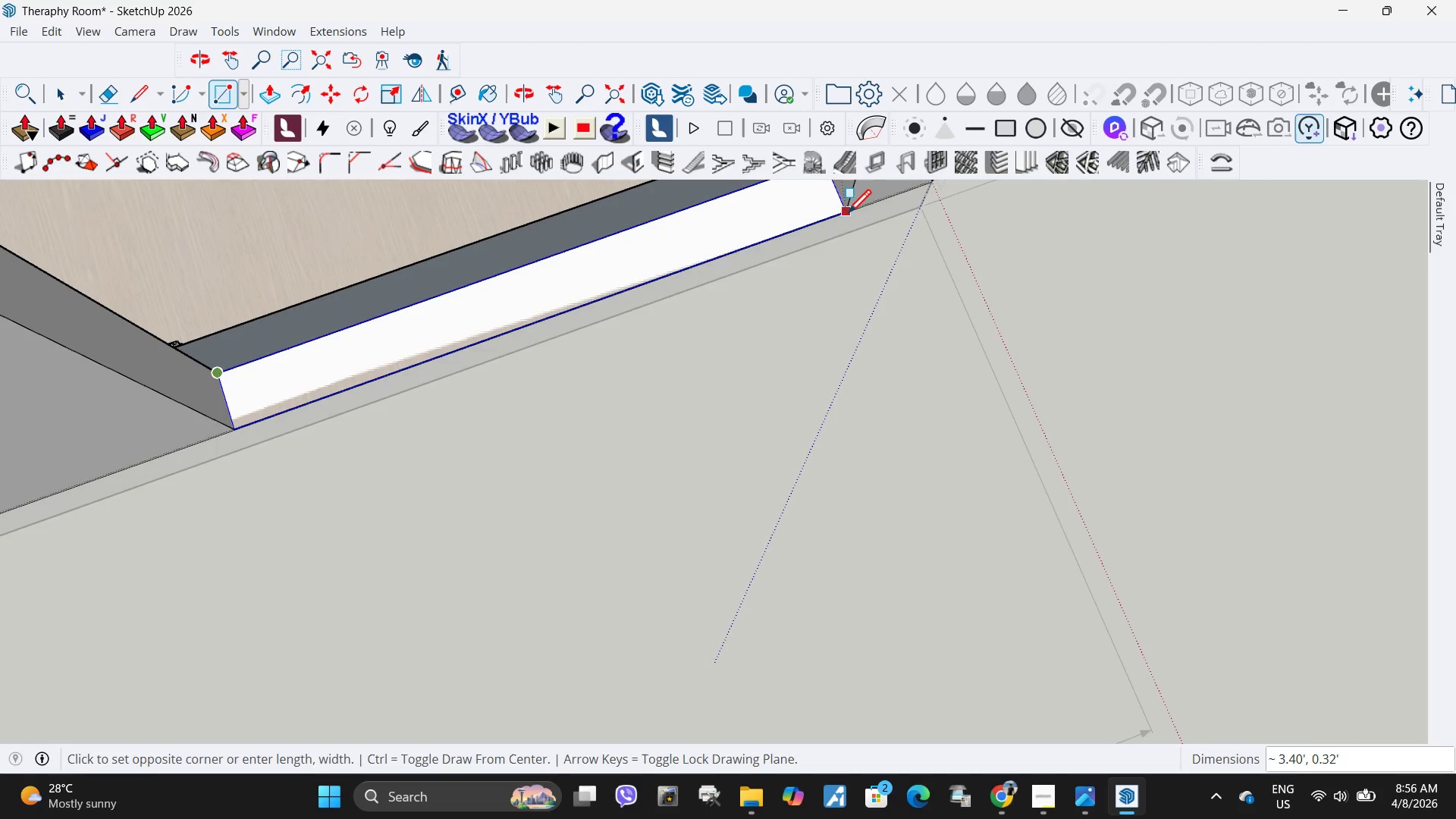 
left_click([846, 215])
 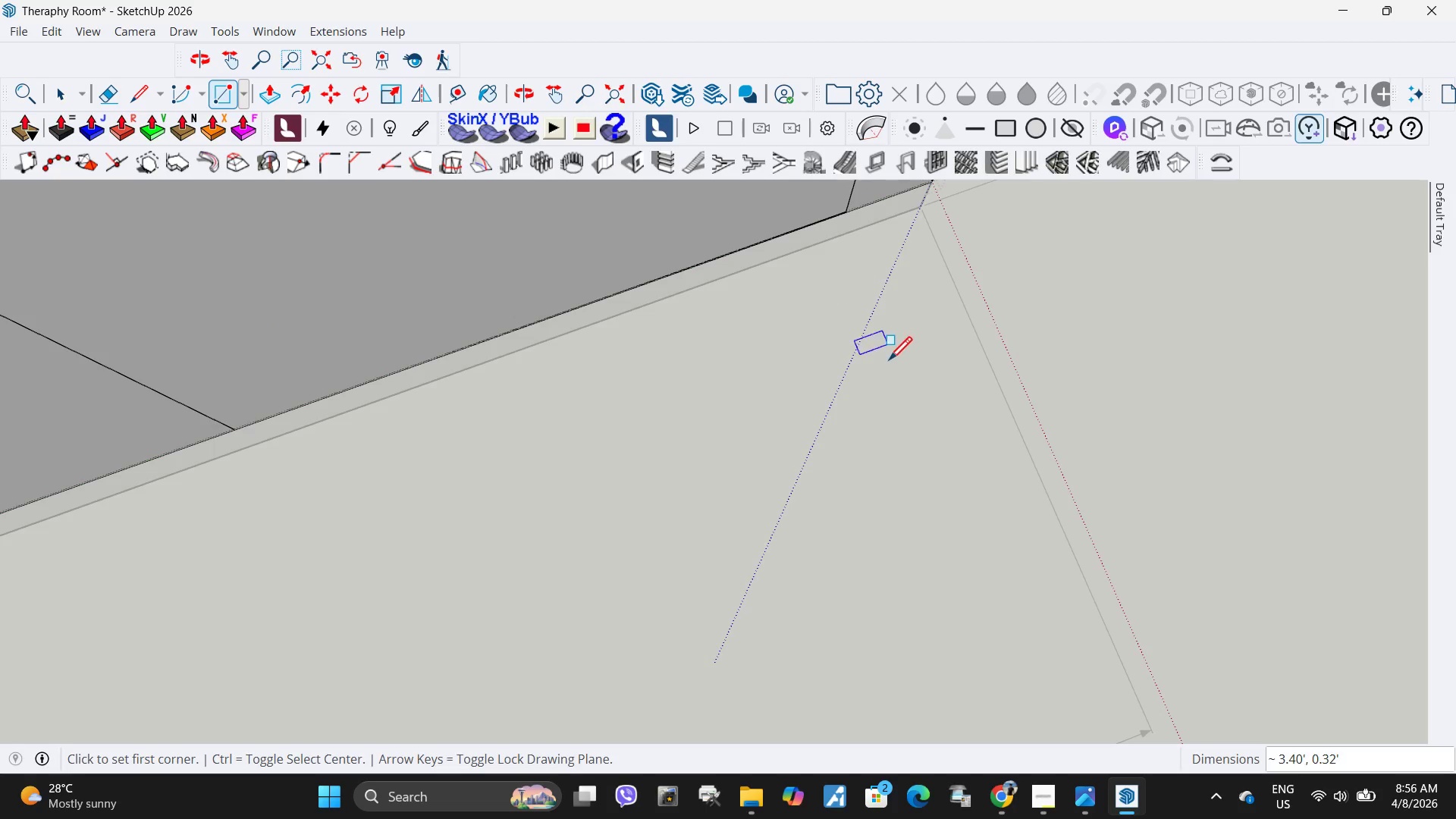 
key(Space)
 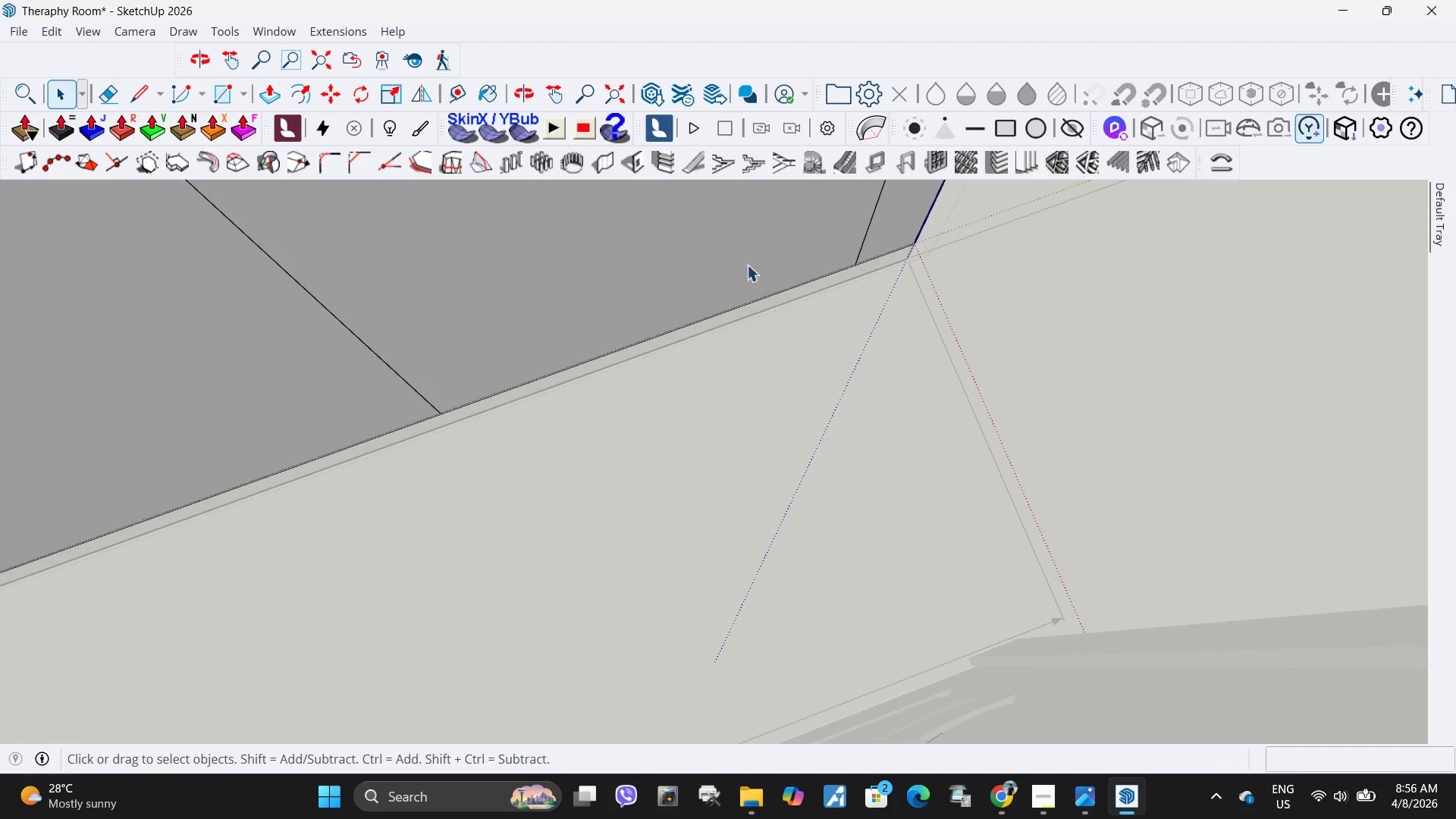 
left_click([746, 262])
 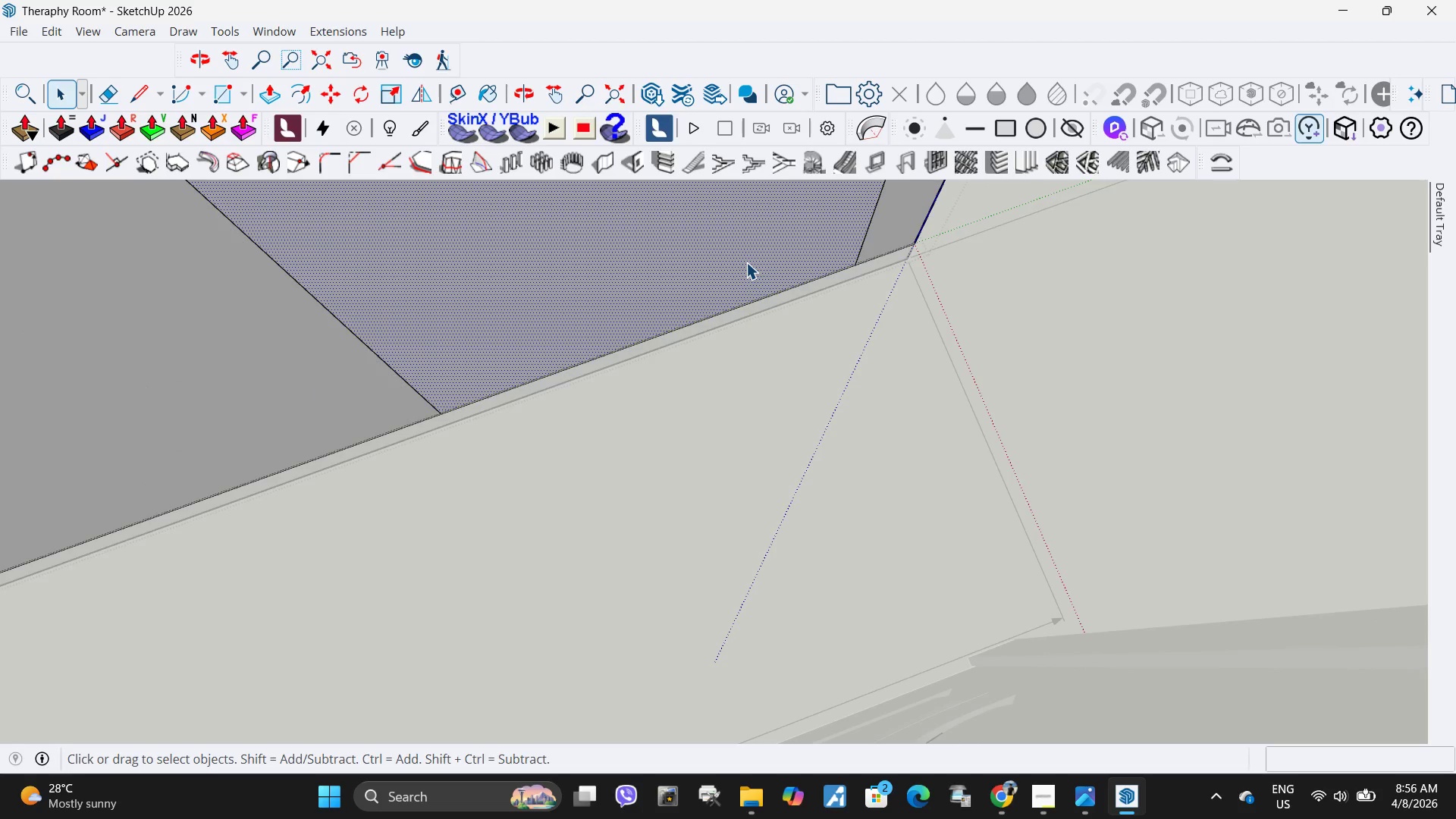 
scroll: coordinate [871, 382], scroll_direction: down, amount: 5.0
 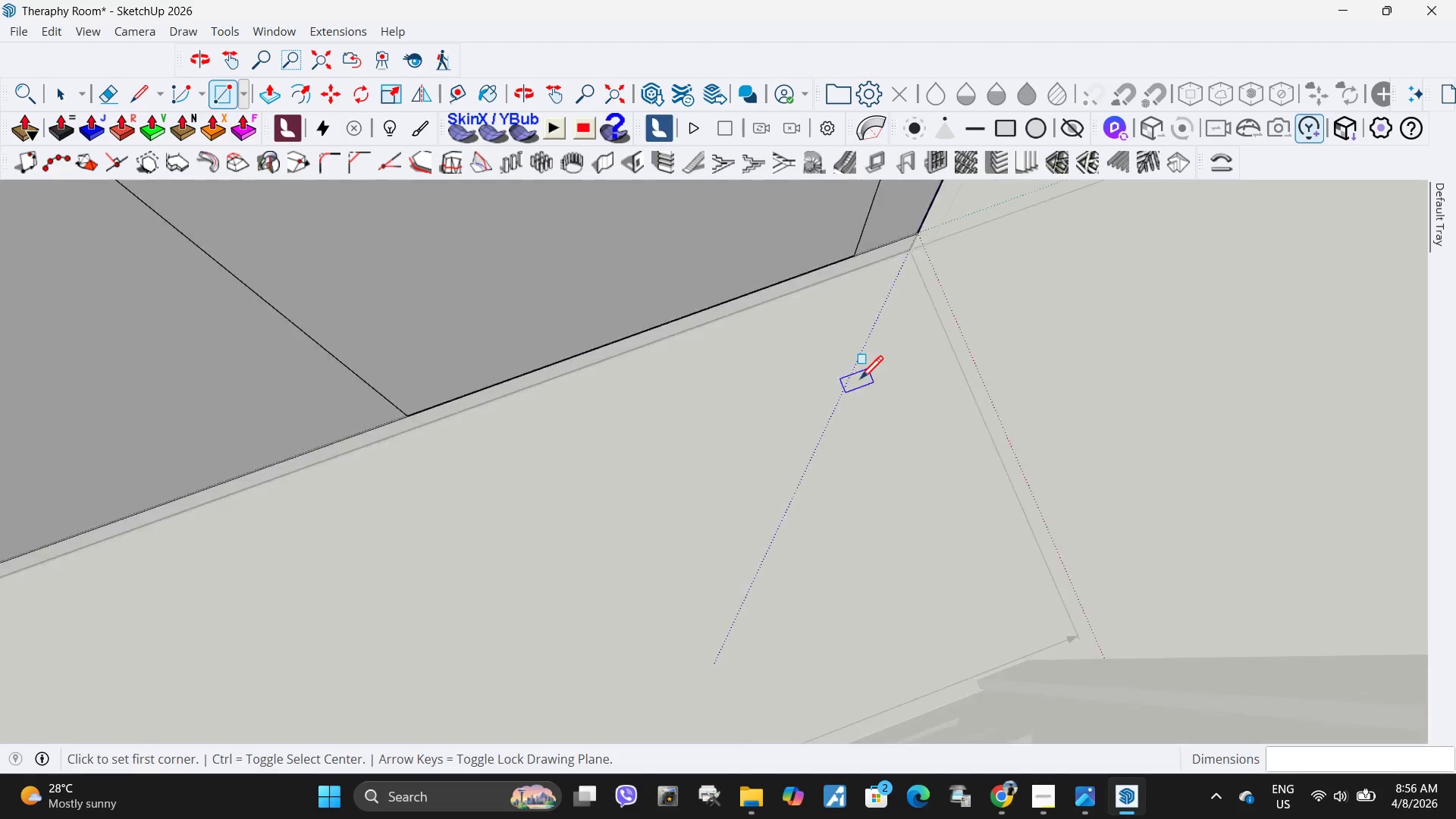 
key(Delete)
 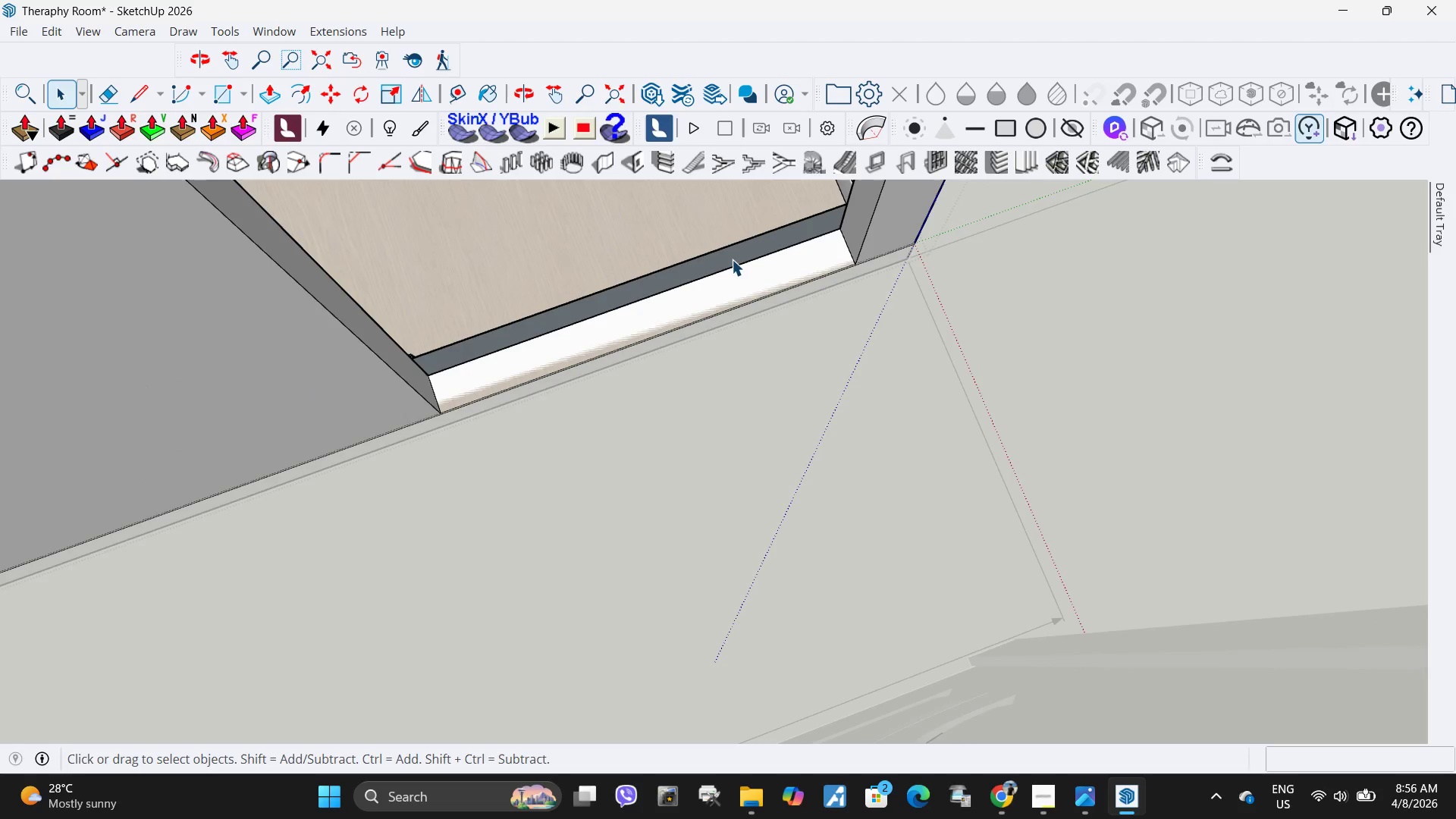 
left_click([732, 257])
 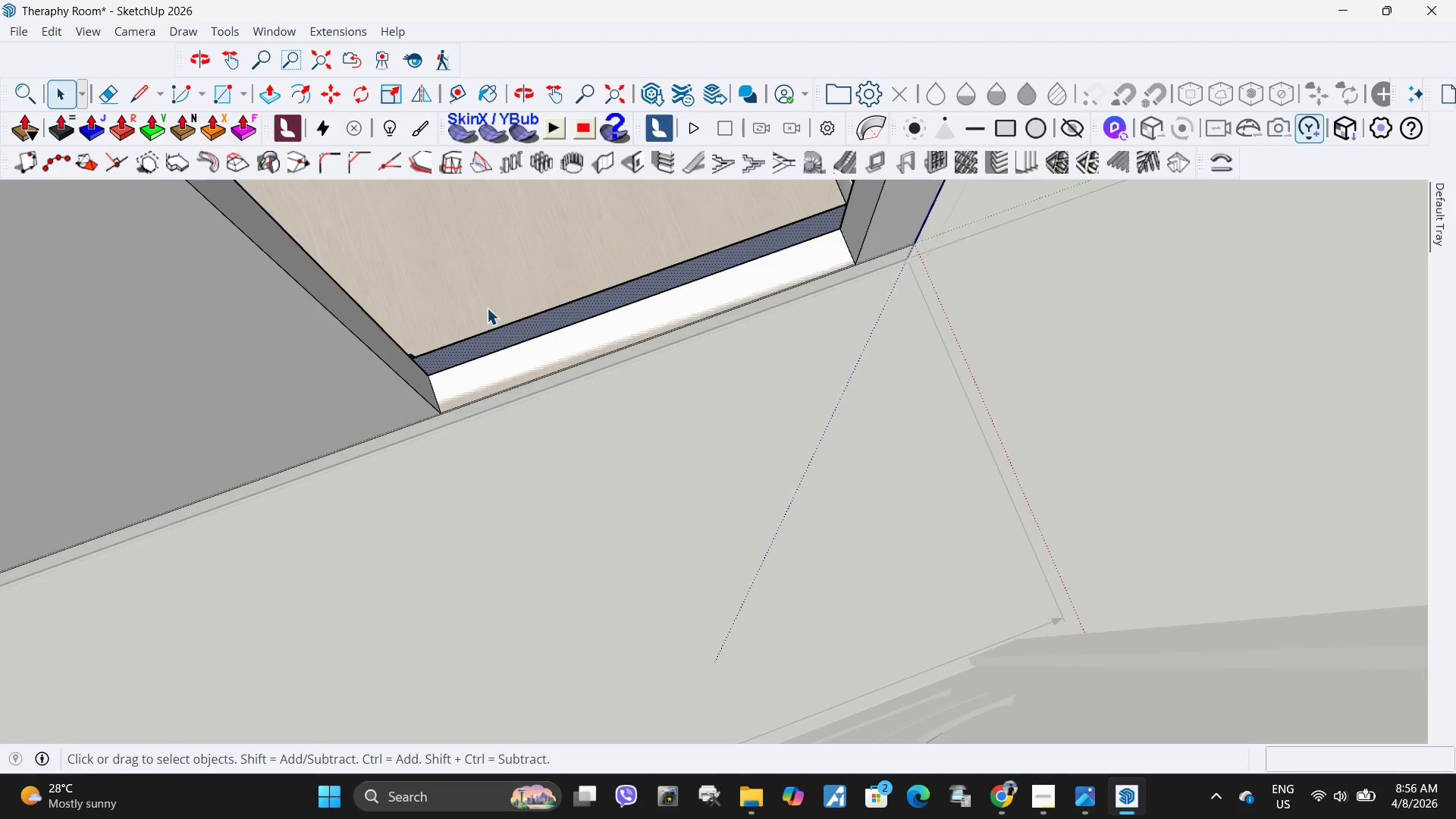 
scroll: coordinate [326, 500], scroll_direction: up, amount: 21.0
 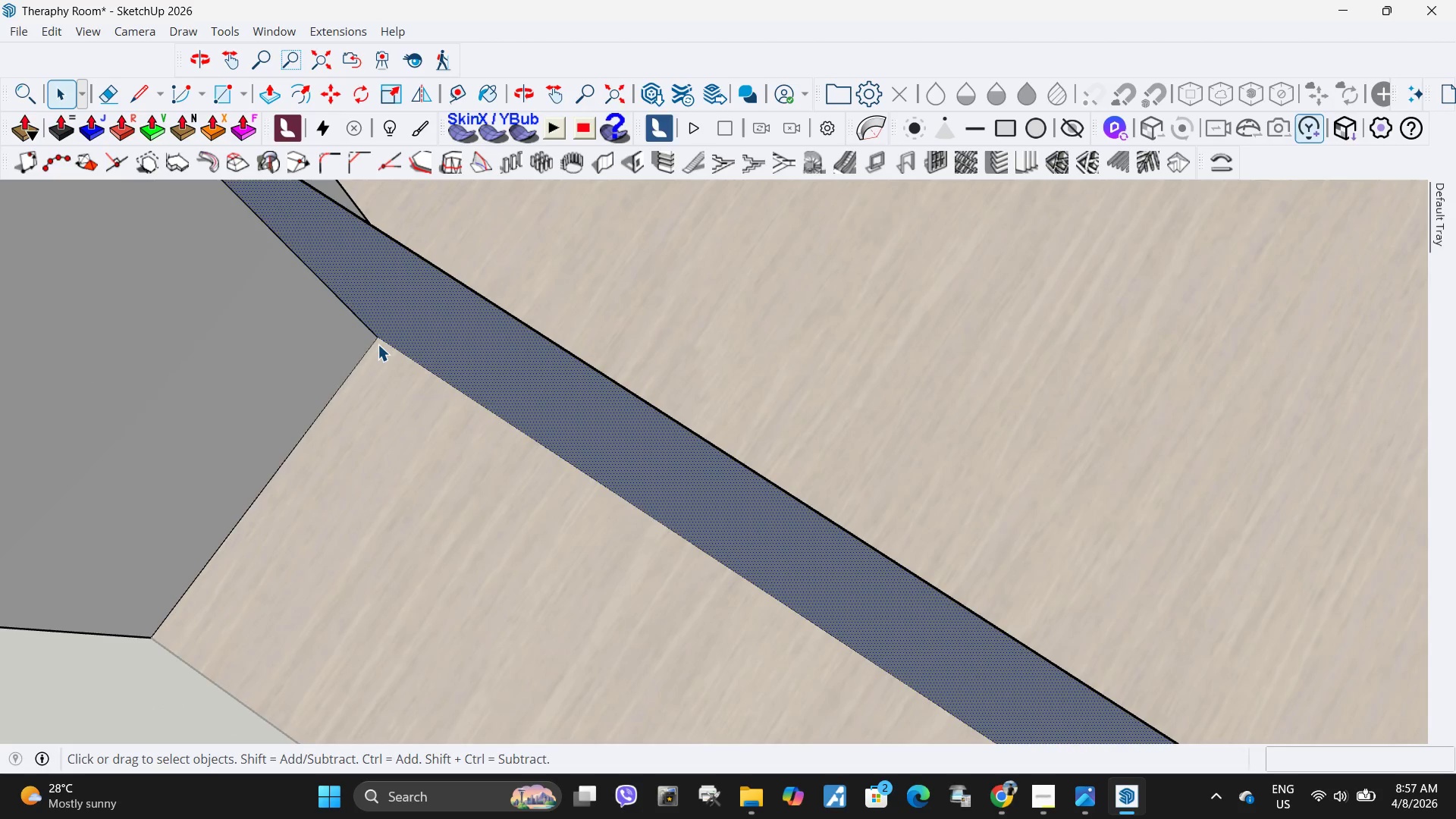 
type(lp)
 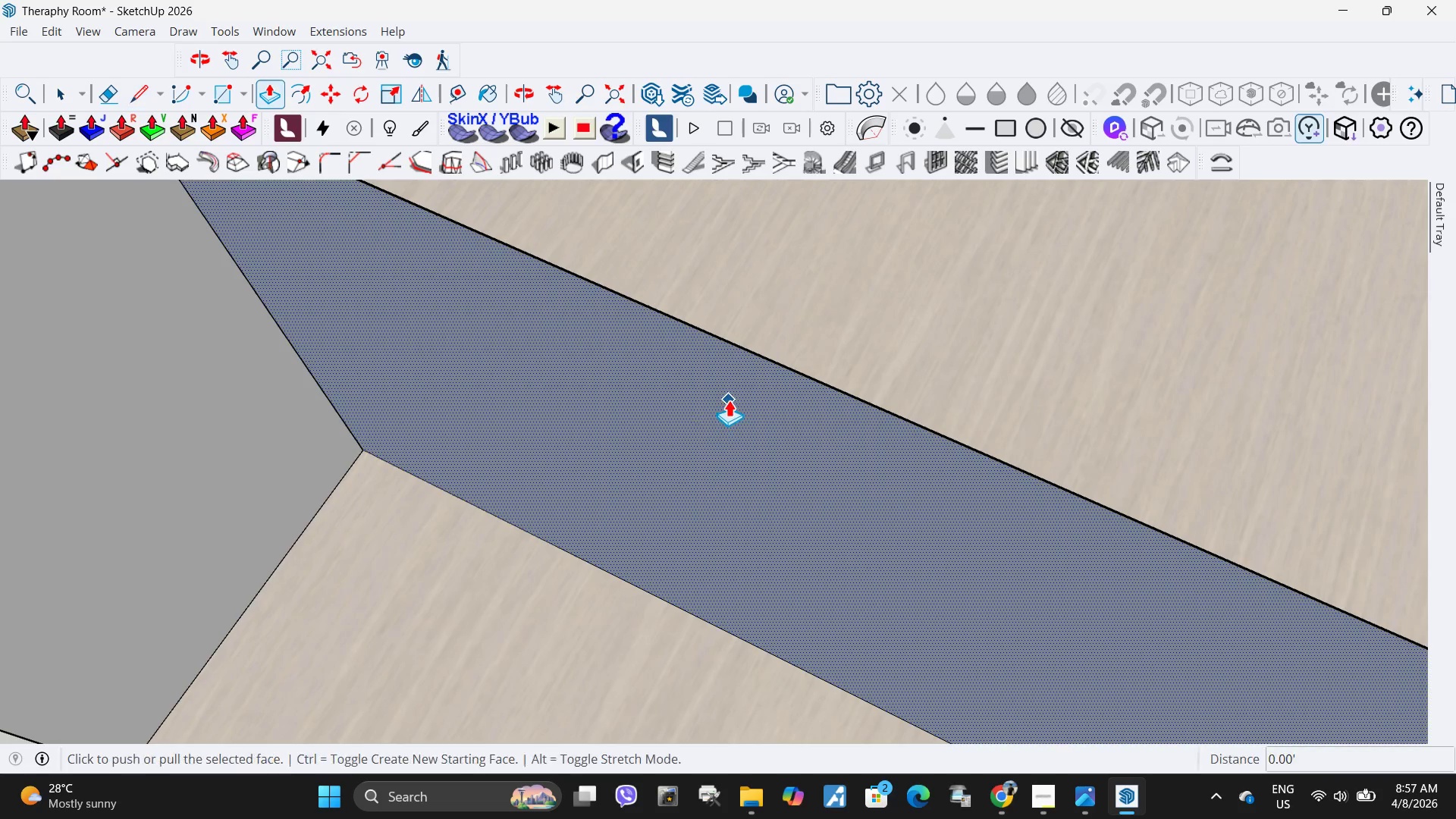 
left_click([729, 400])
 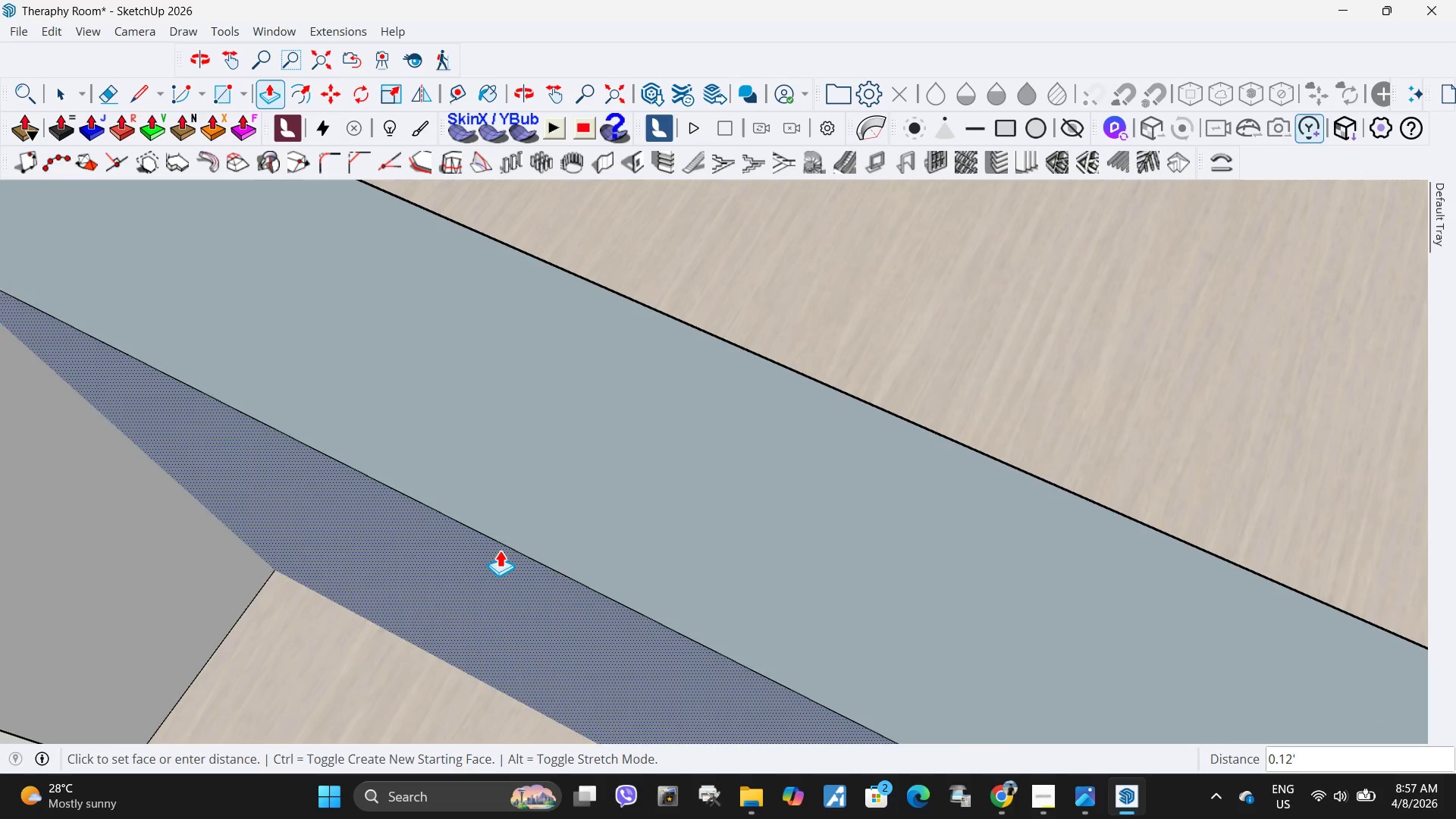 
key(Escape)
 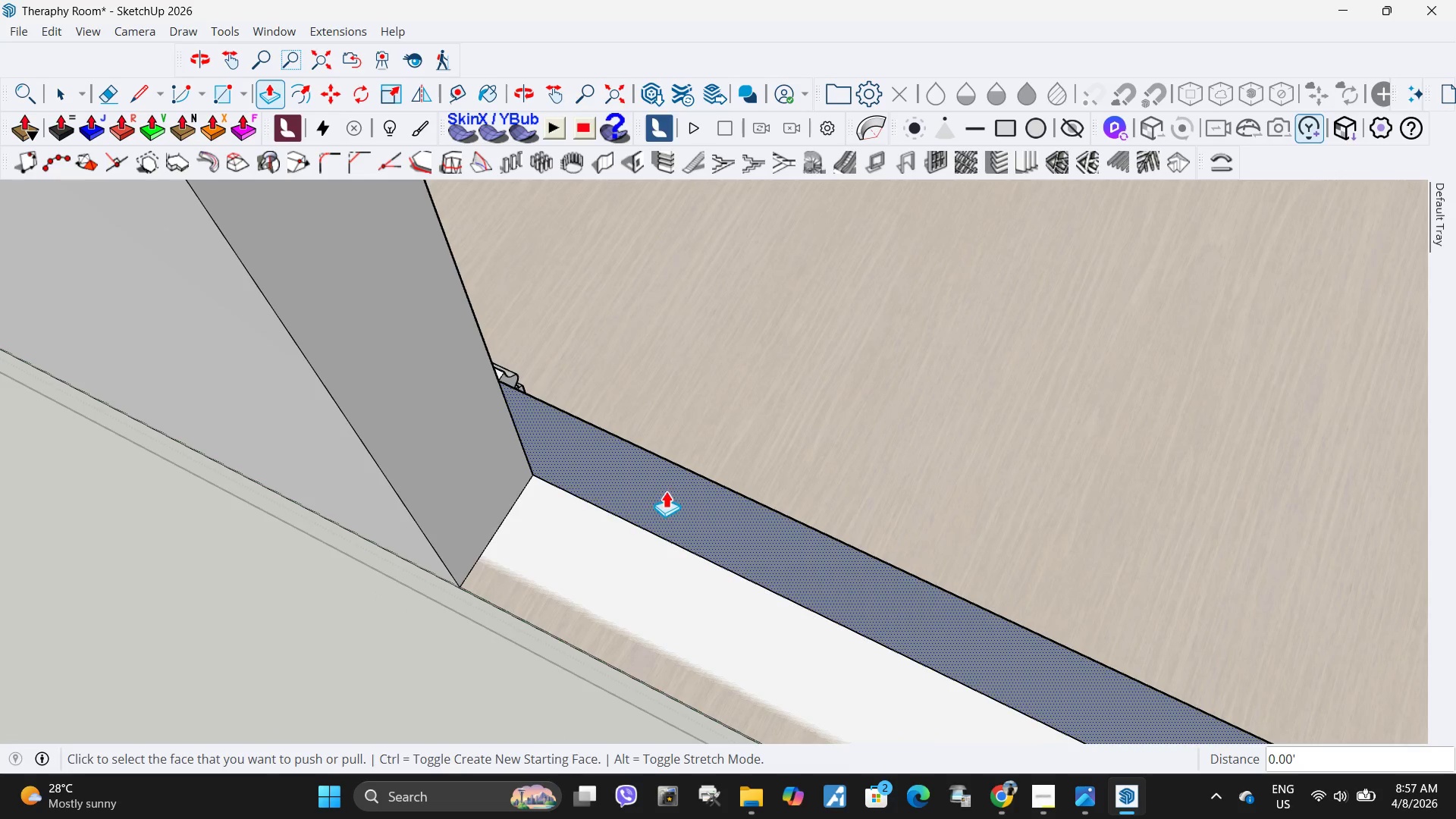 
scroll: coordinate [660, 483], scroll_direction: down, amount: 16.0
 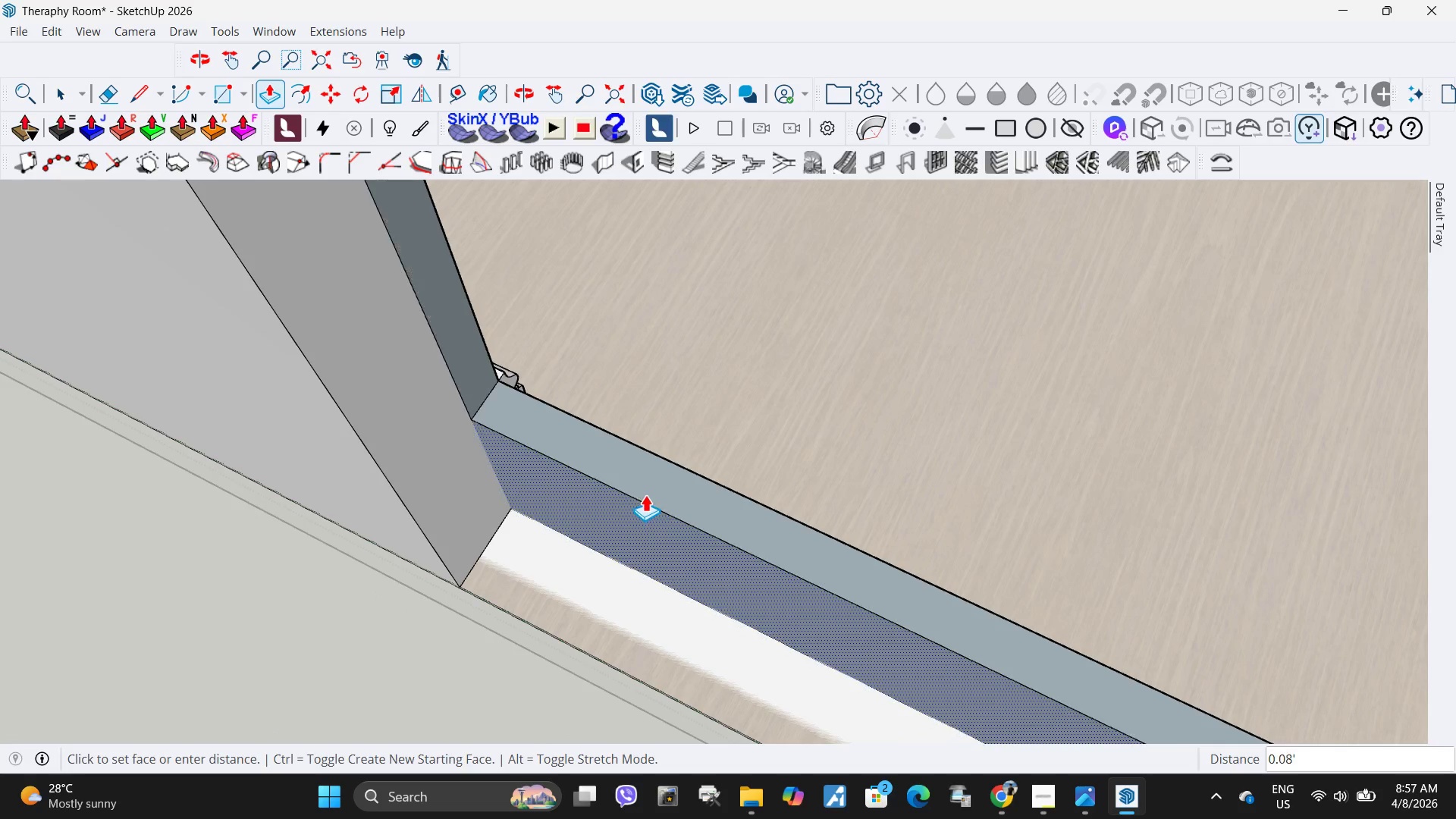 
left_click([666, 491])
 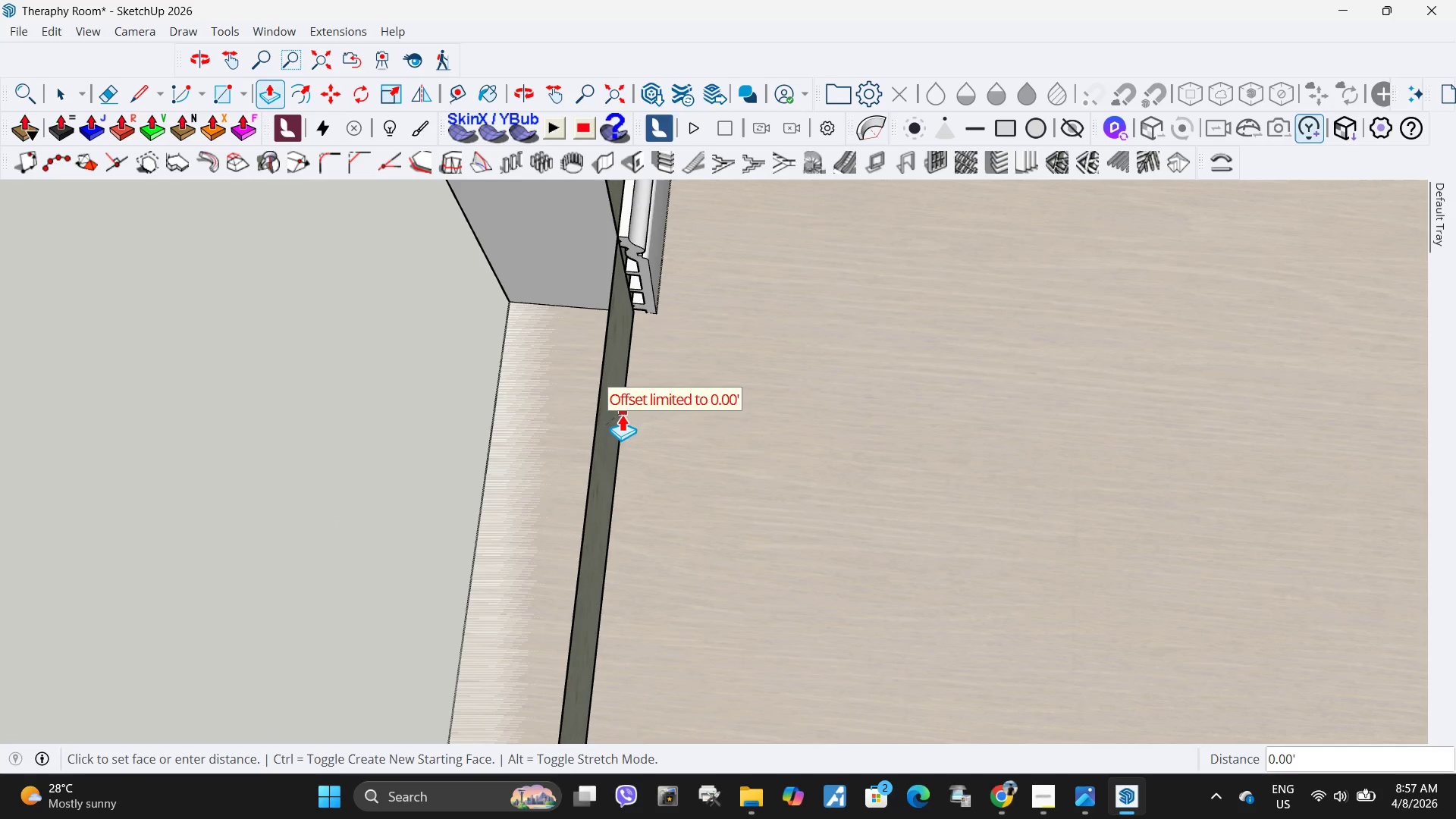 
key(Space)
 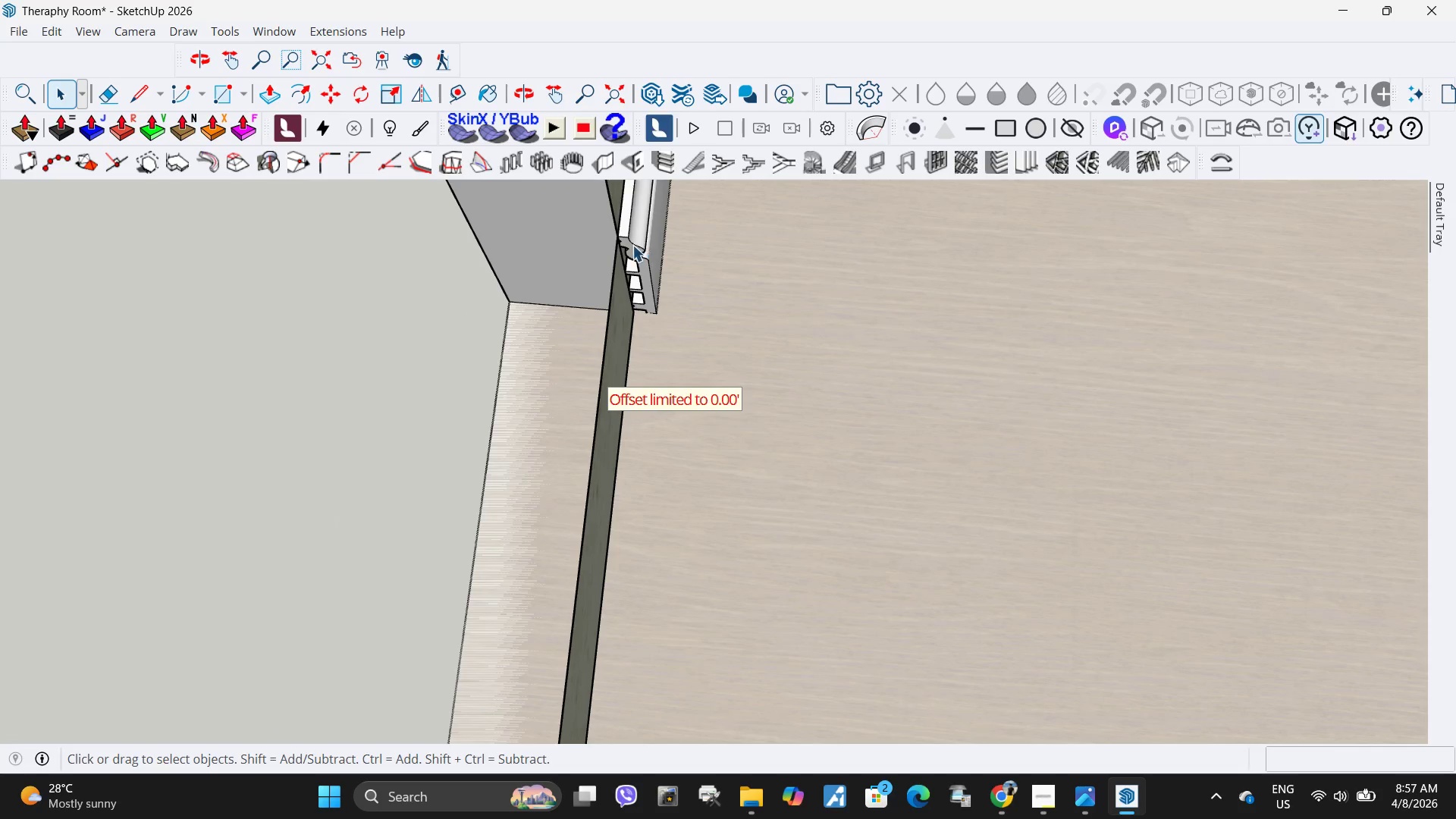 
scroll: coordinate [617, 244], scroll_direction: up, amount: 9.0
 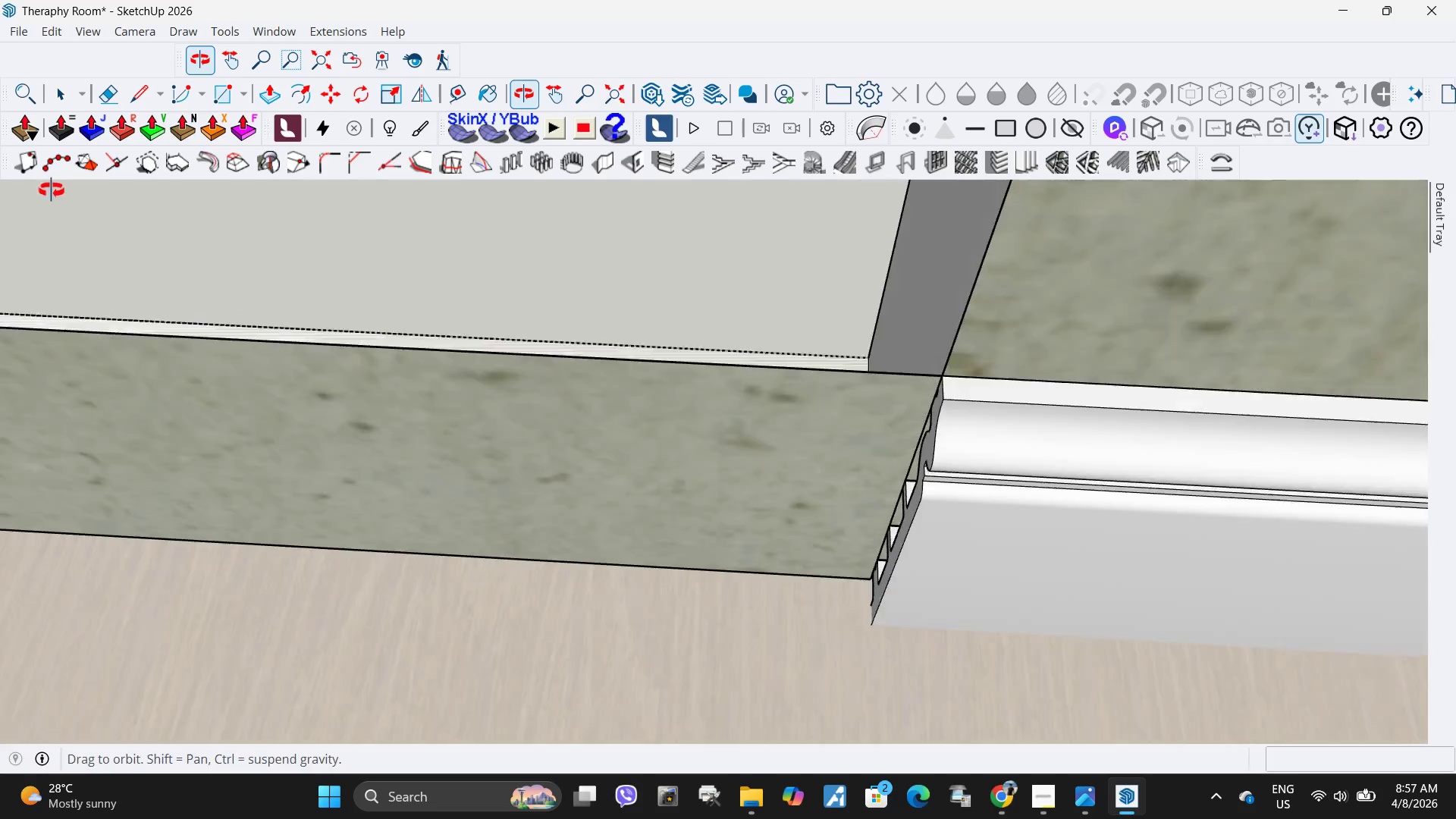 
key(Space)
 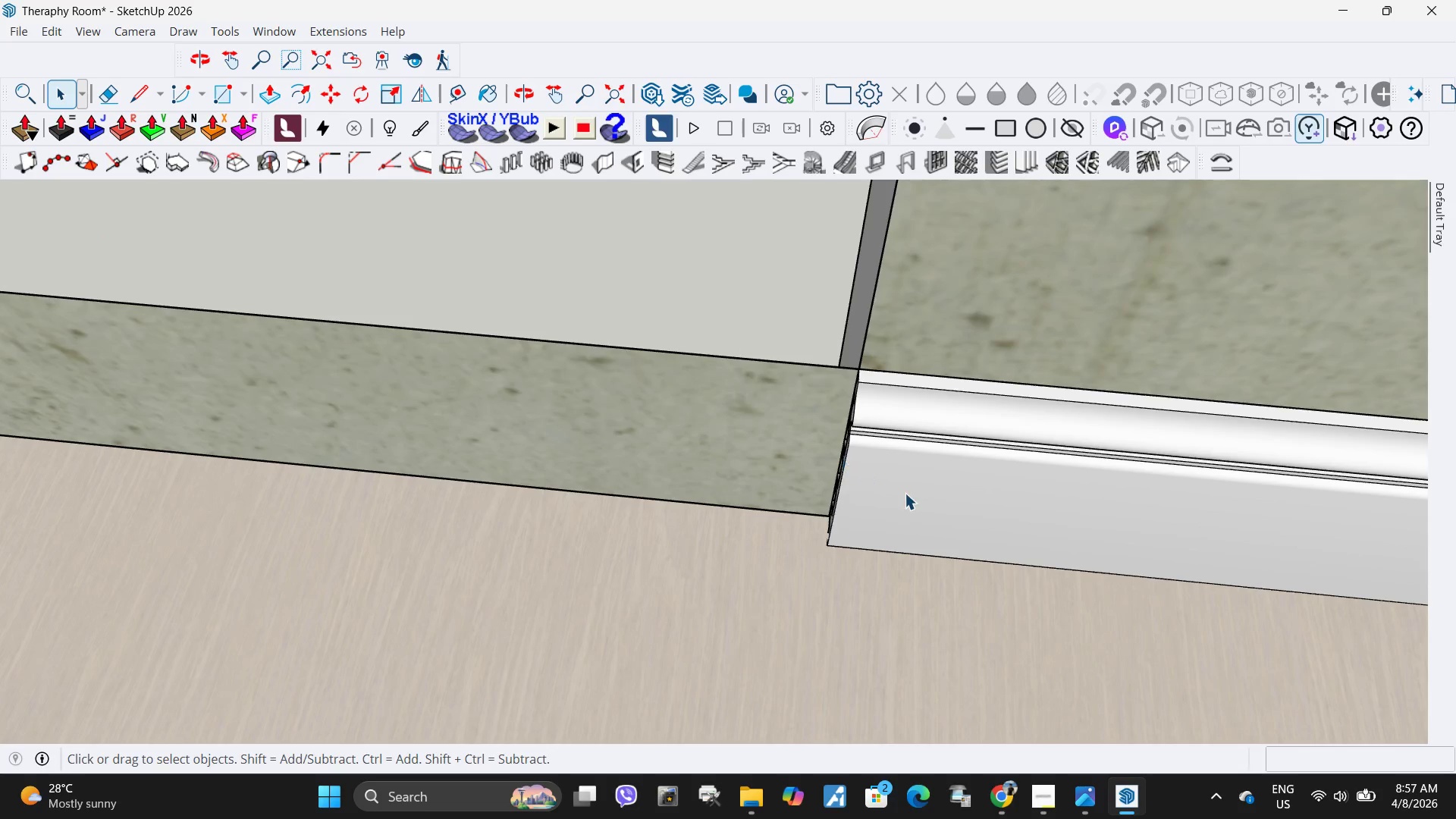 
left_click([905, 493])
 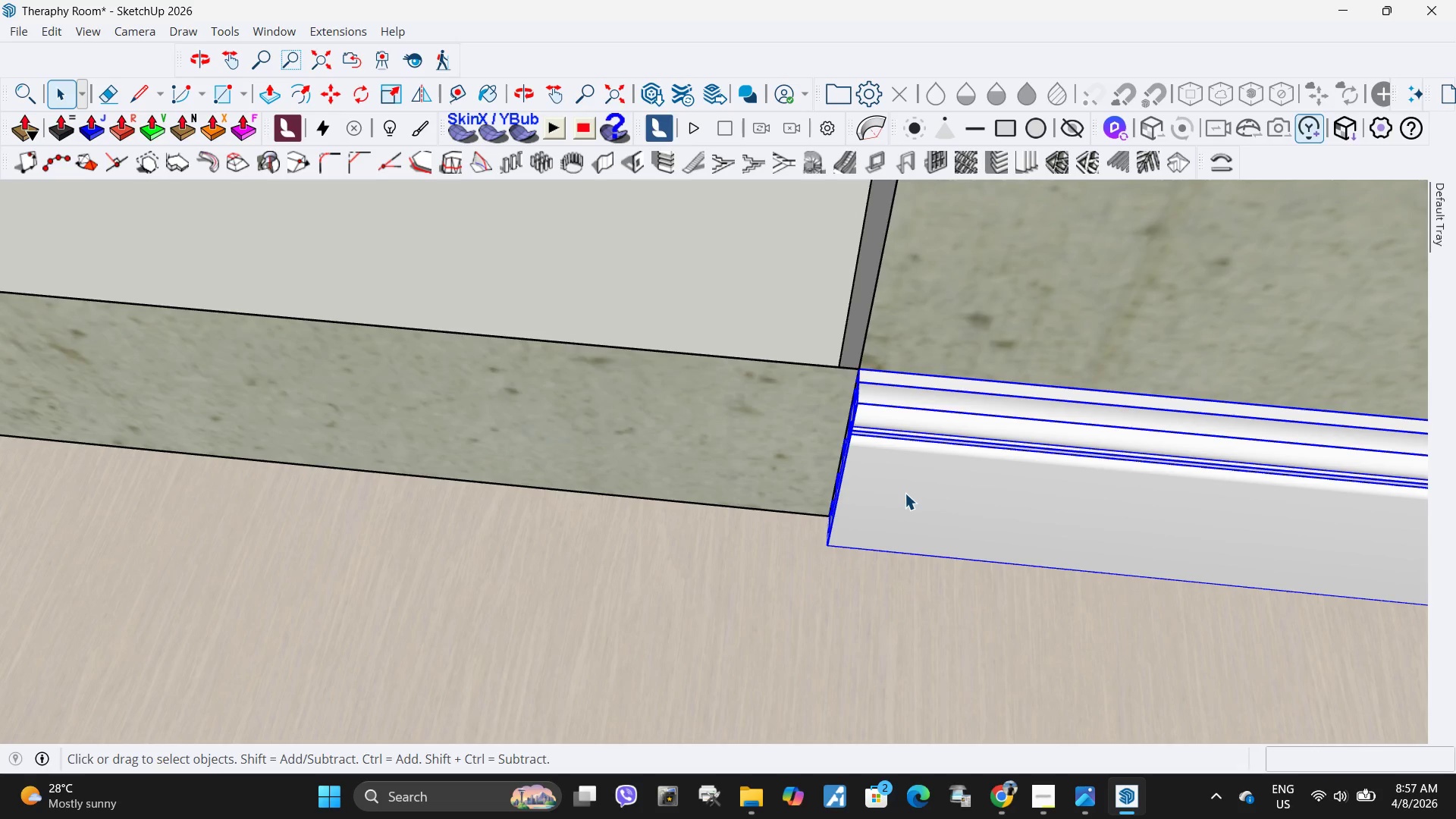 
key(M)
 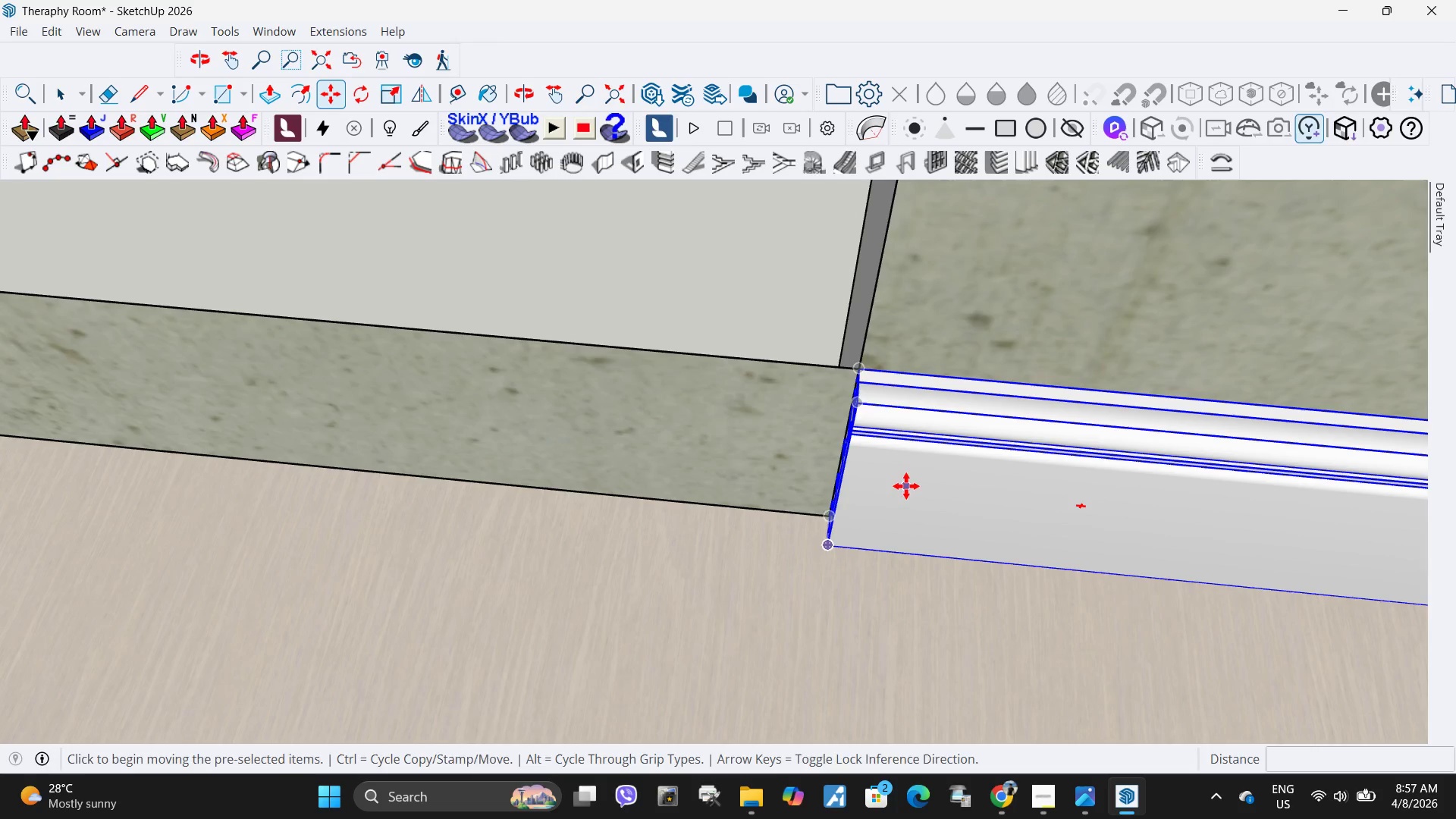 
scroll: coordinate [739, 347], scroll_direction: down, amount: 4.0
 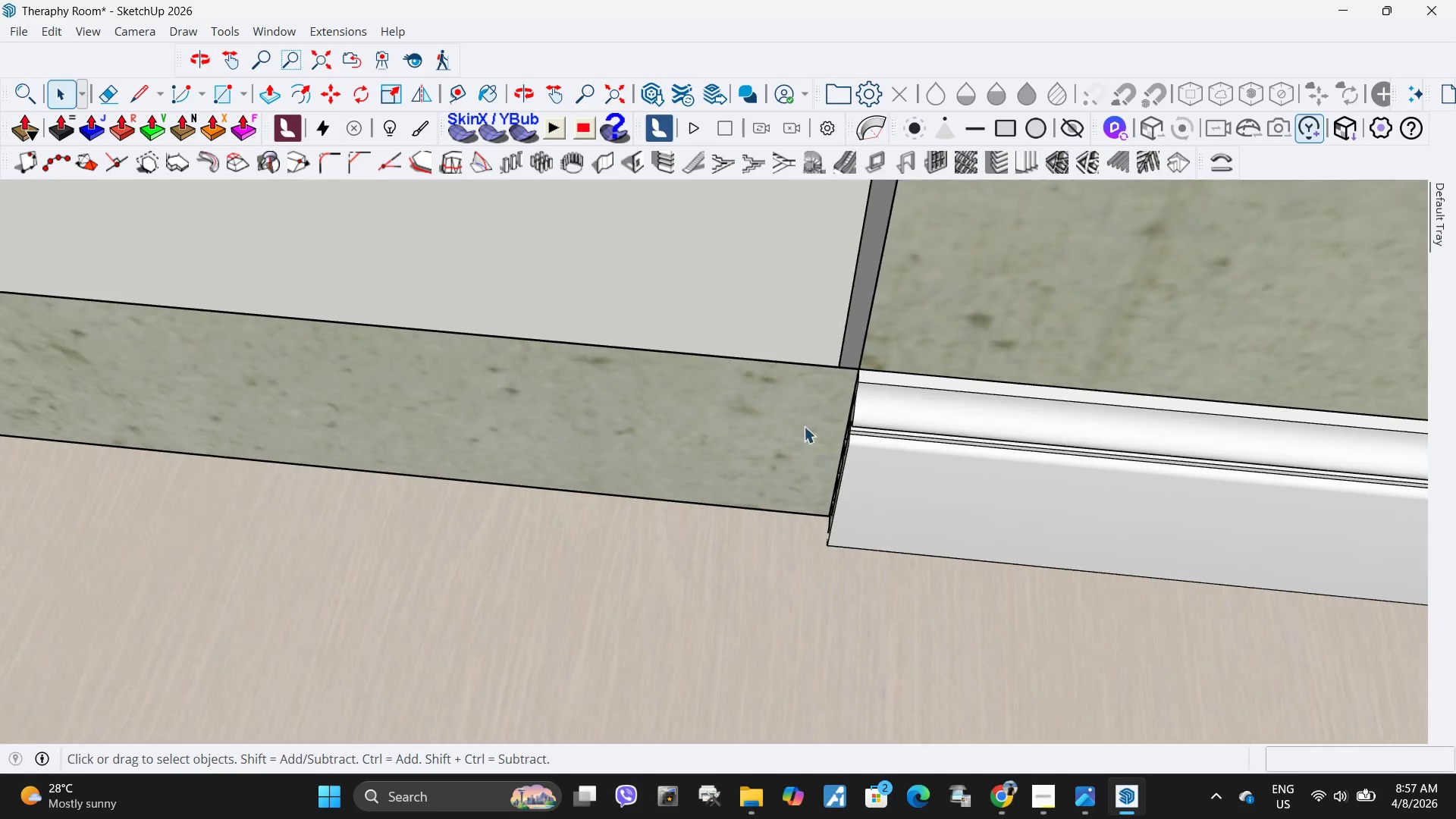 
left_click([906, 486])
 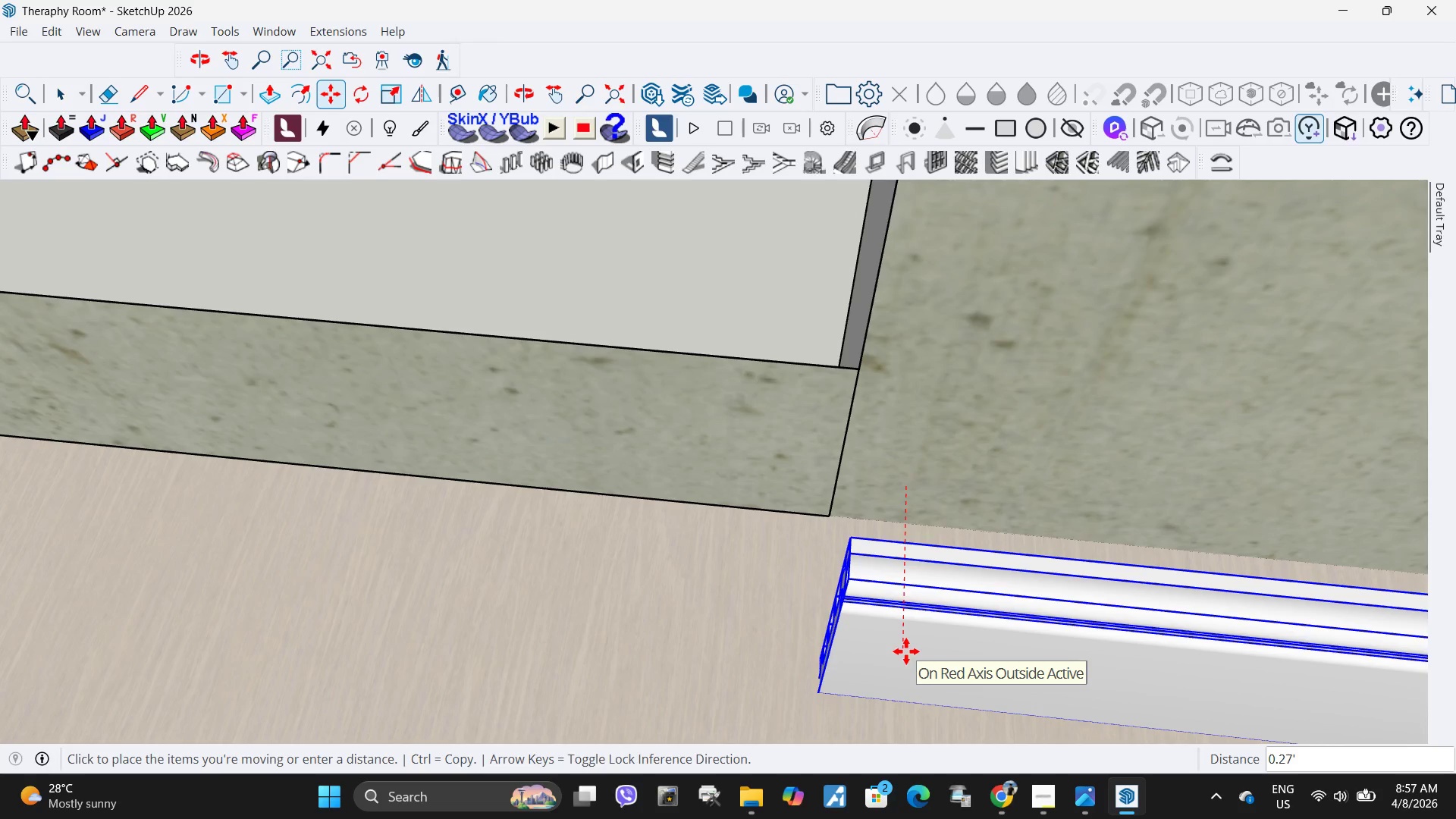 
left_click([906, 651])
 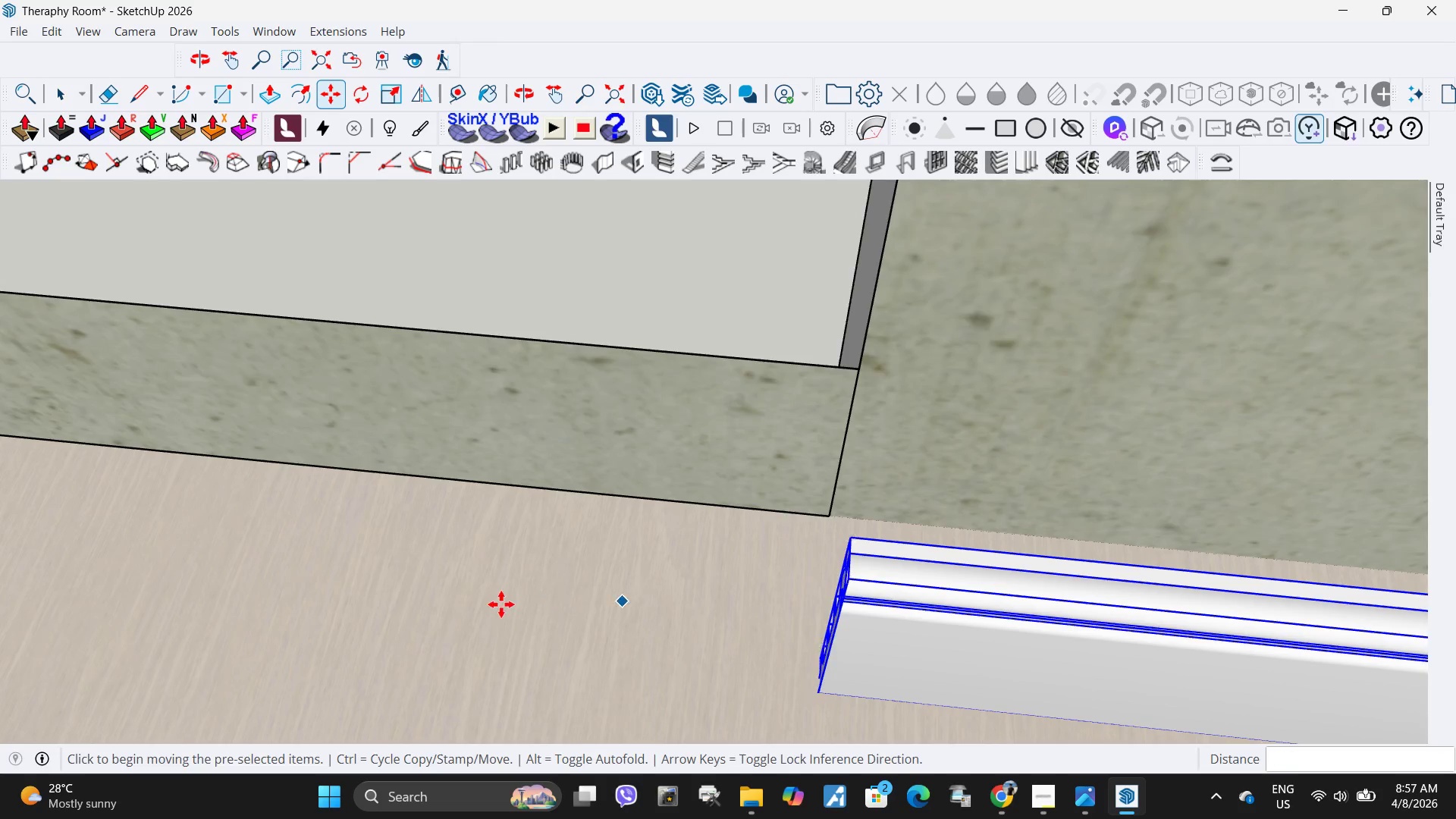 
key(Space)
 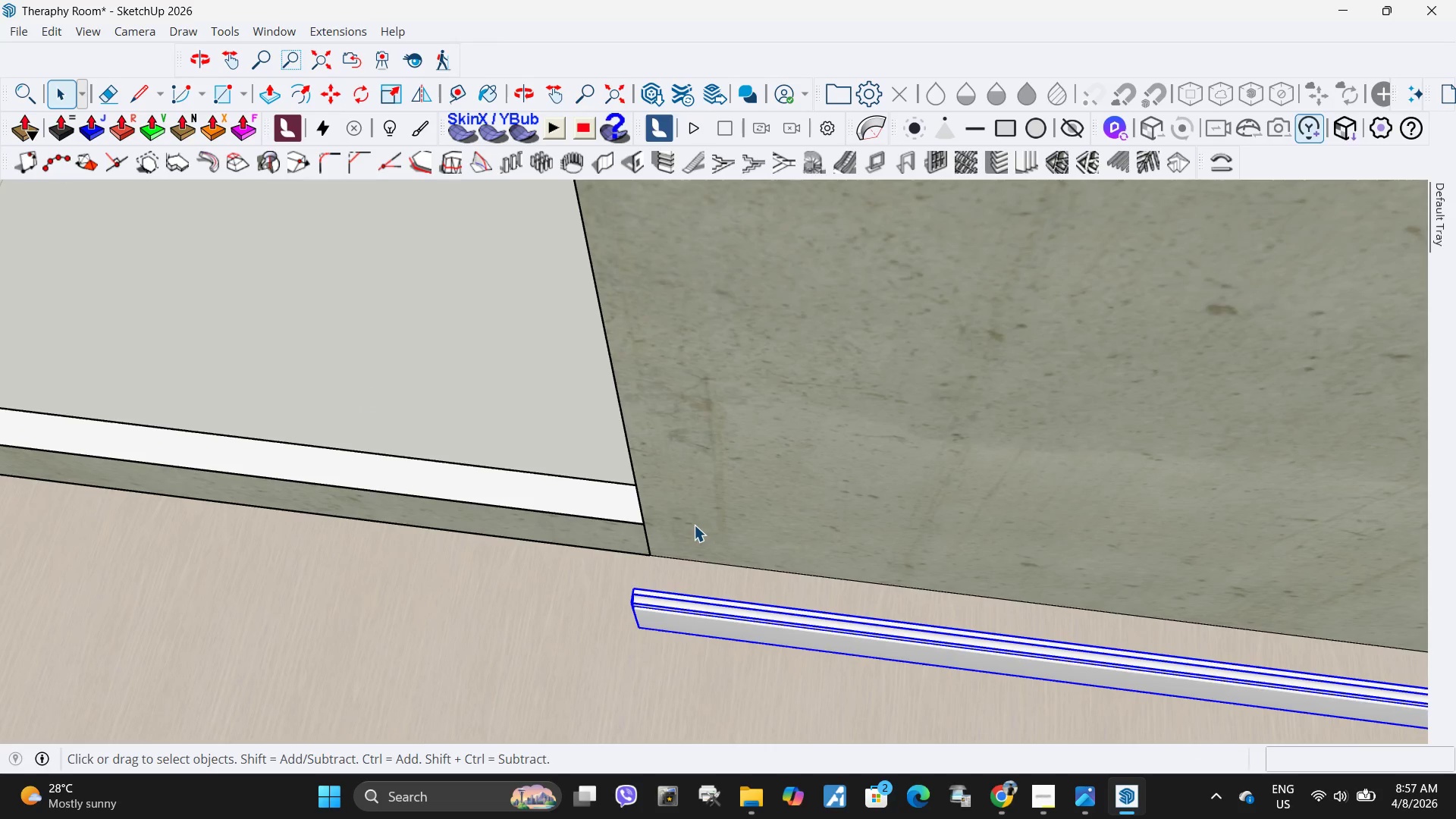 
scroll: coordinate [547, 593], scroll_direction: down, amount: 11.0
 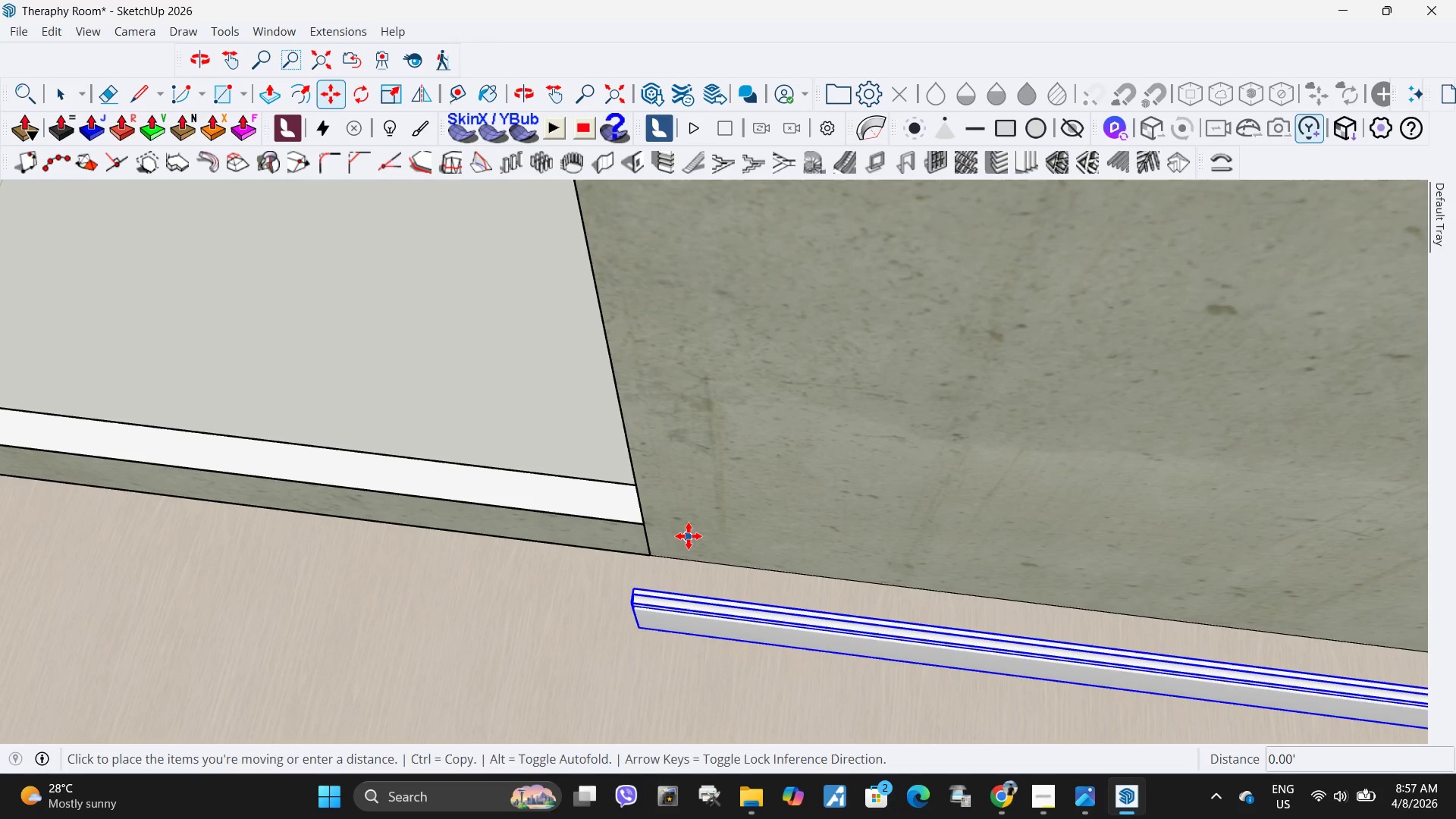 
left_click([694, 524])
 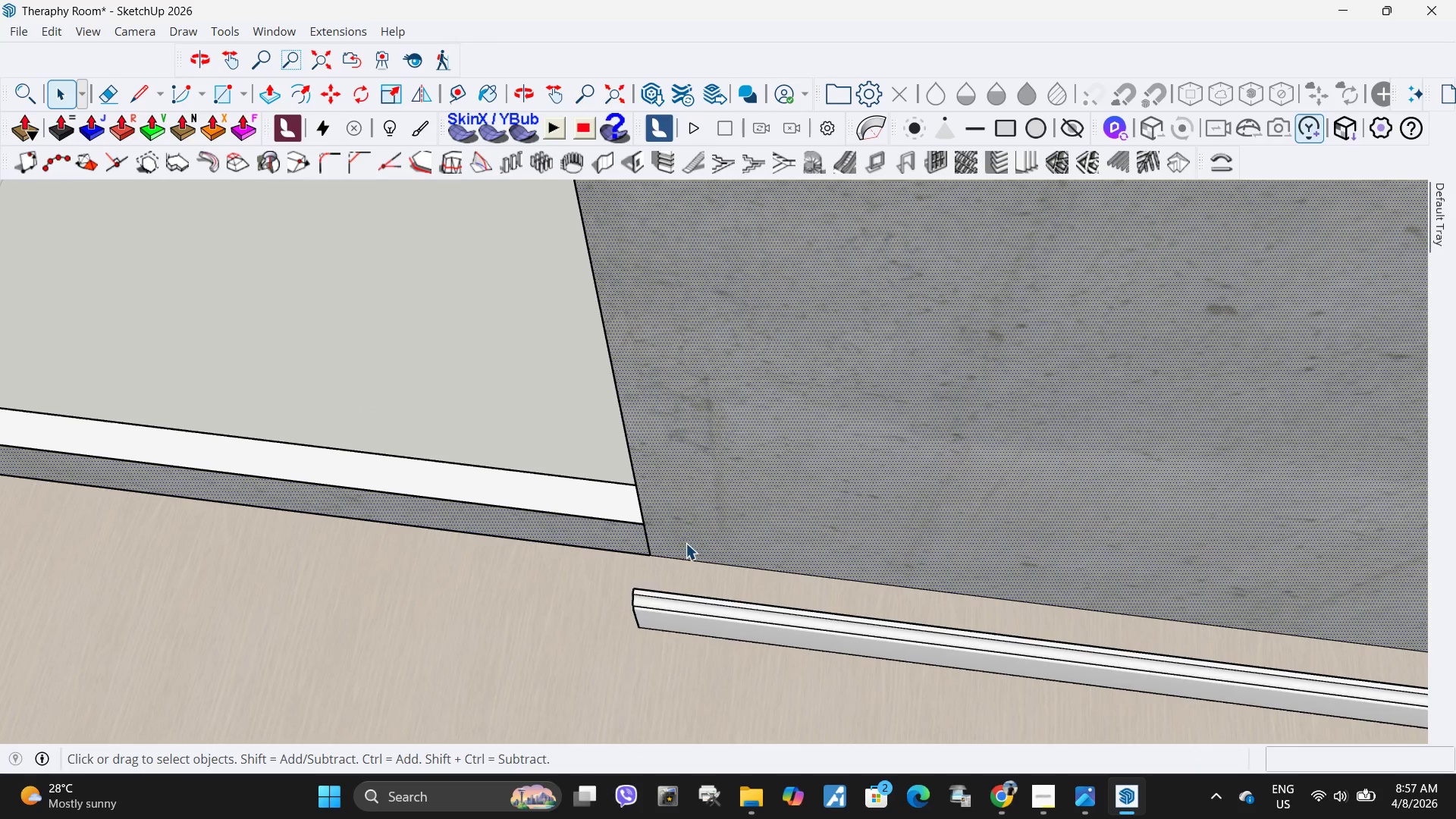 
key(L)
 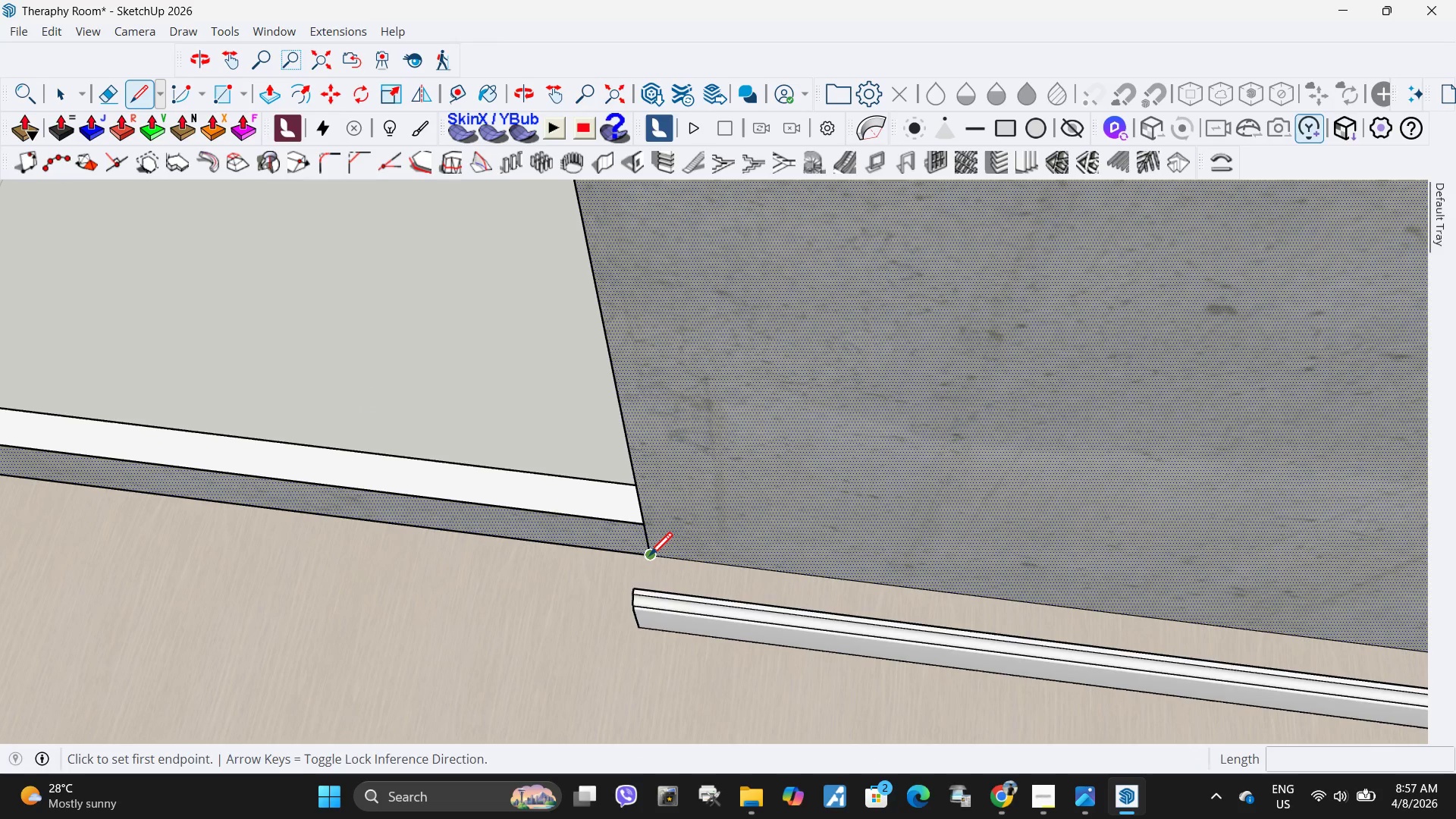 
left_click([649, 558])
 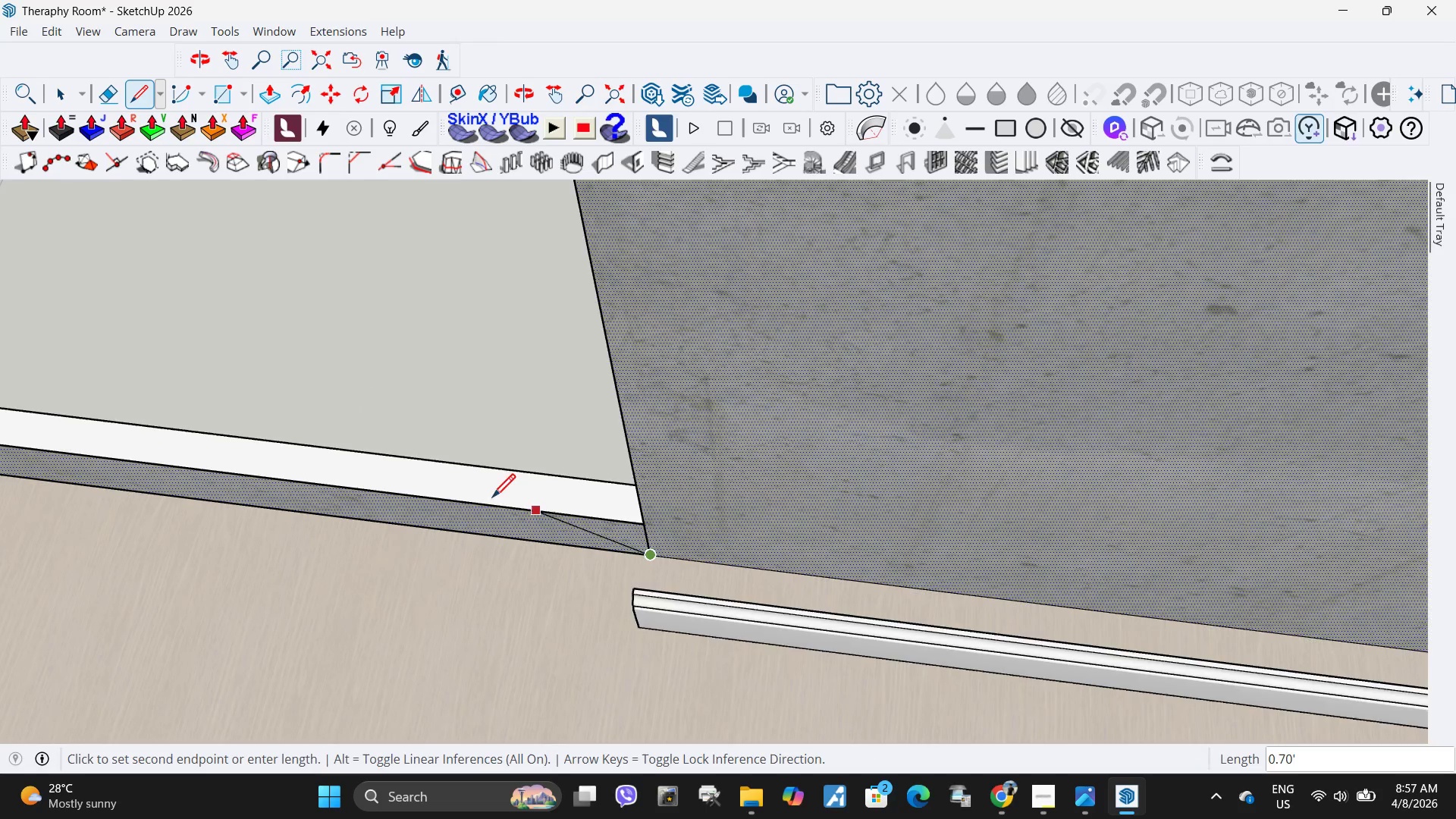 
scroll: coordinate [468, 507], scroll_direction: down, amount: 19.0
 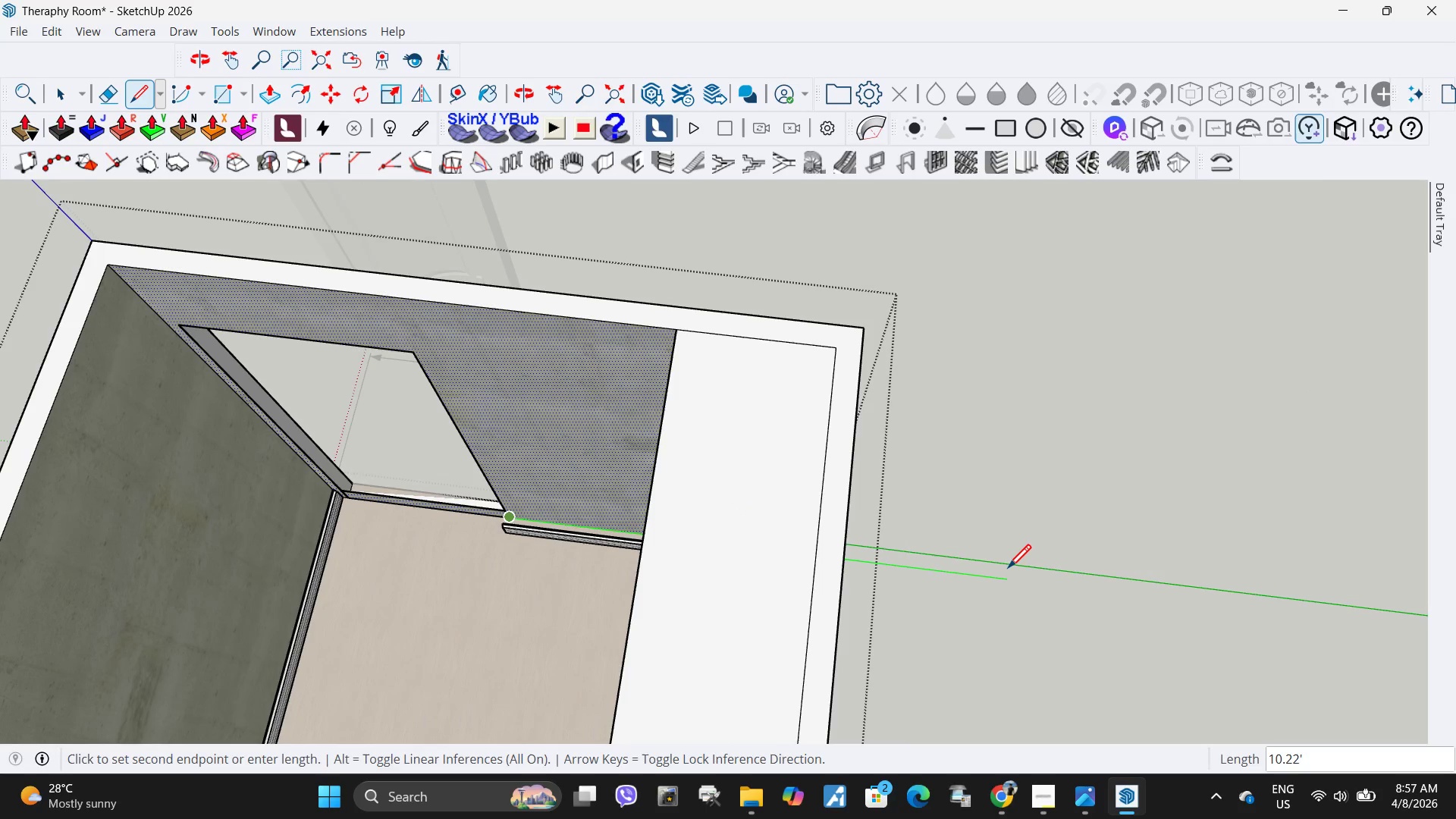 
left_click([1008, 570])
 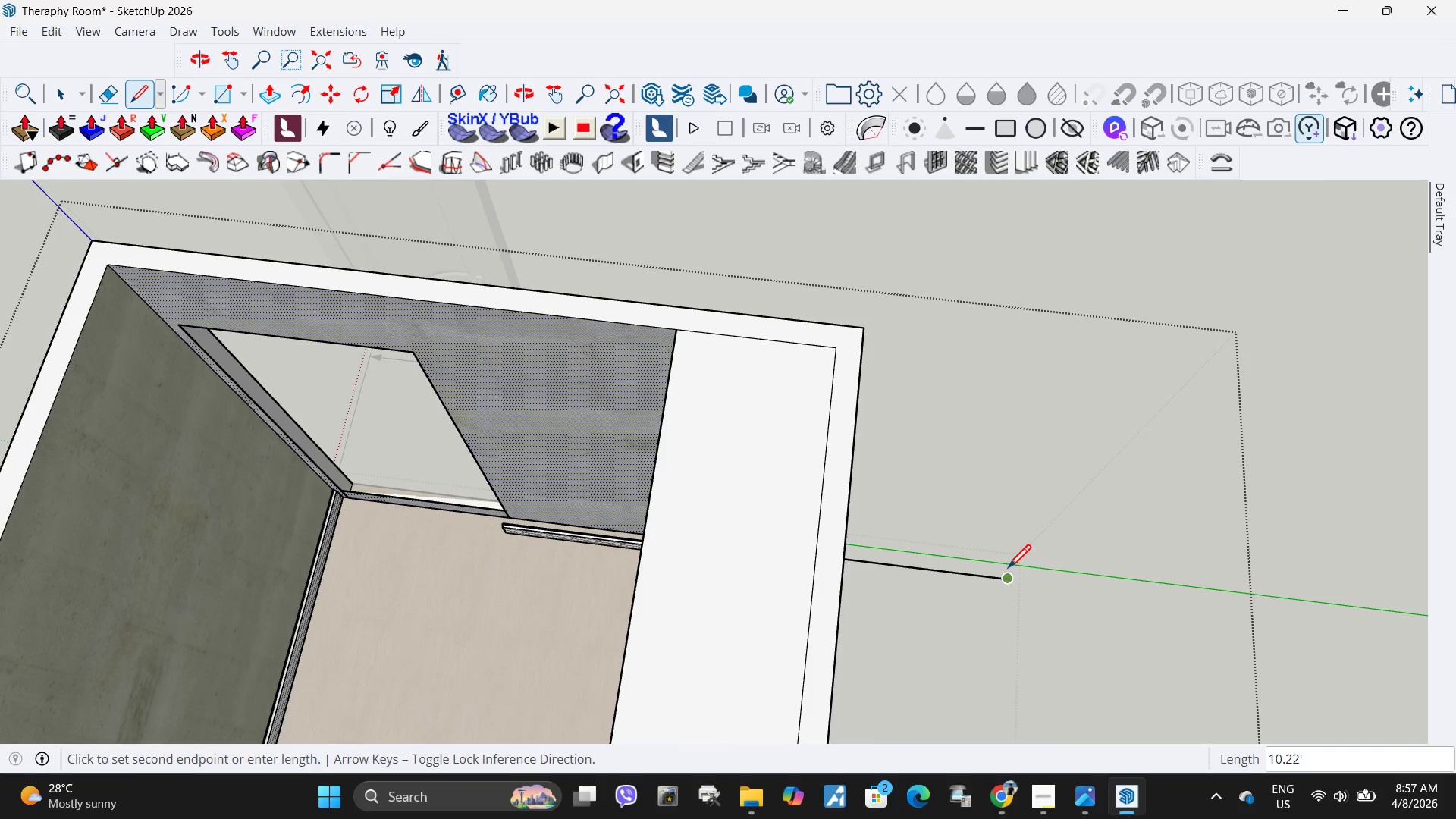 
key(Space)
 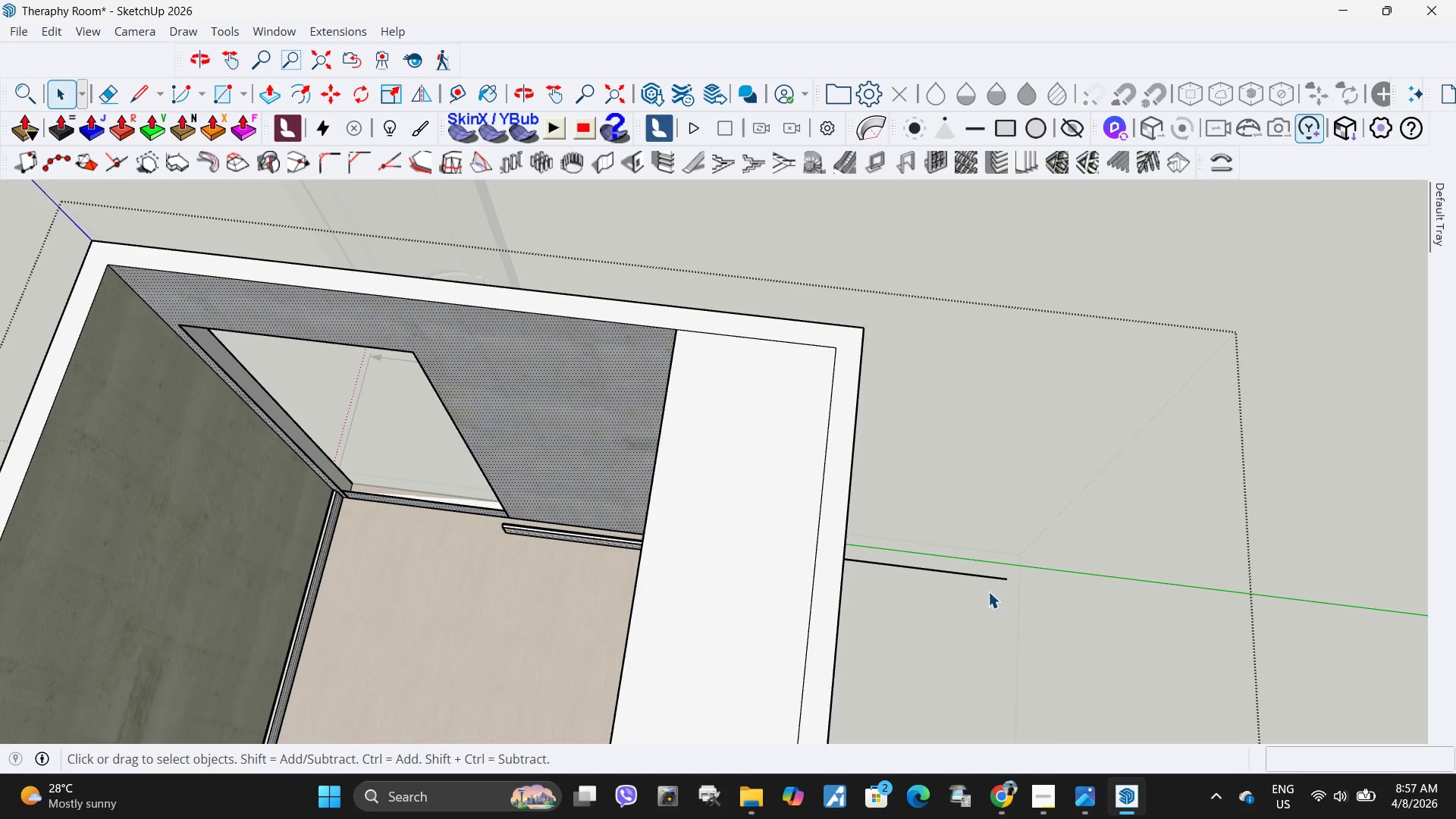 
left_click_drag(start_coordinate=[990, 593], to_coordinate=[951, 525])
 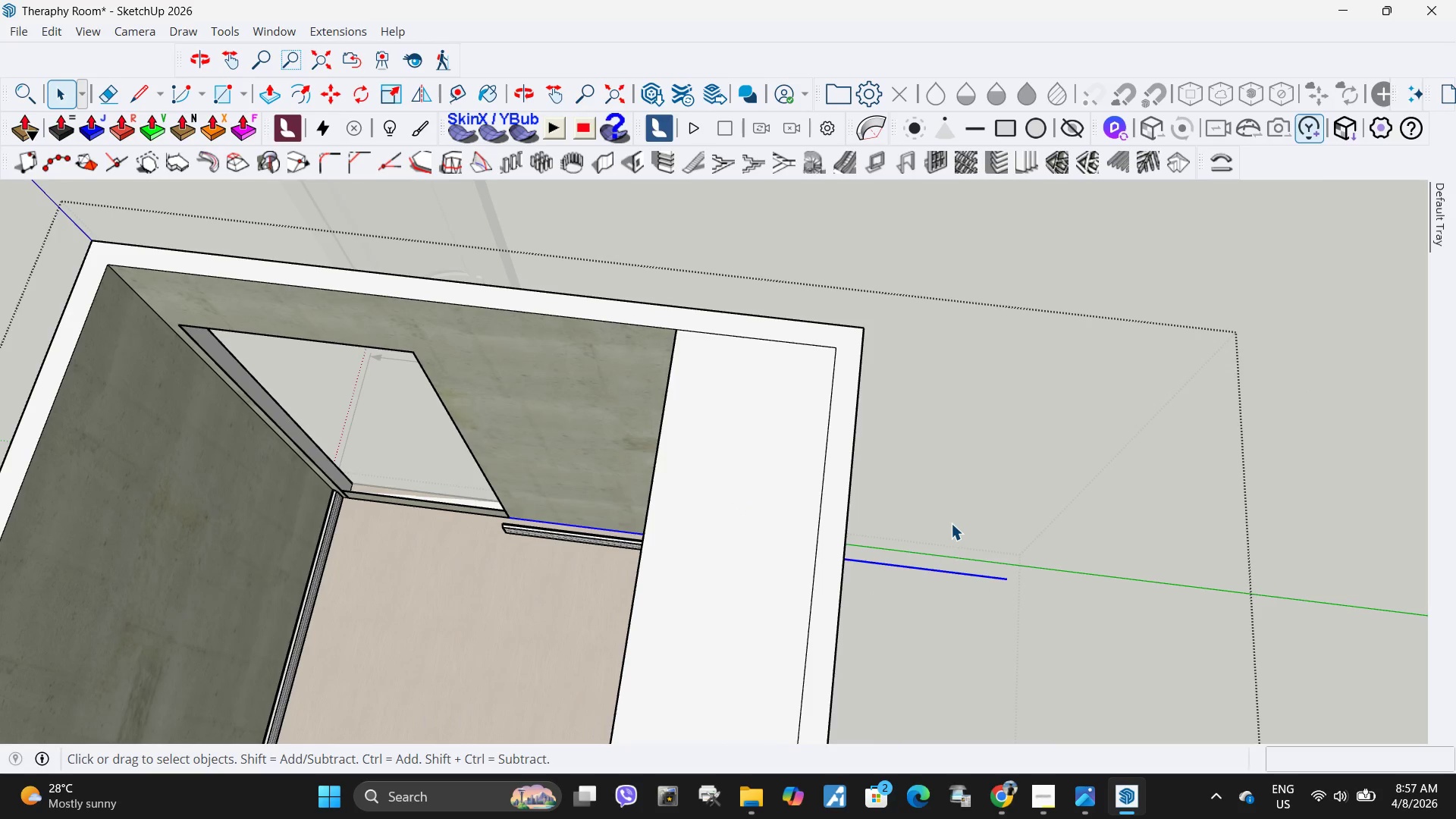 
key(Delete)
 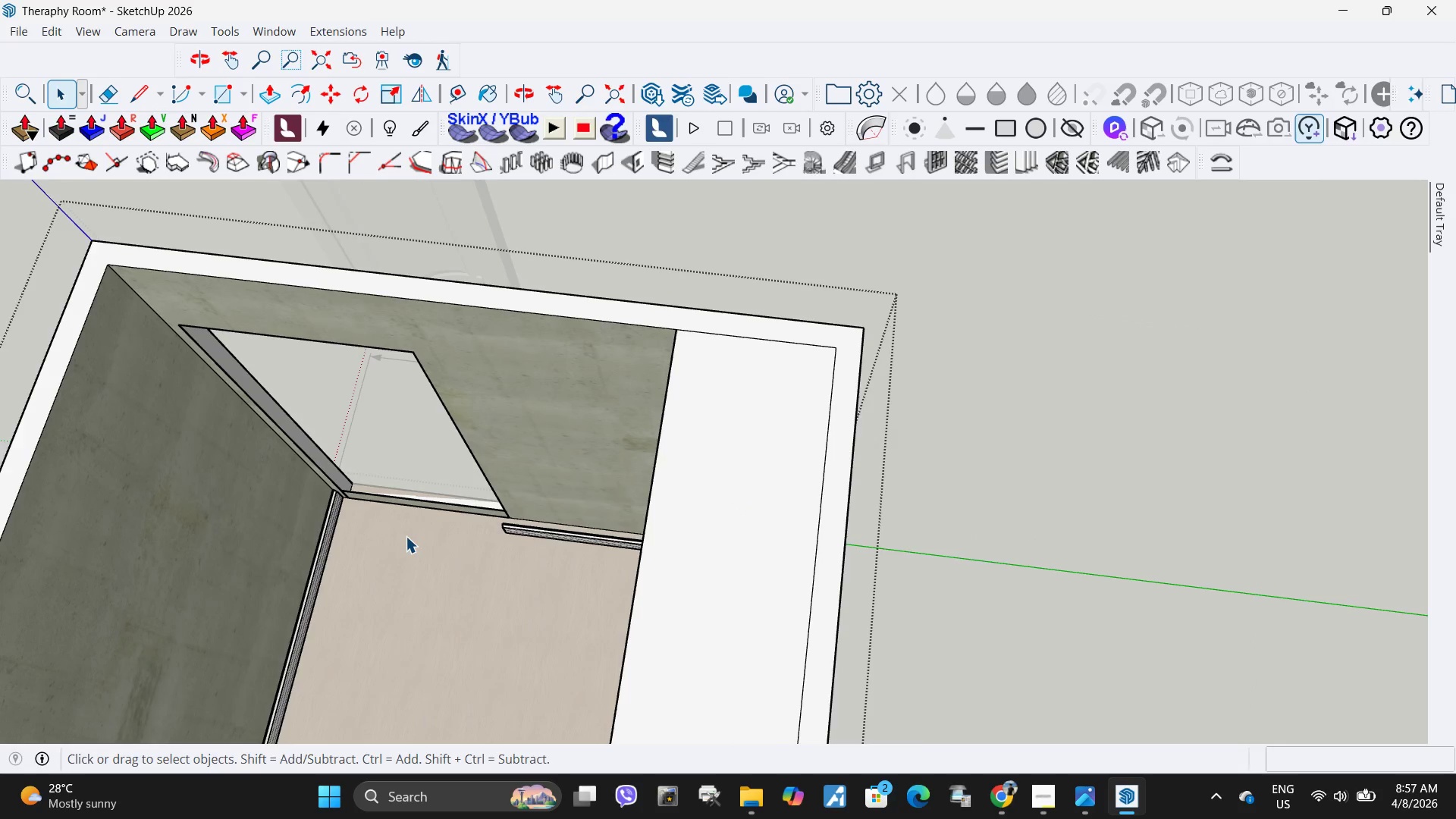 
left_click([271, 453])
 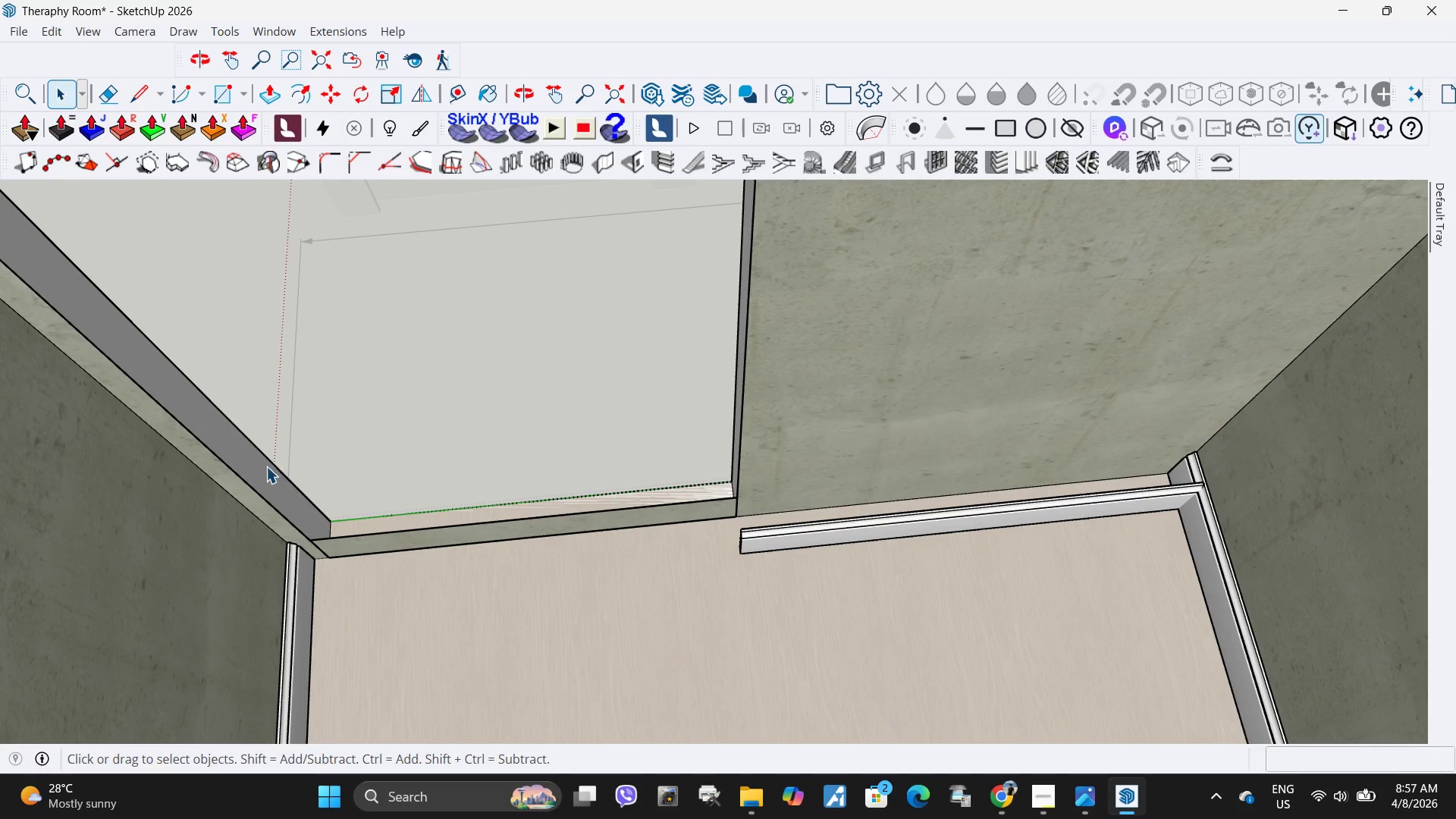 
scroll: coordinate [315, 488], scroll_direction: up, amount: 9.0
 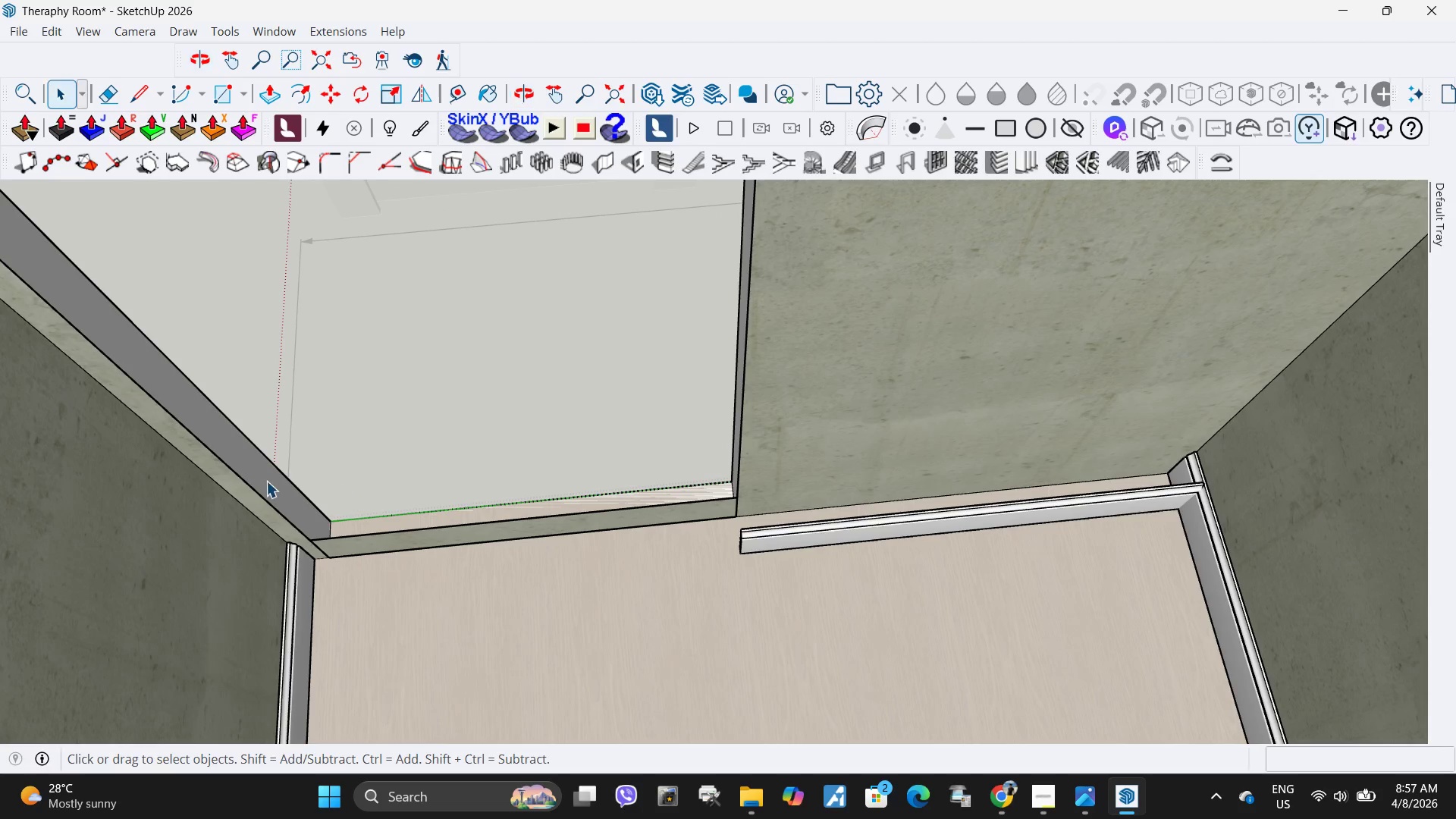 
double_click([265, 467])
 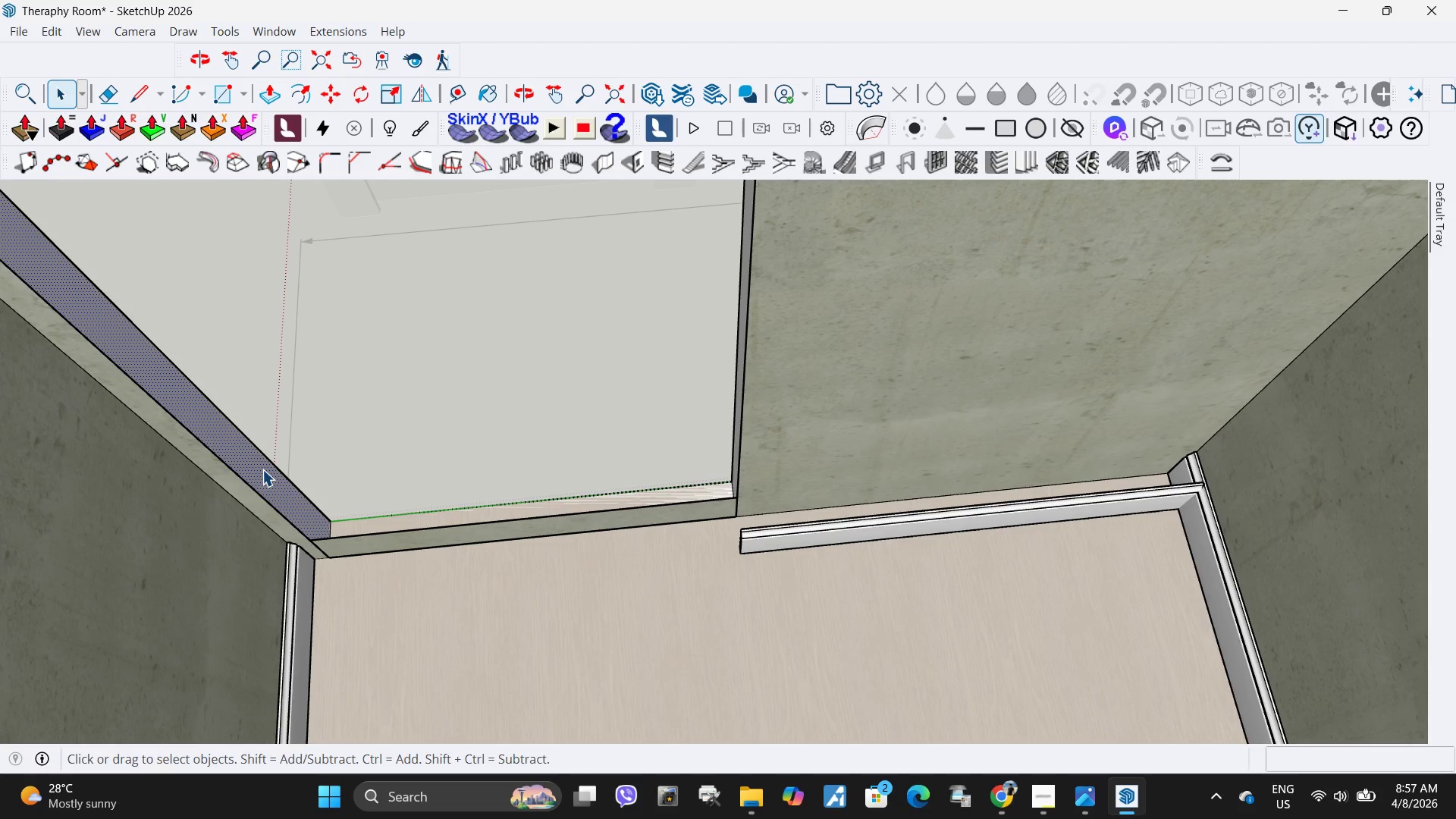 
key(P)
 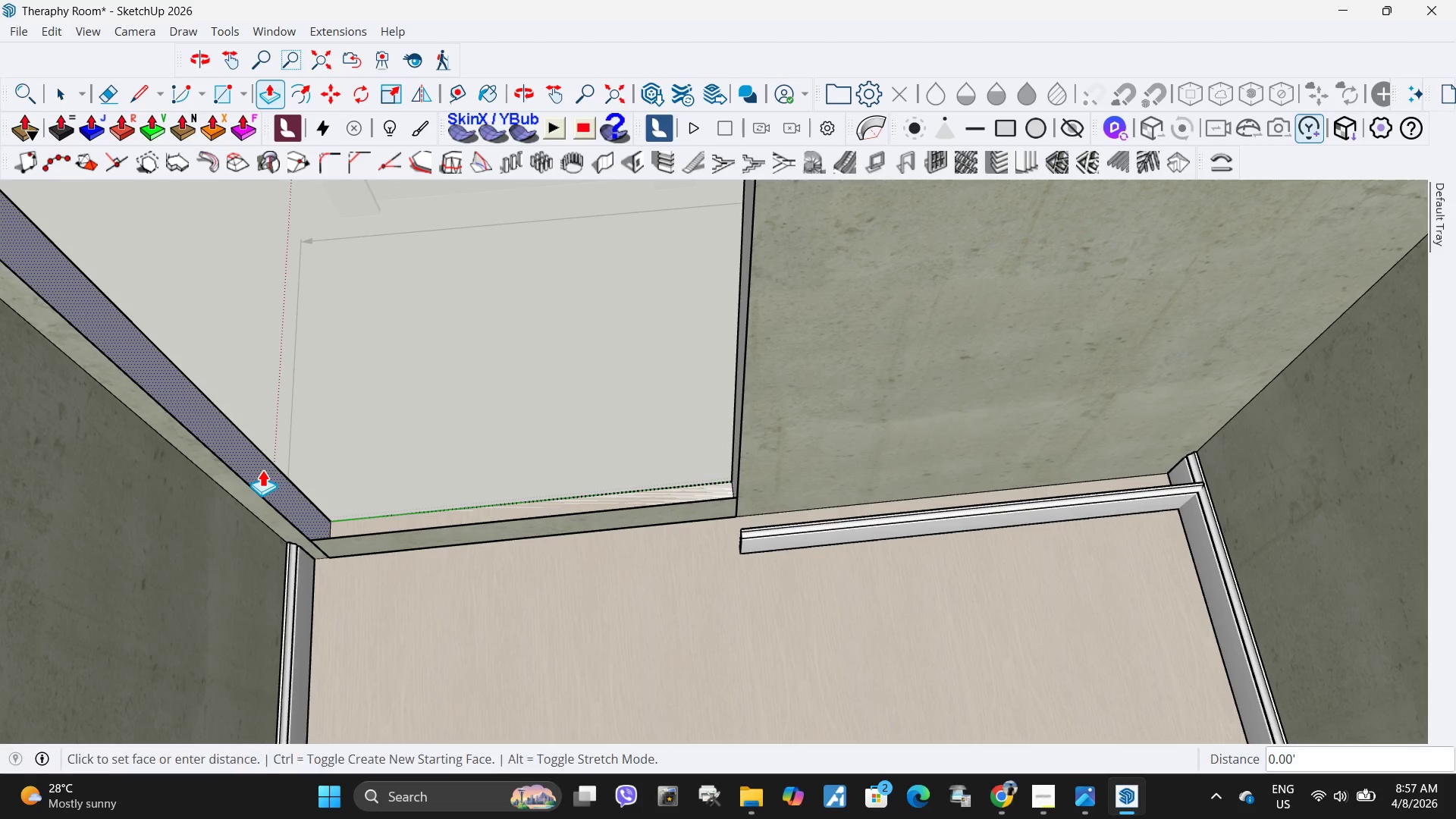 
left_click([262, 469])
 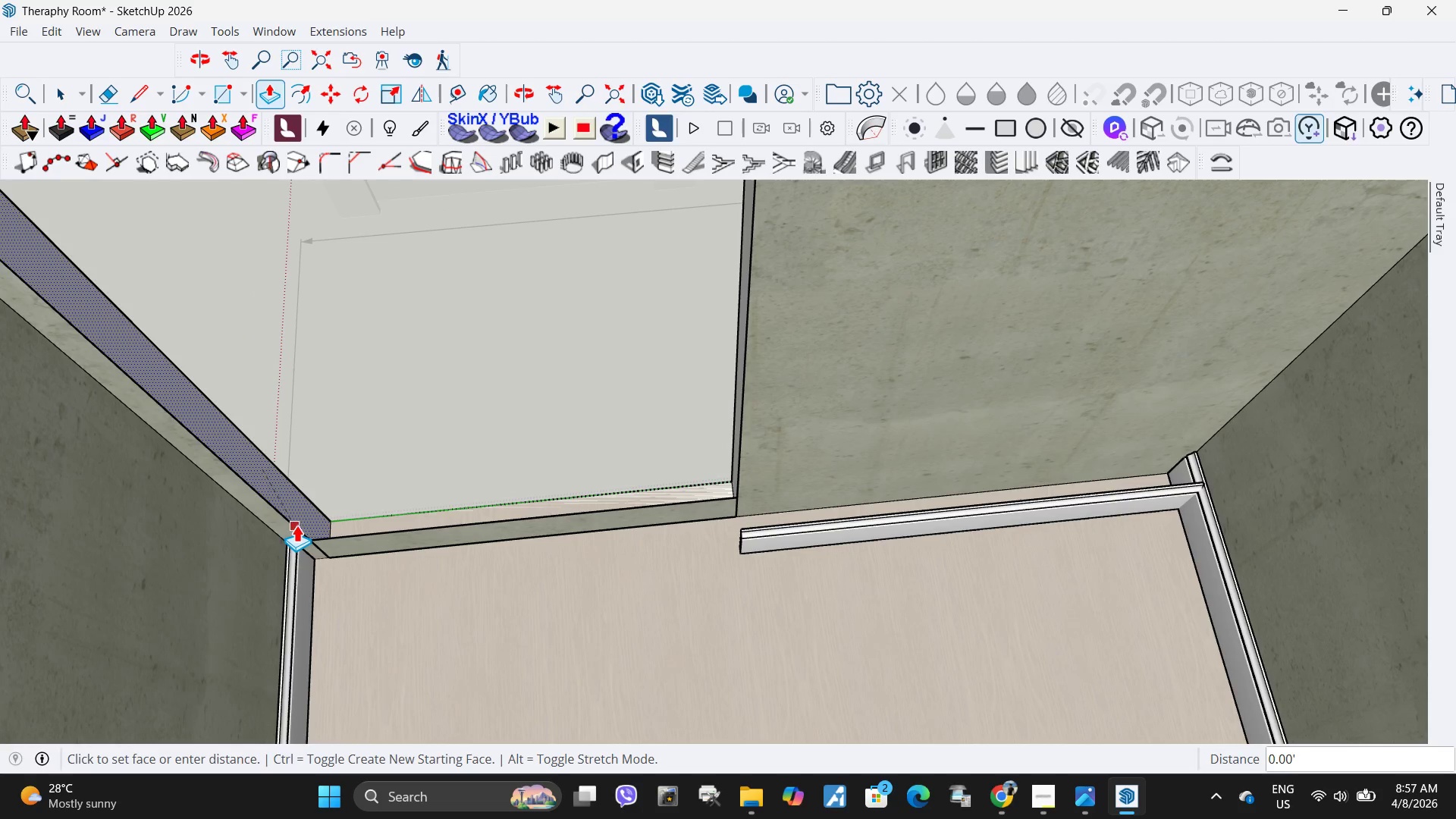 
left_click([296, 533])
 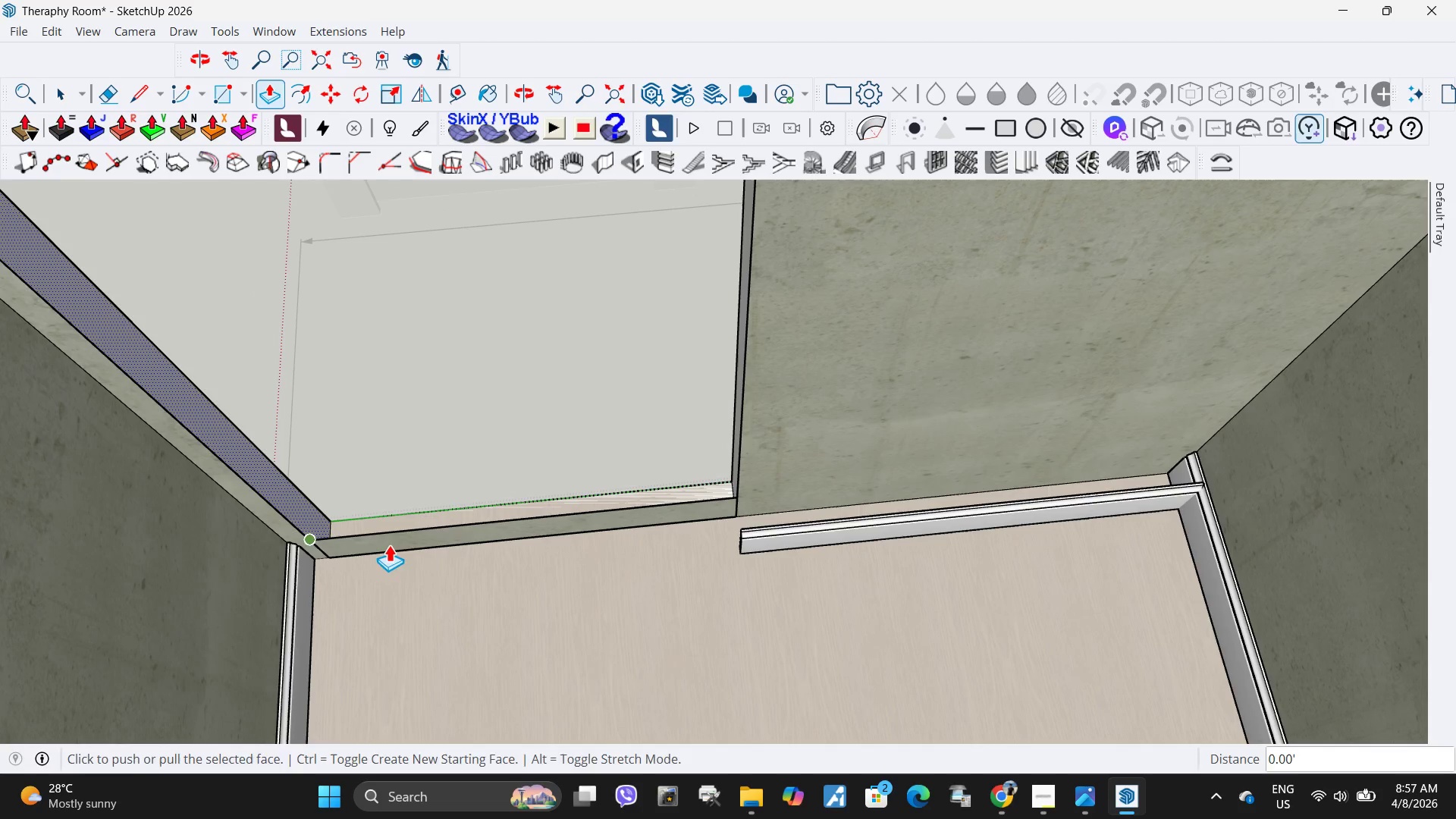 
key(Space)
 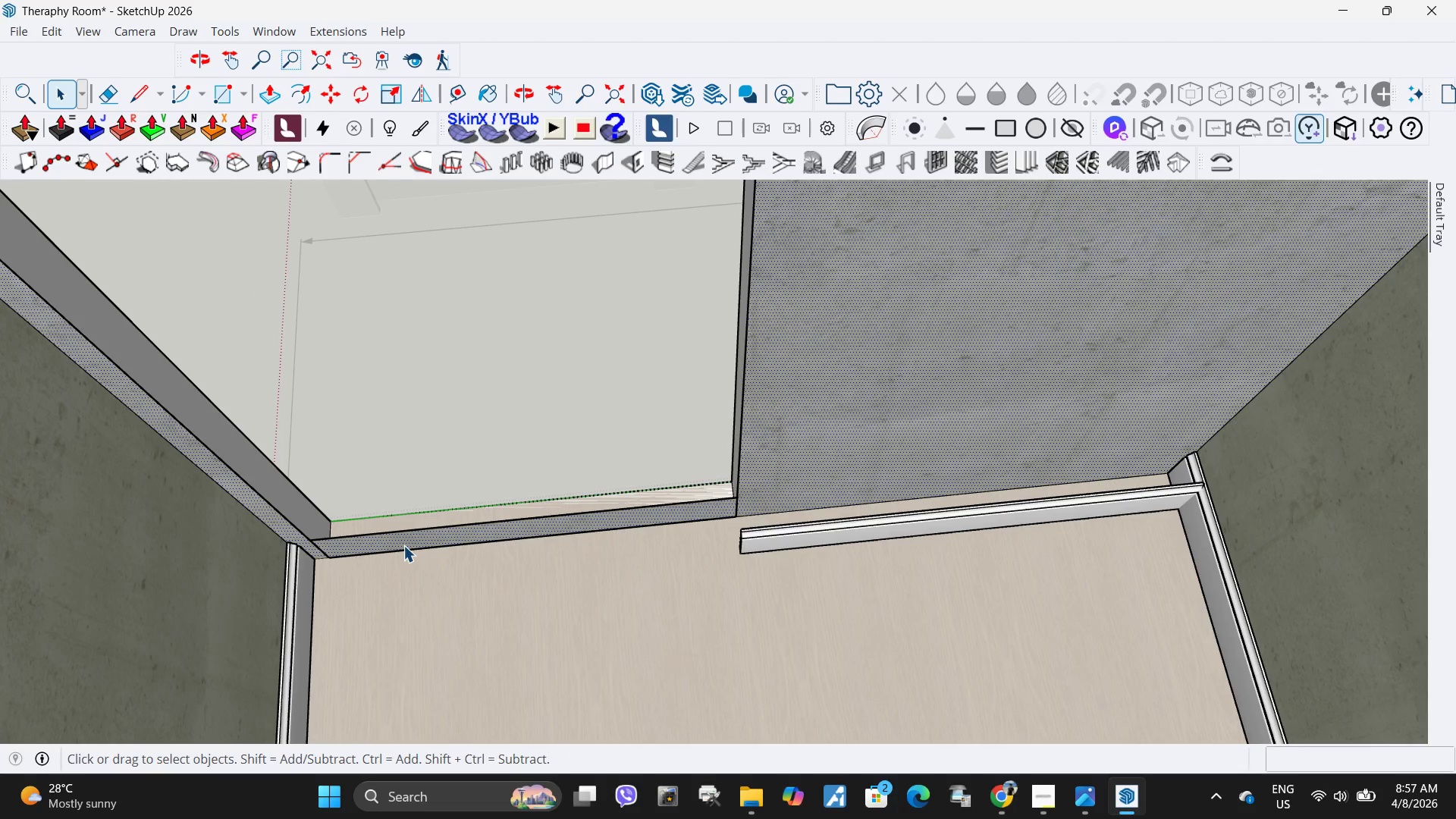 
left_click([403, 545])
 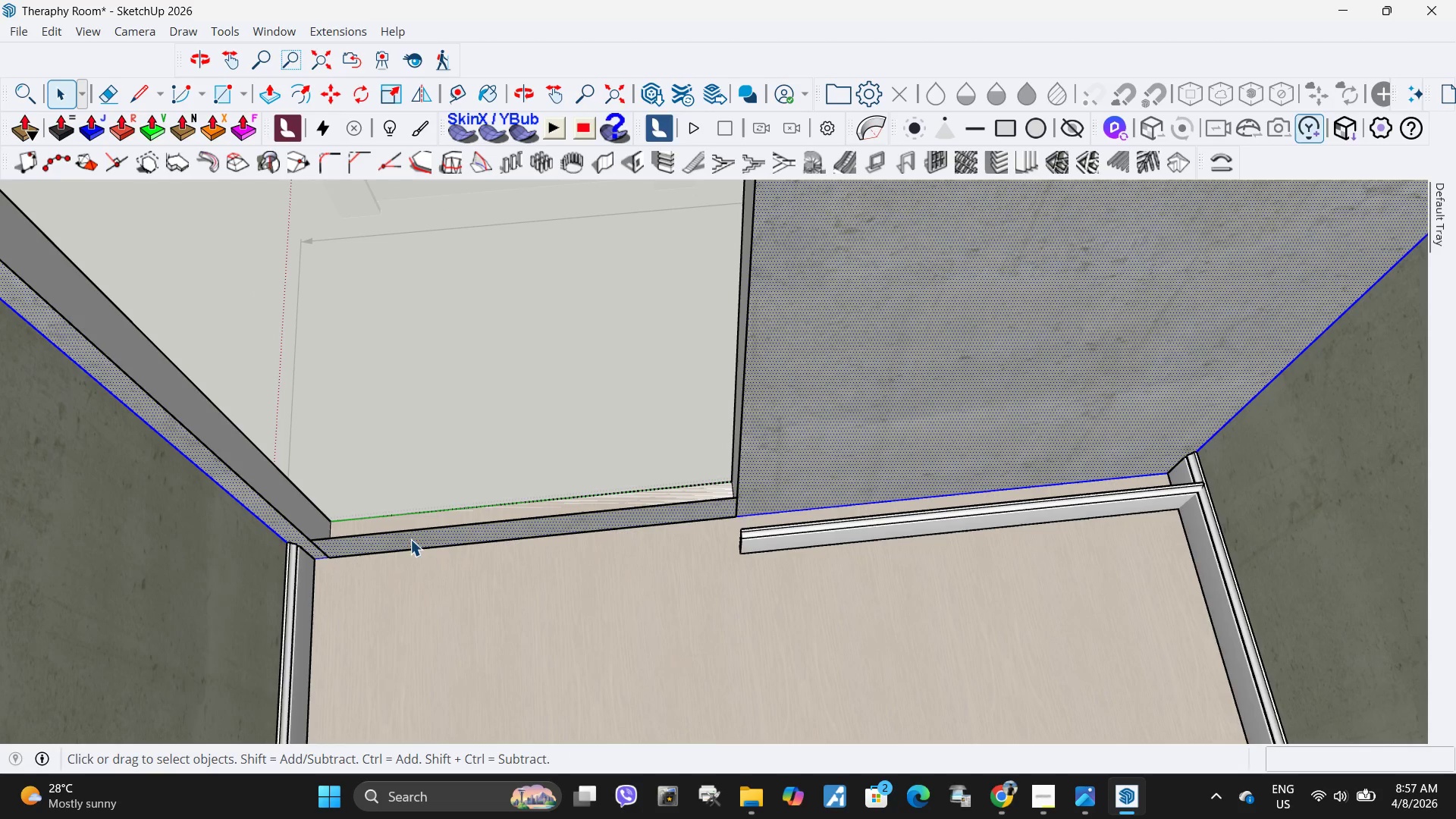 
triple_click([463, 544])
 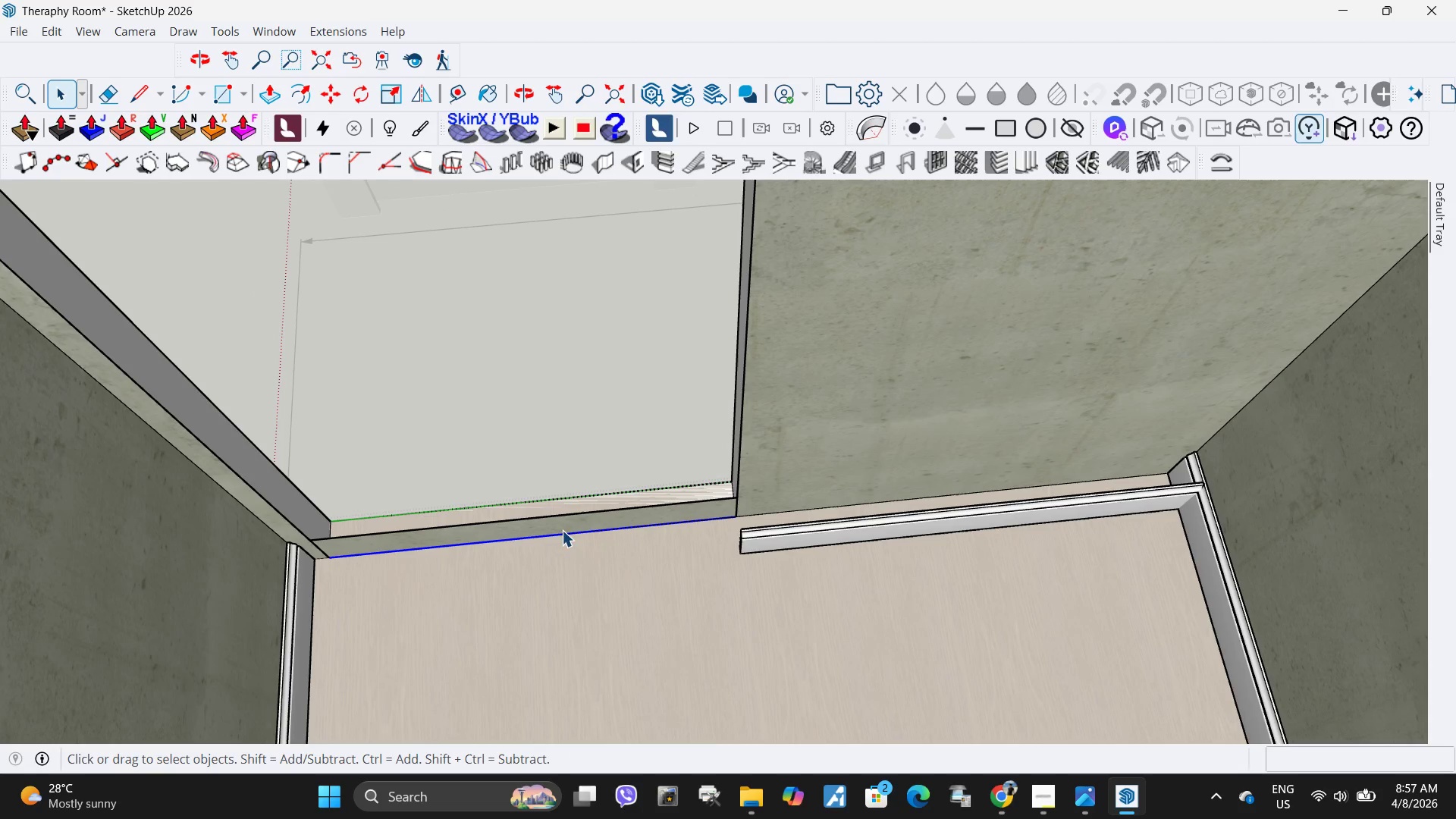 
left_click([568, 526])
 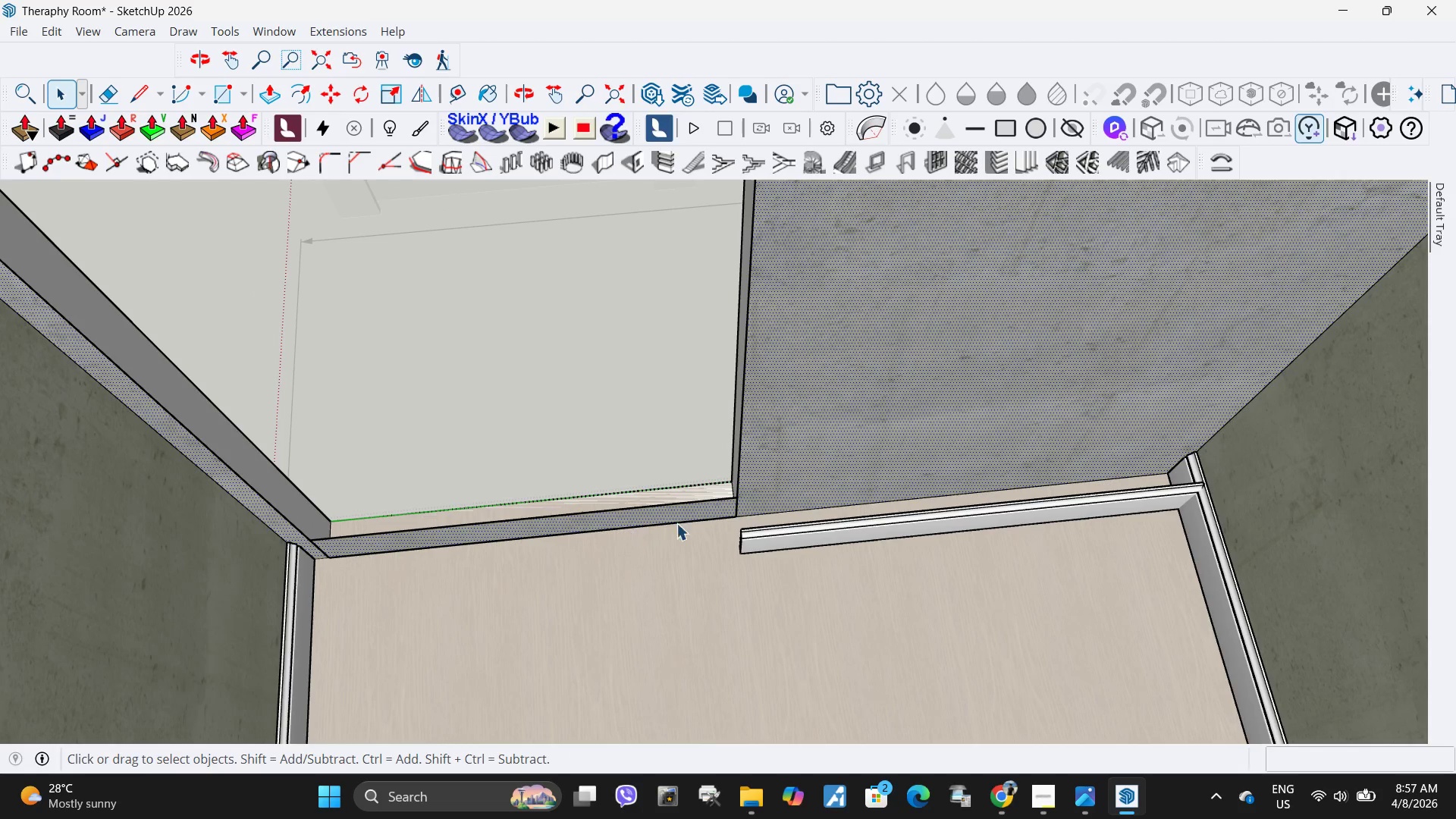 
scroll: coordinate [924, 550], scroll_direction: down, amount: 10.0
 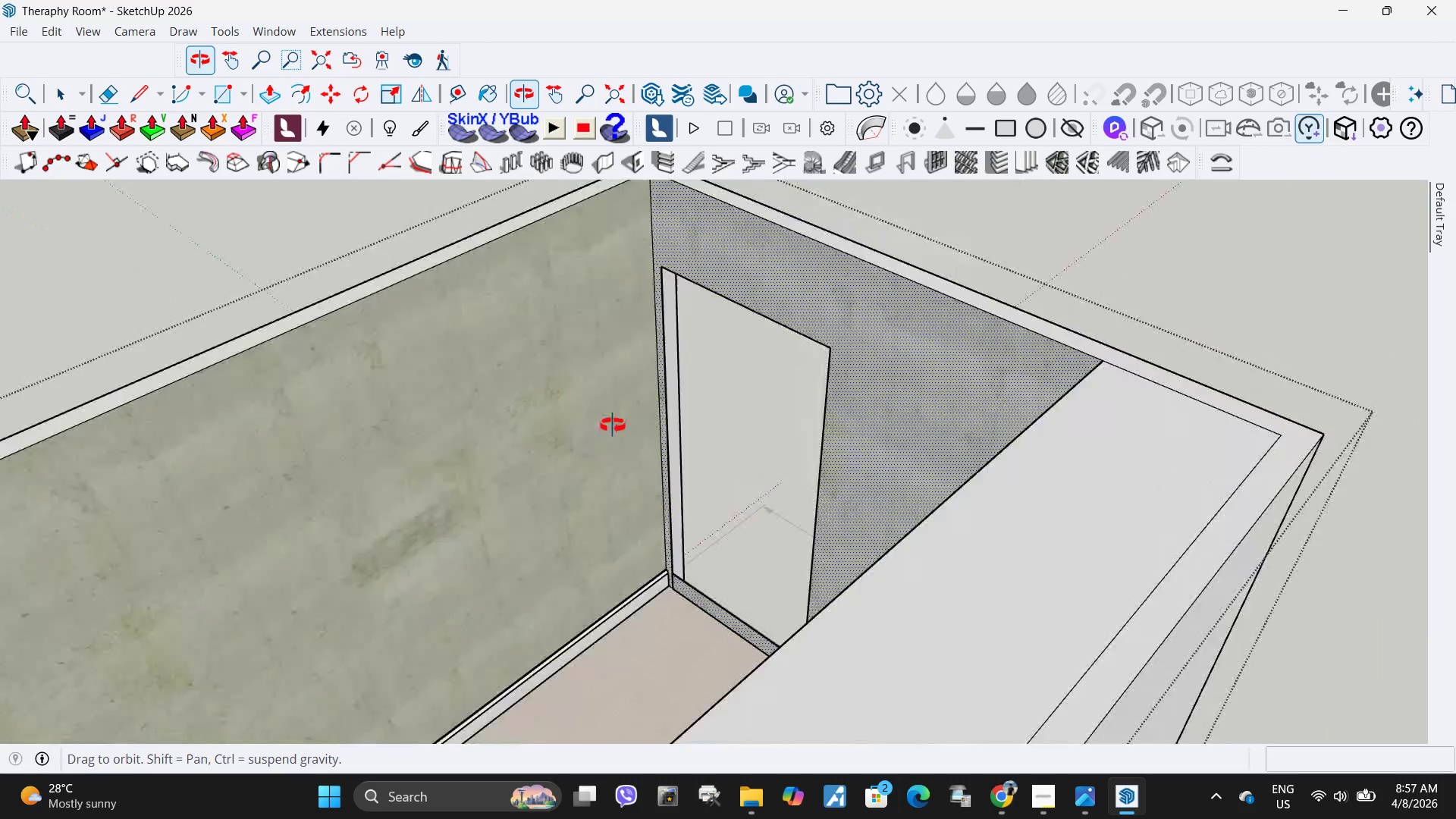 
left_click([661, 379])
 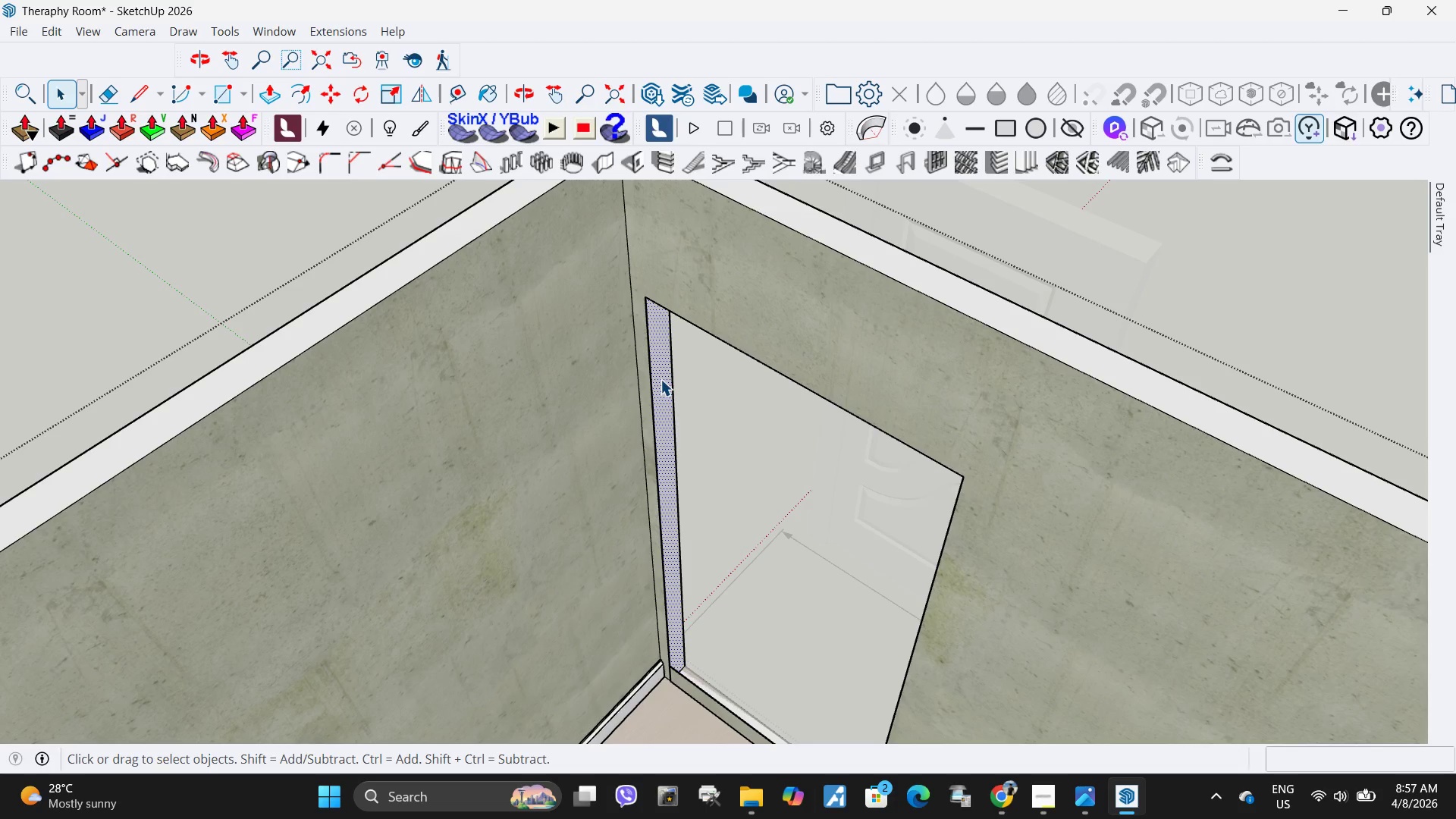 
scroll: coordinate [682, 294], scroll_direction: up, amount: 5.0
 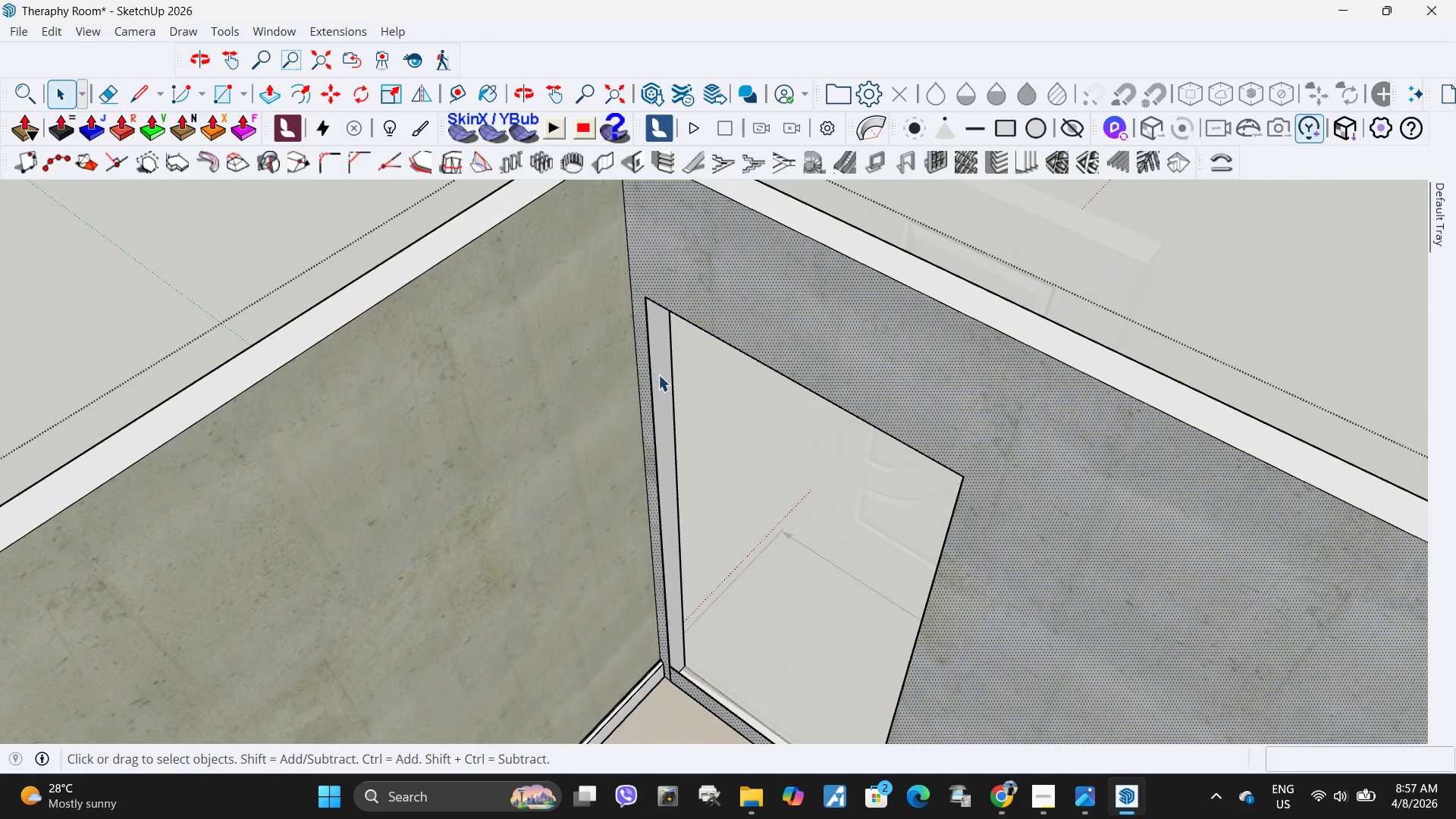 
key(P)
 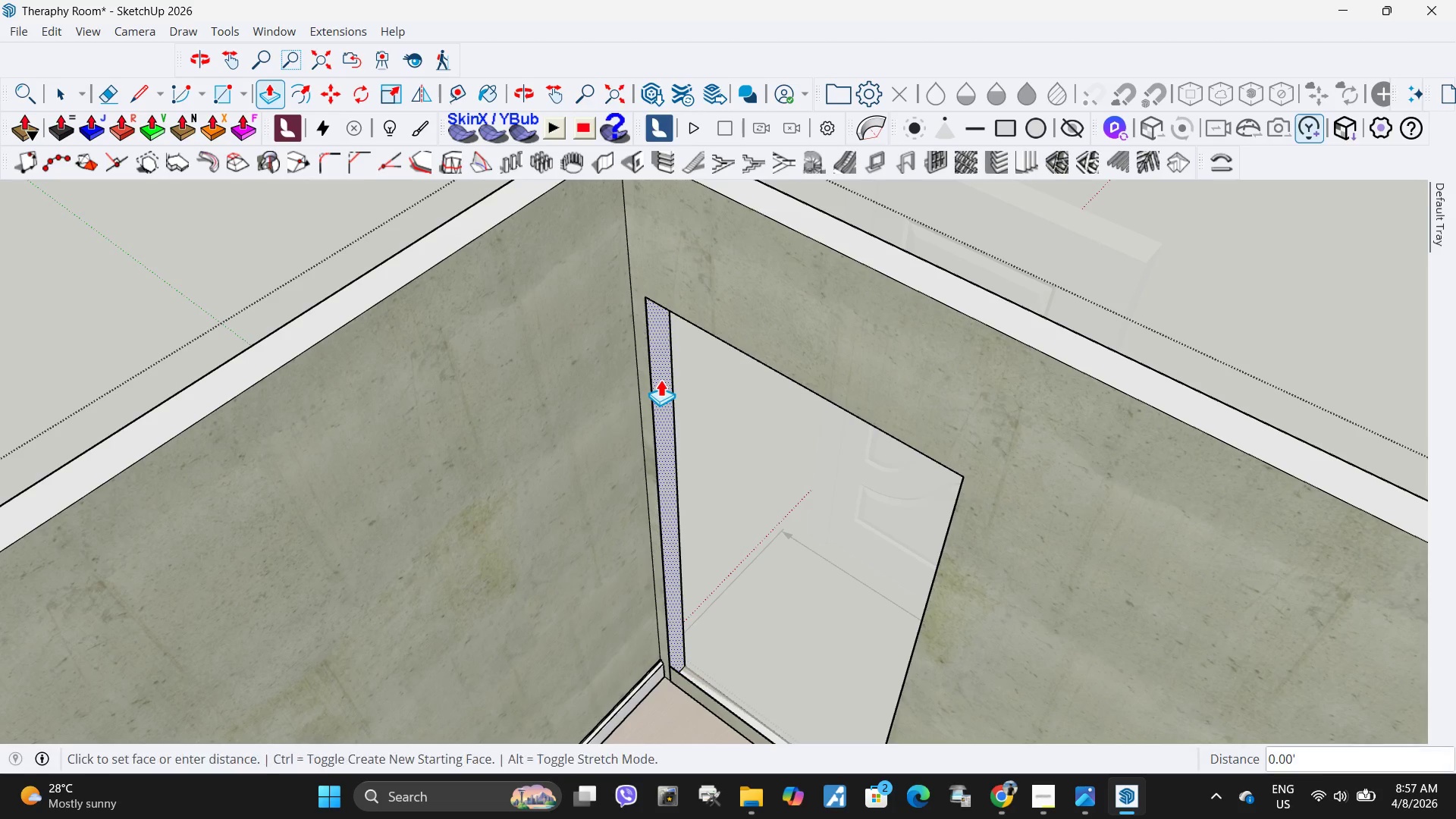 
left_click([661, 379])
 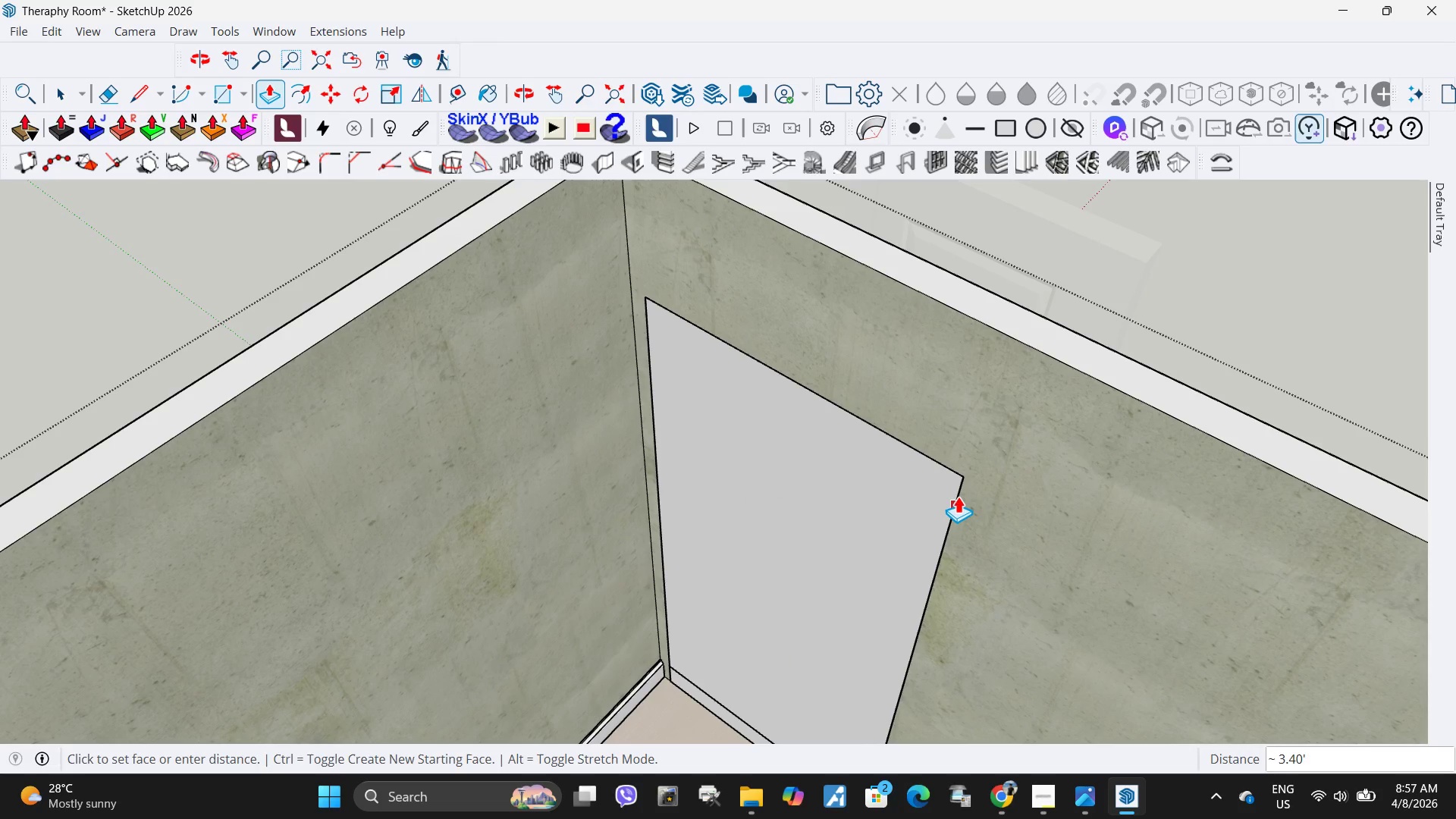 
left_click([958, 496])
 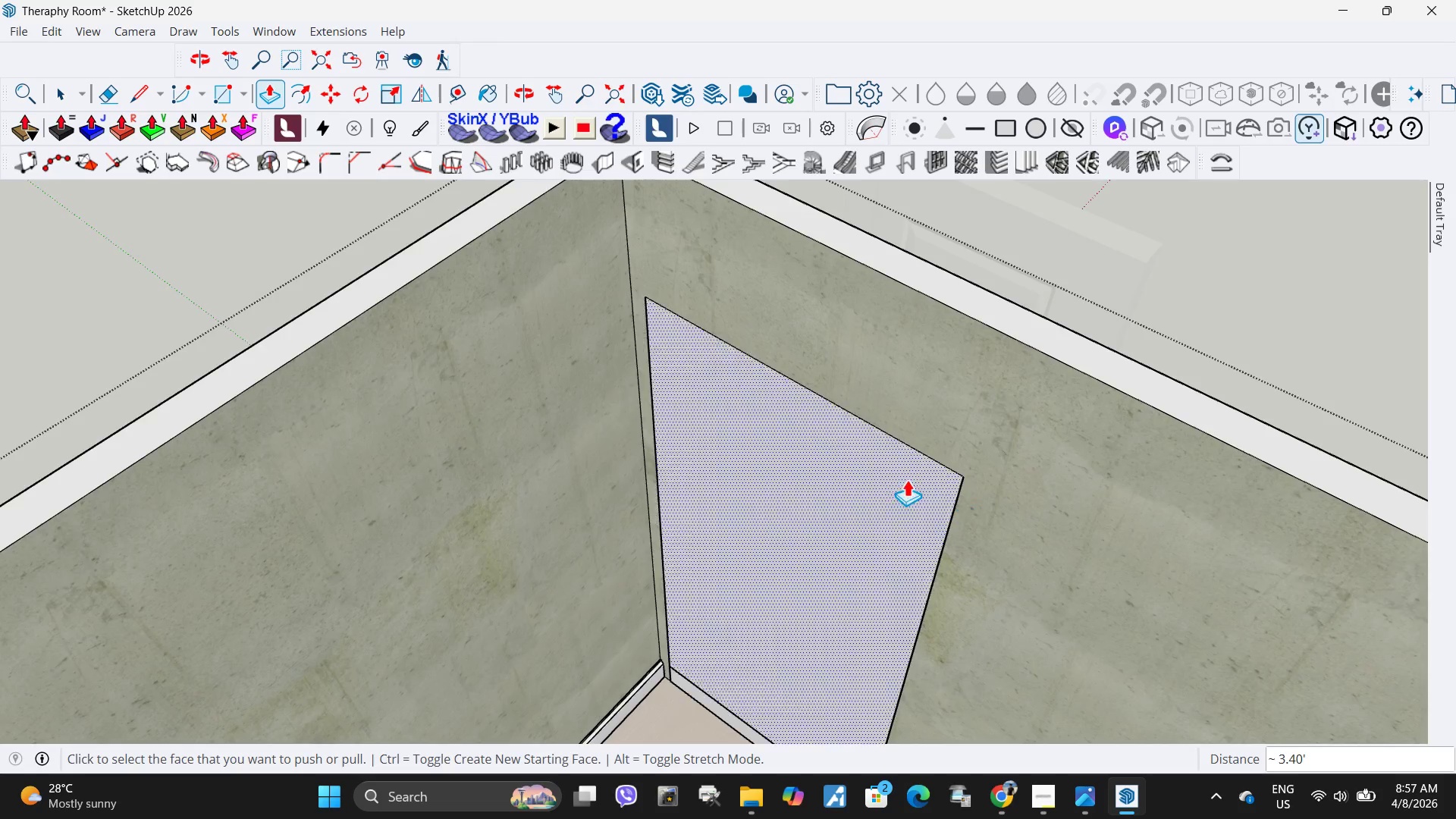 
key(Space)
 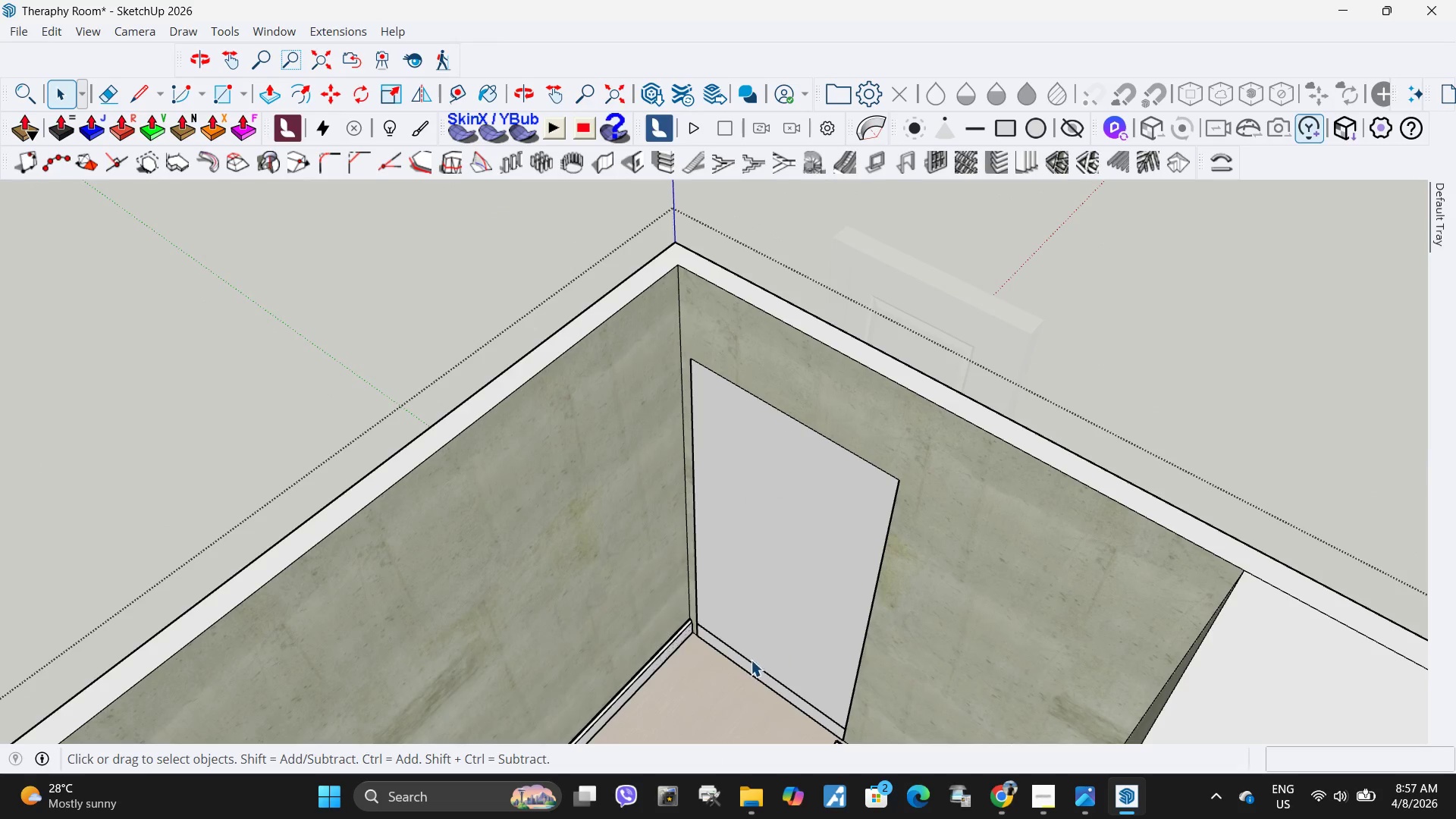 
left_click([751, 660])
 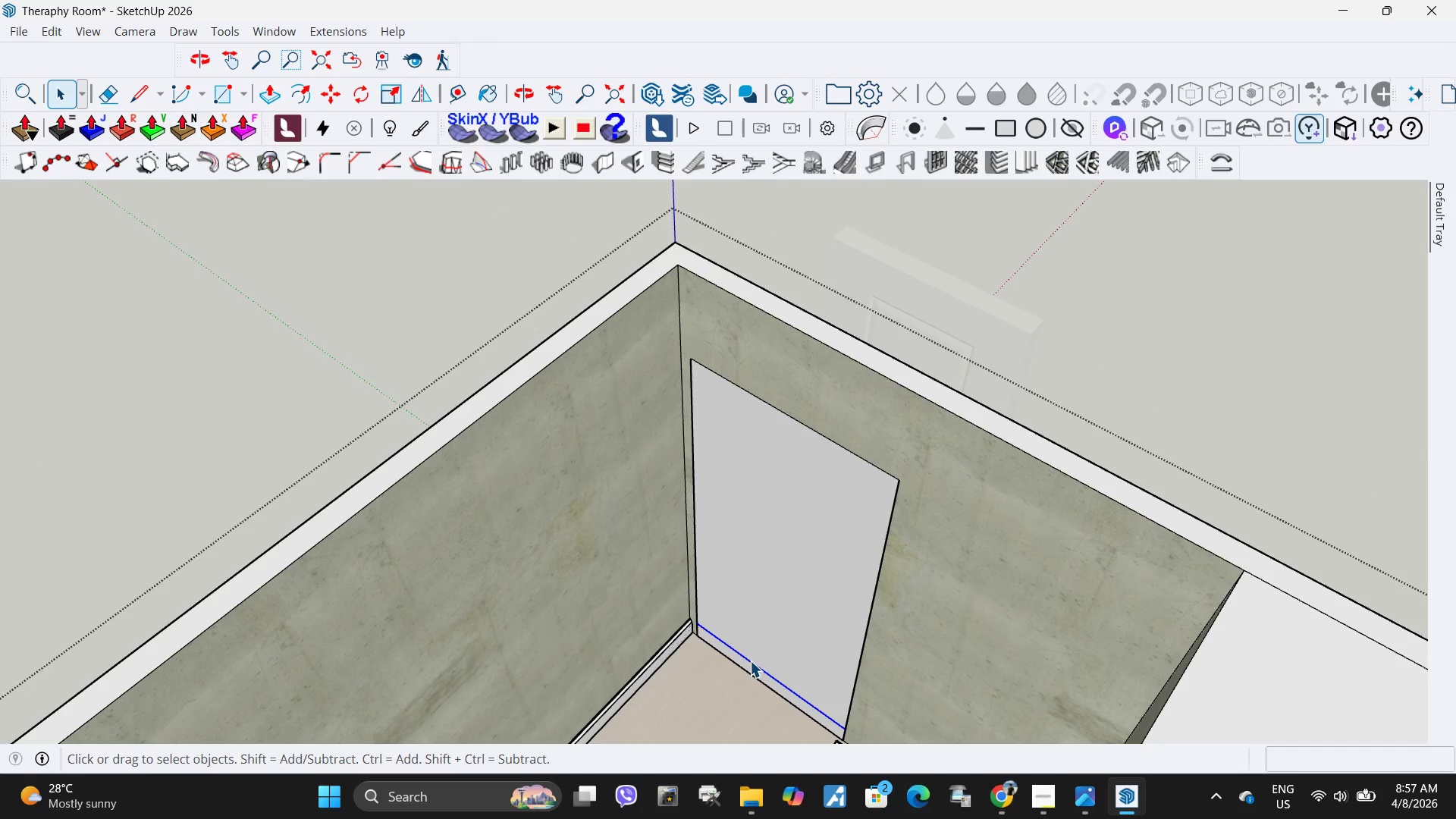 
scroll: coordinate [771, 491], scroll_direction: down, amount: 4.0
 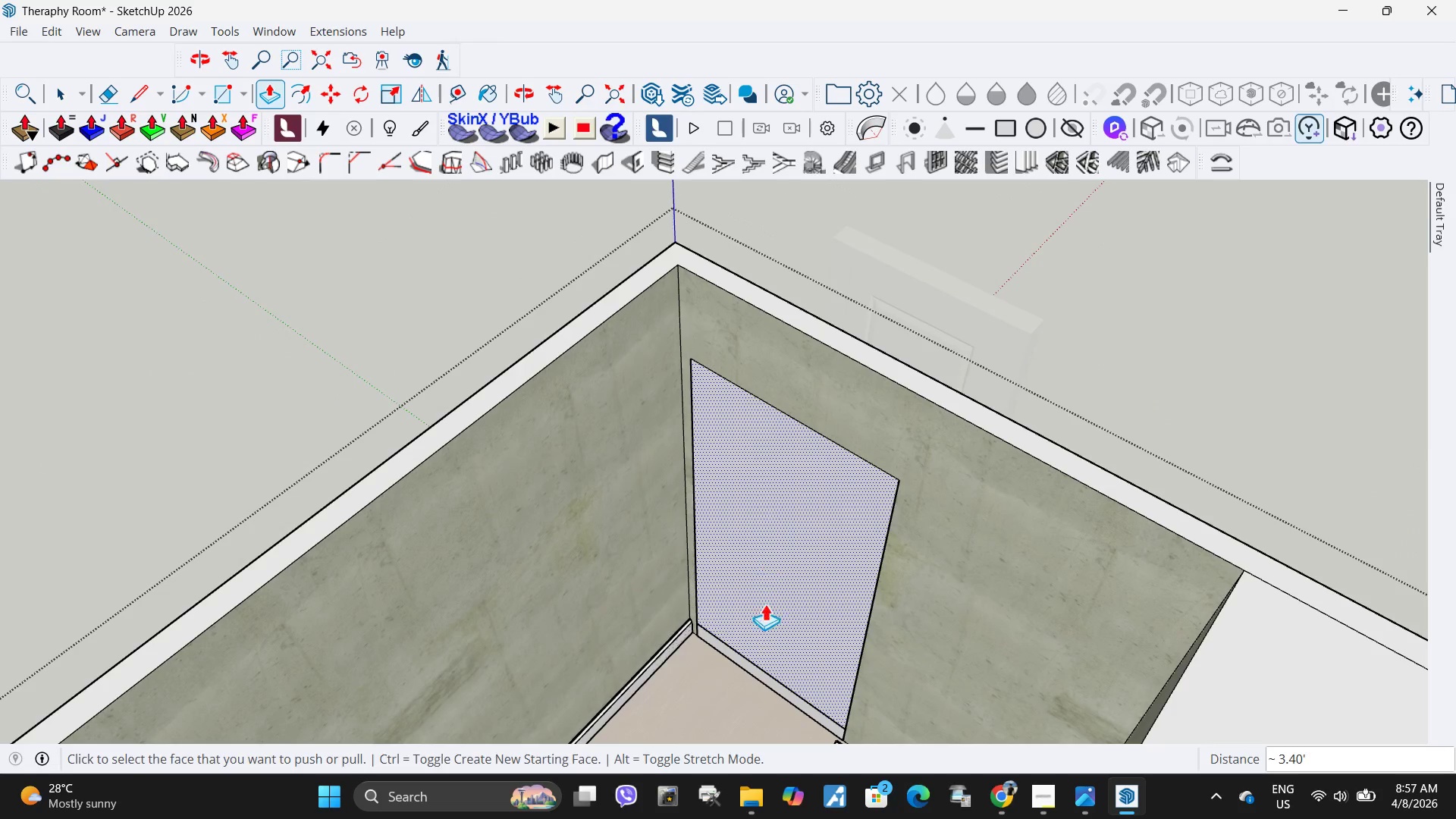 
key(Delete)
 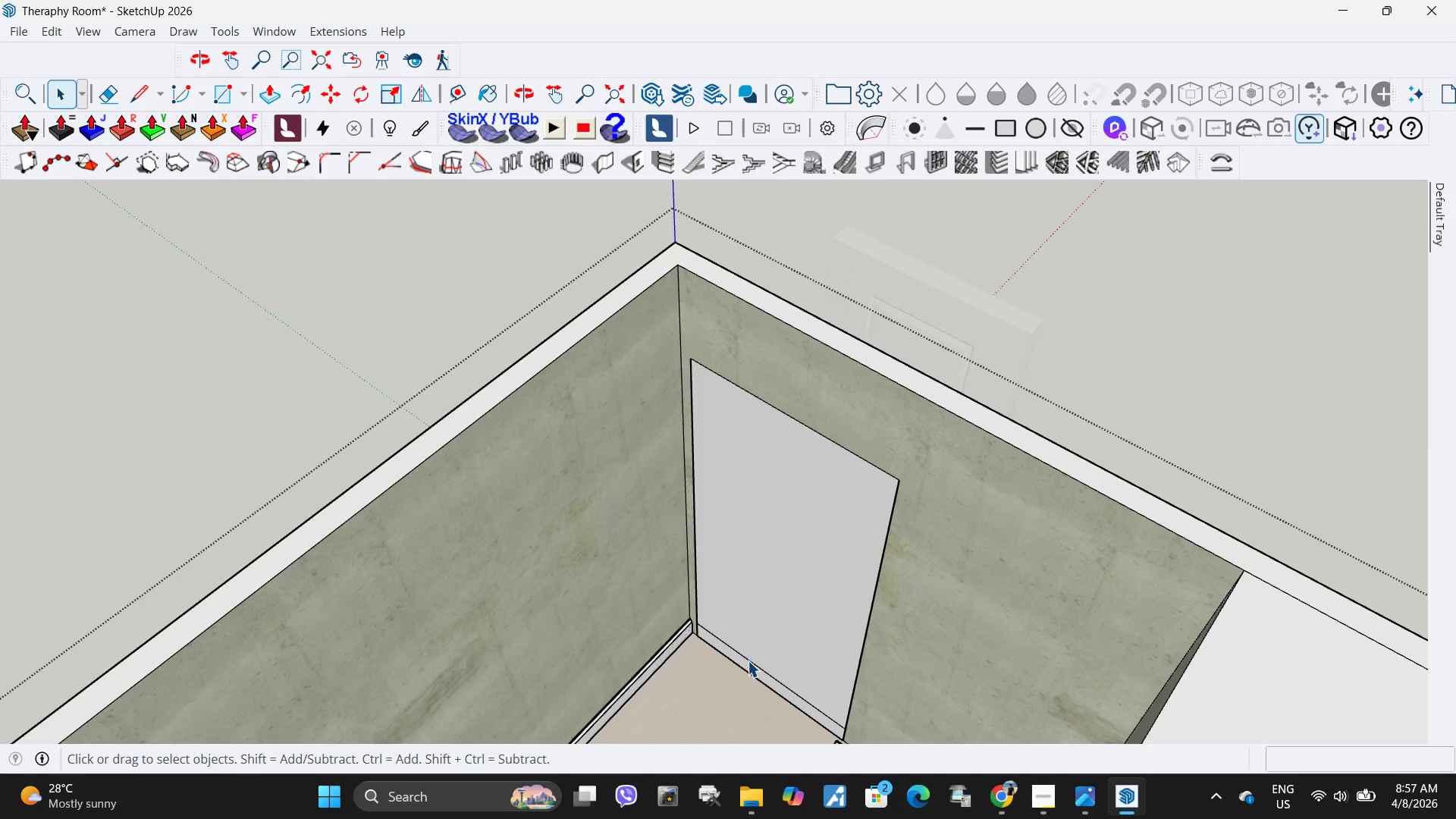 
left_click([748, 661])
 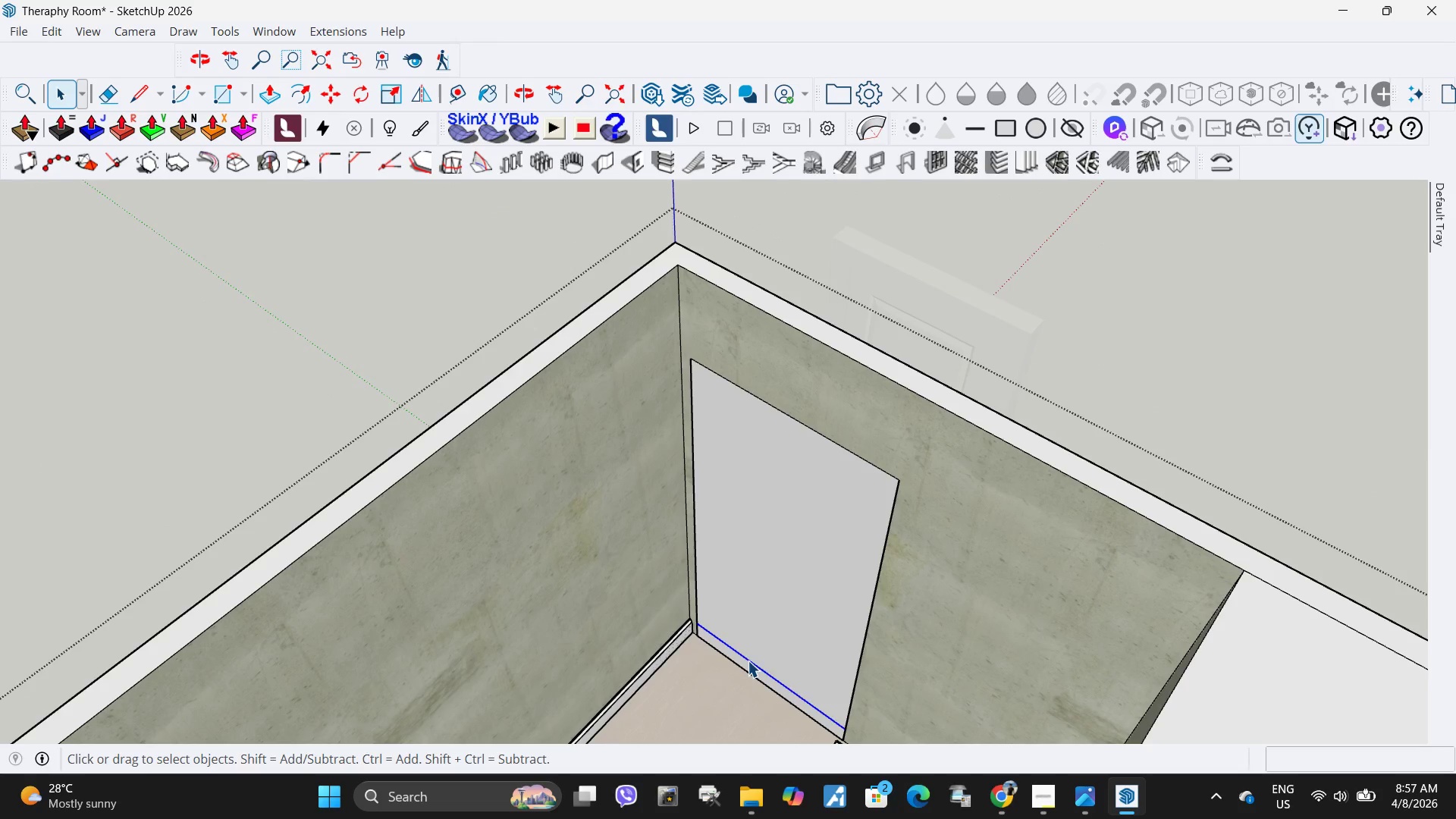 
key(Delete)
 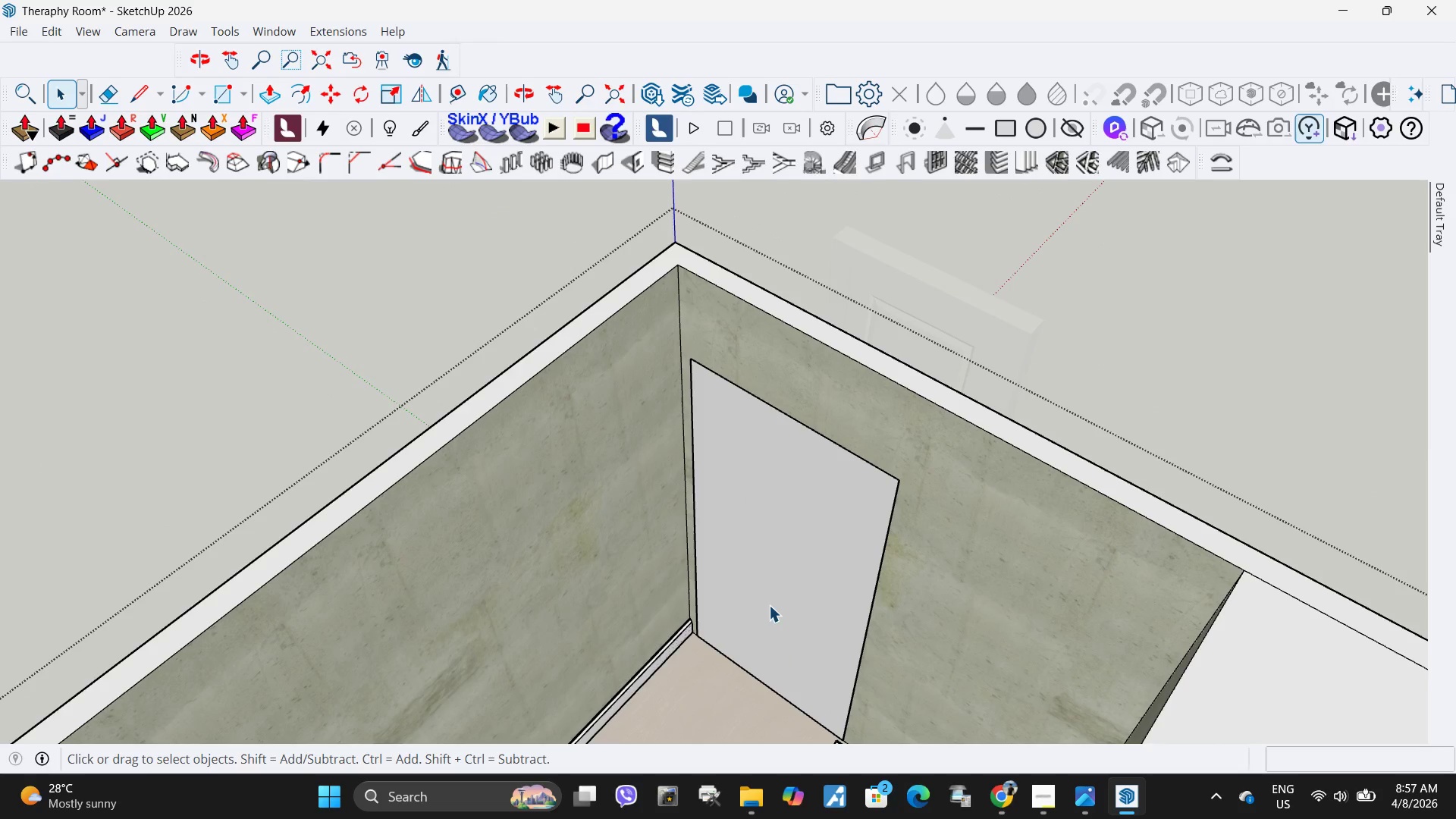 
left_click([771, 595])
 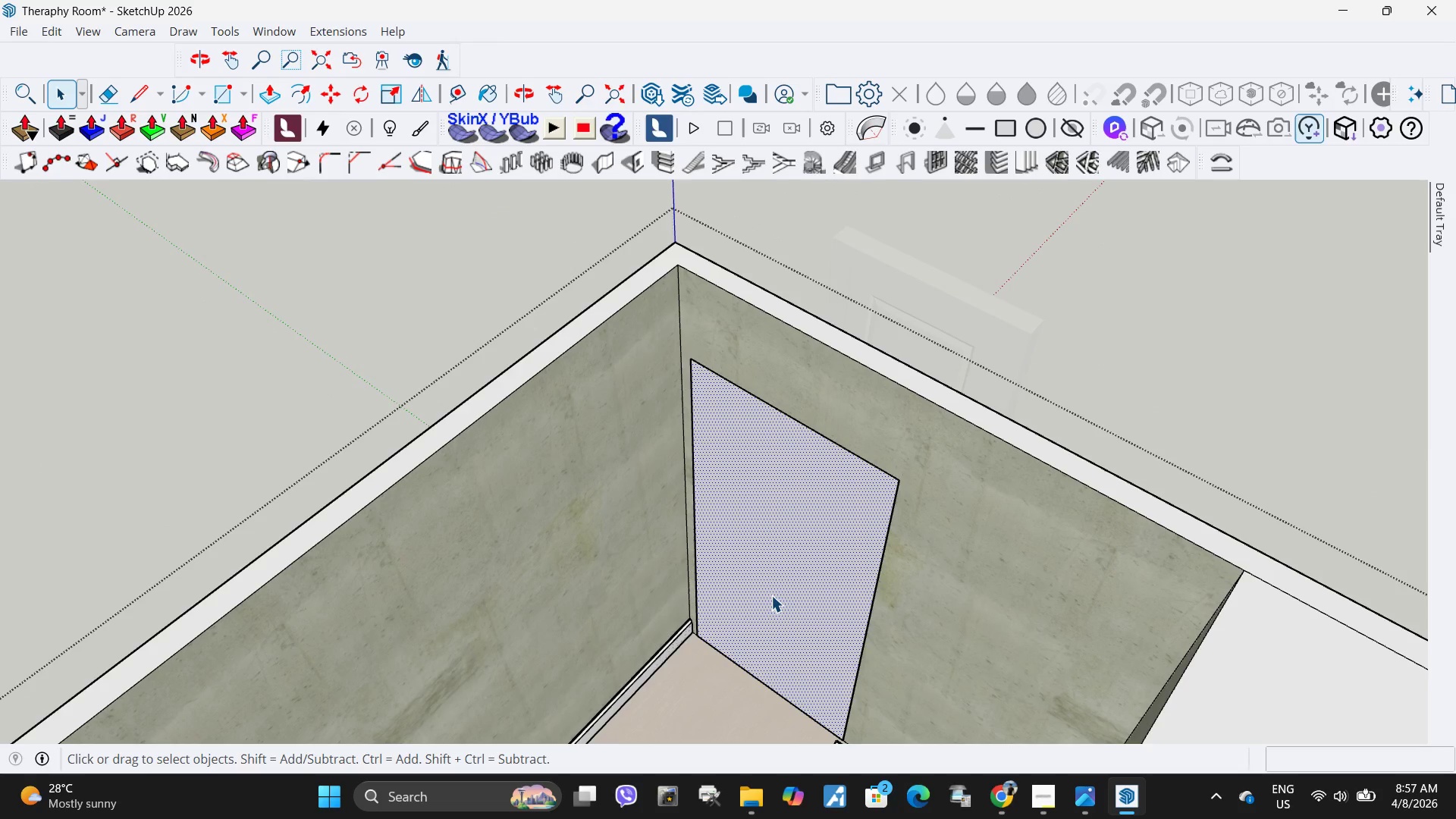 
key(P)
 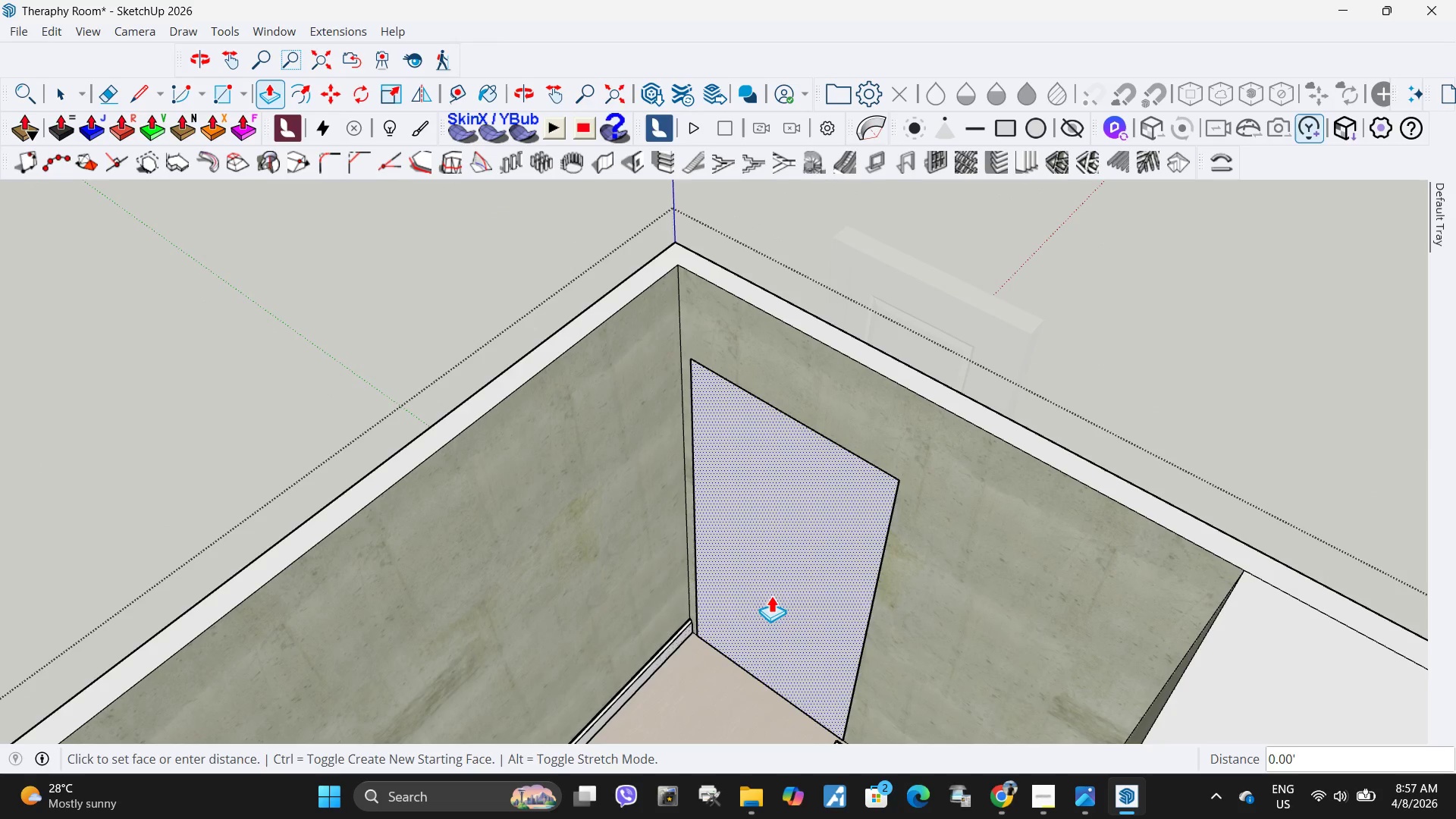 
left_click([771, 595])
 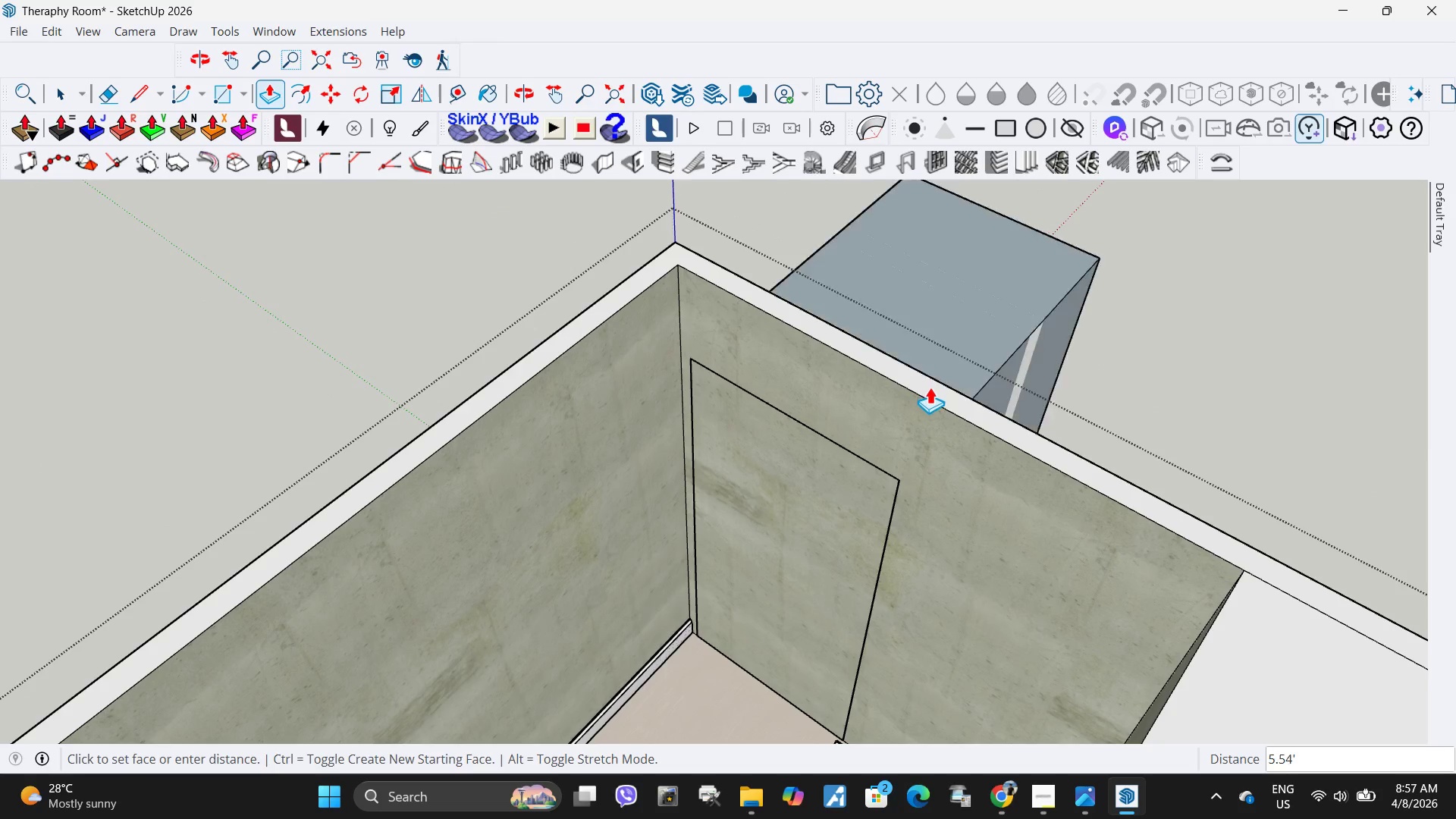 
left_click([938, 381])
 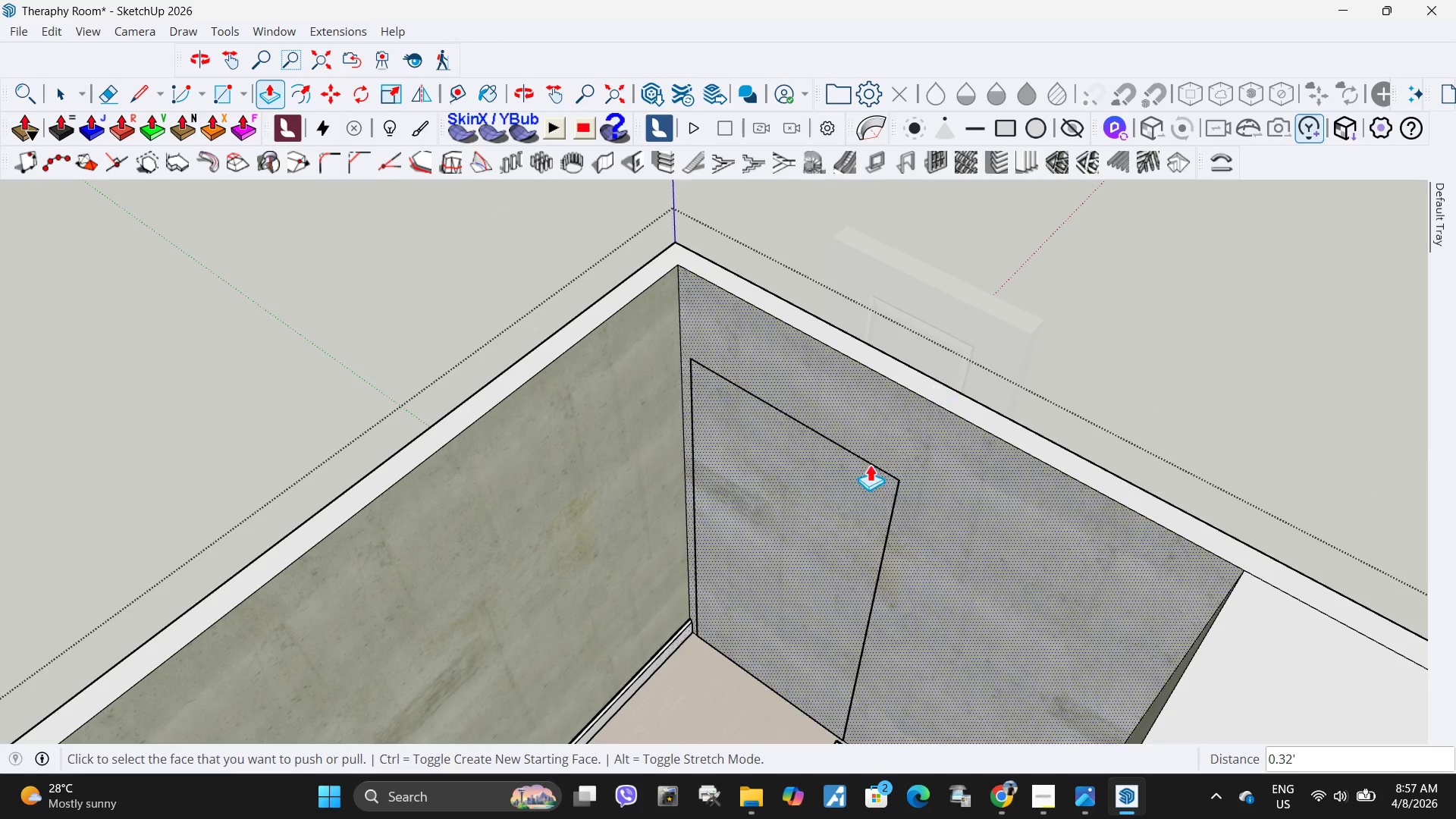 
key(Space)
 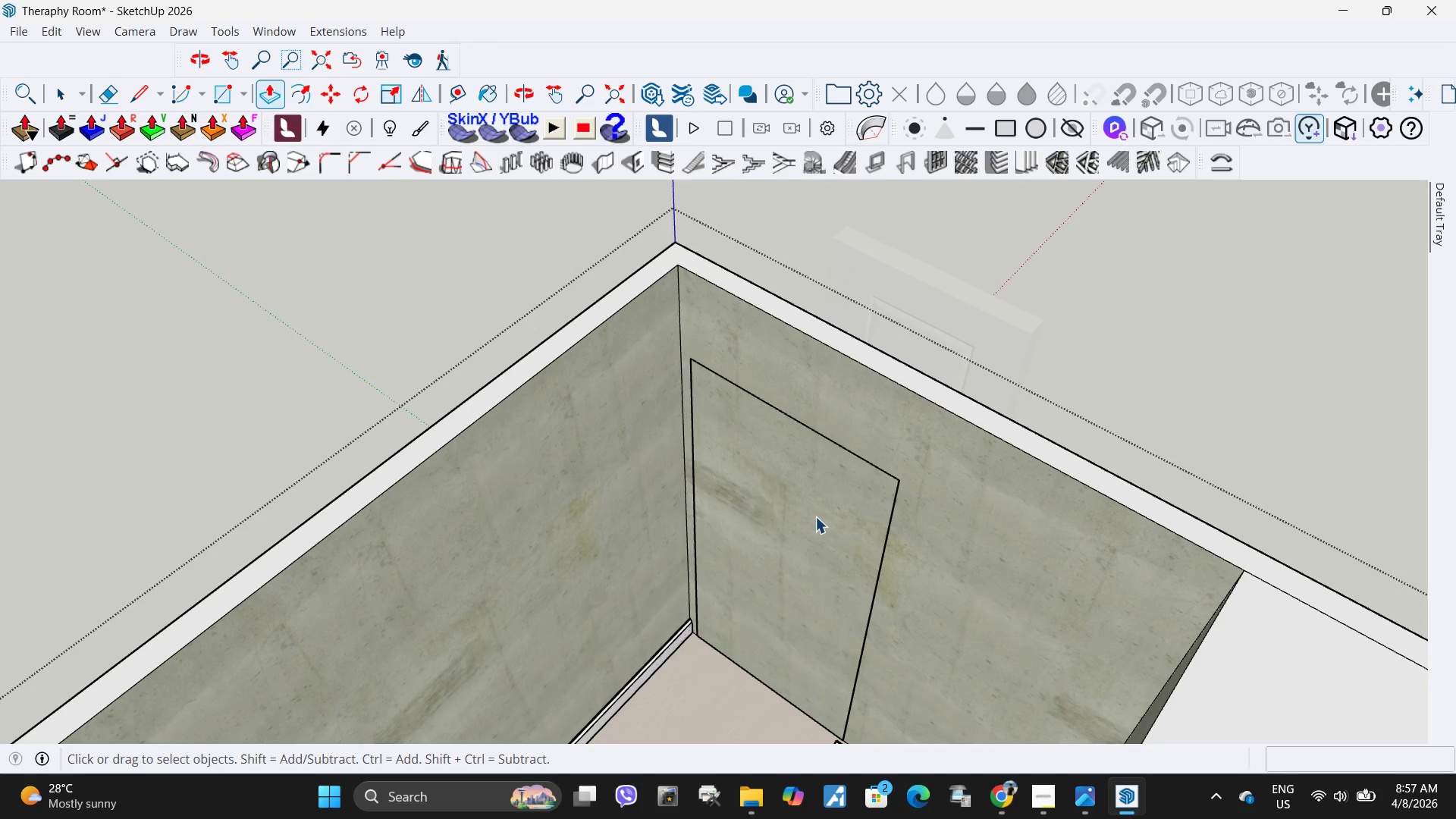 
left_click([815, 516])
 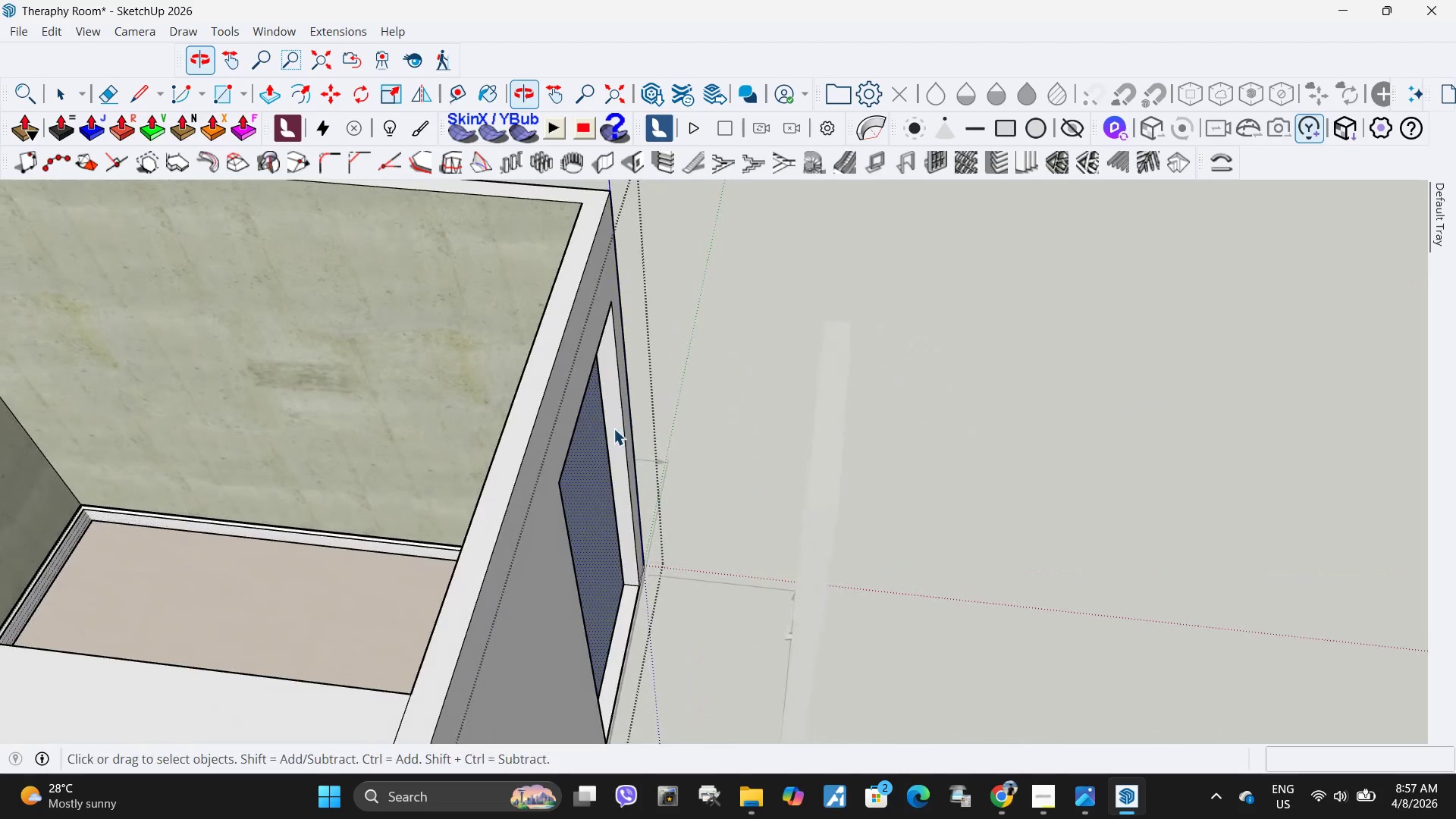 
wait(6.22)
 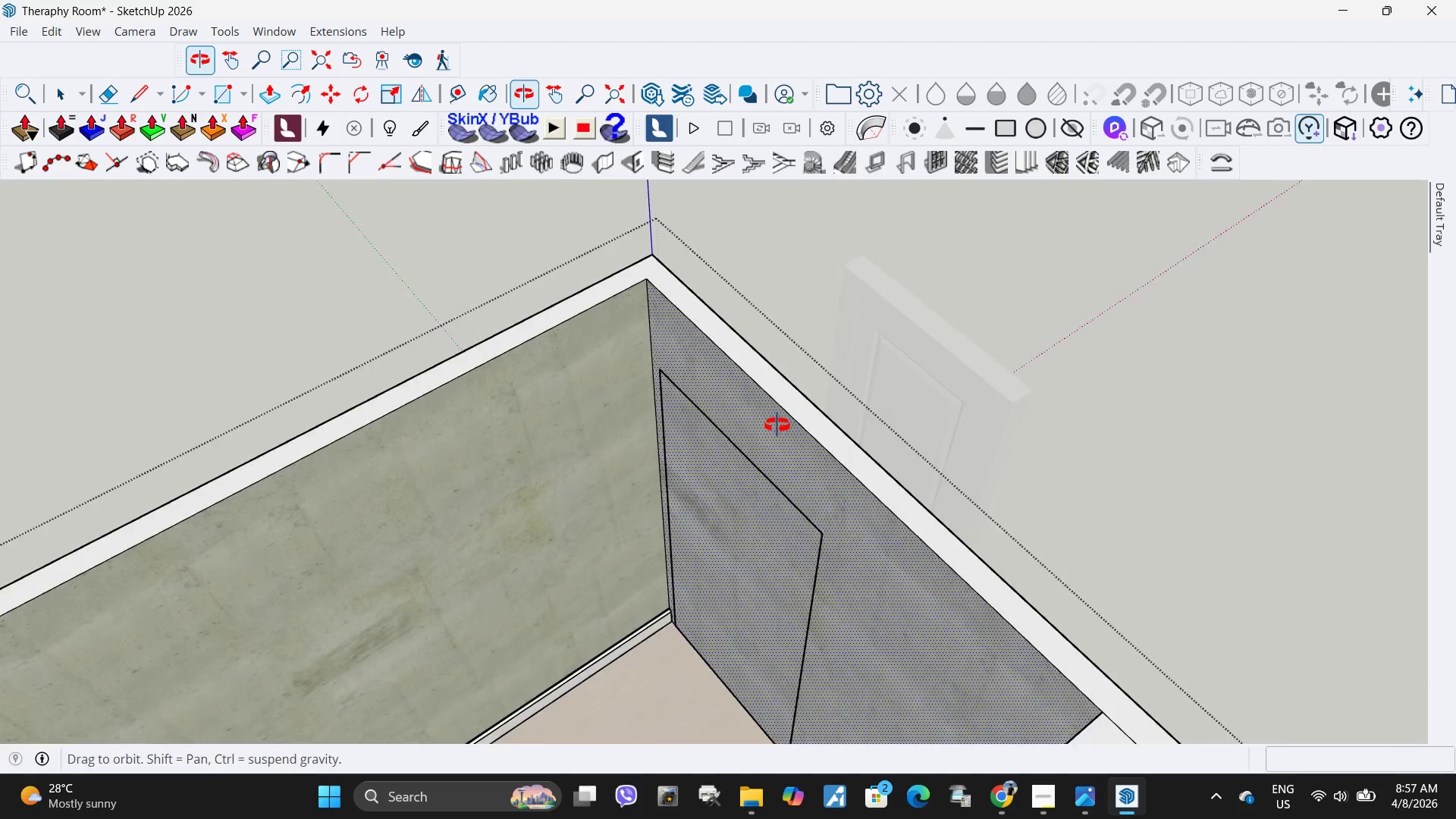 
key(R)
 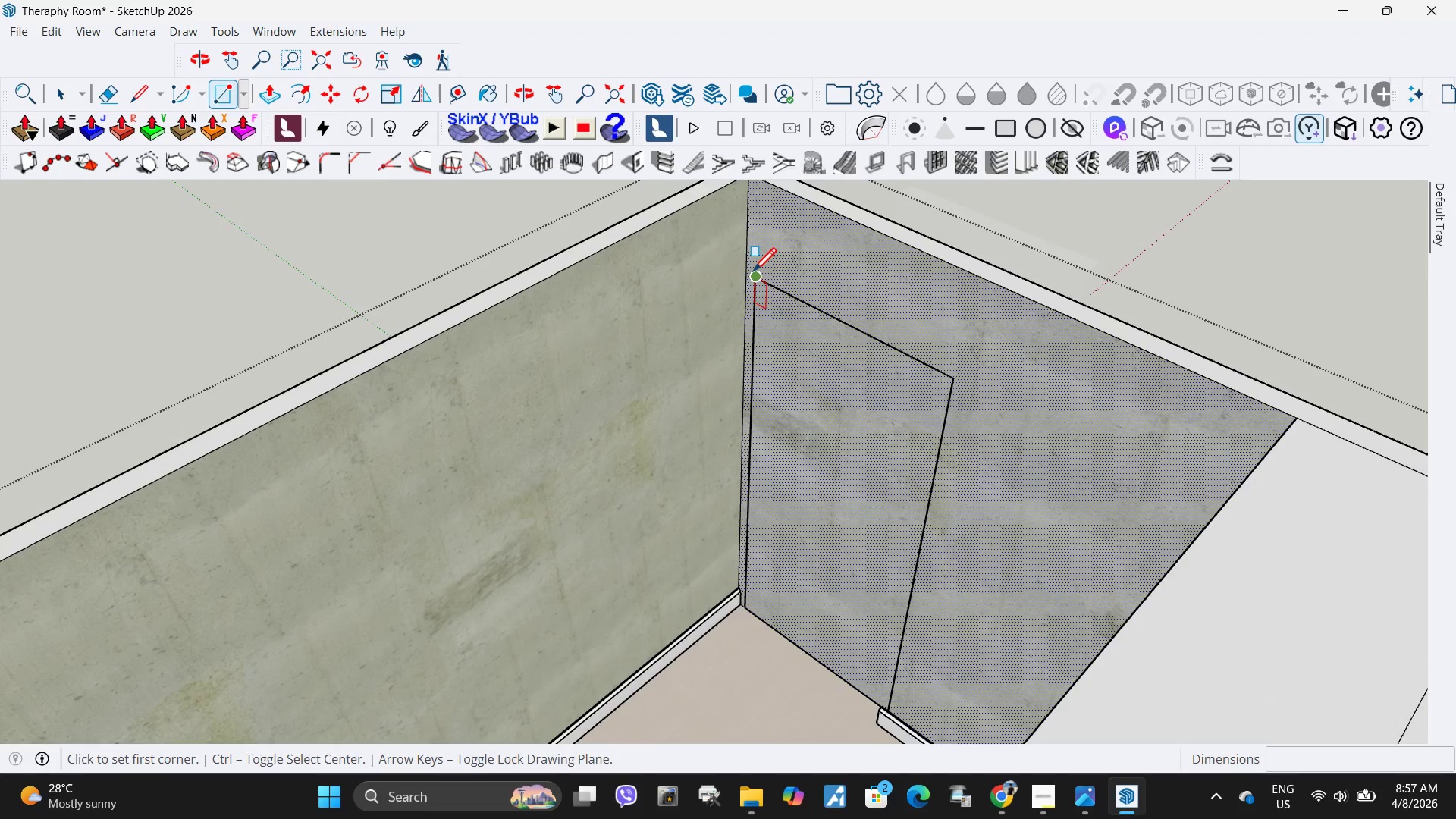 
left_click([753, 274])
 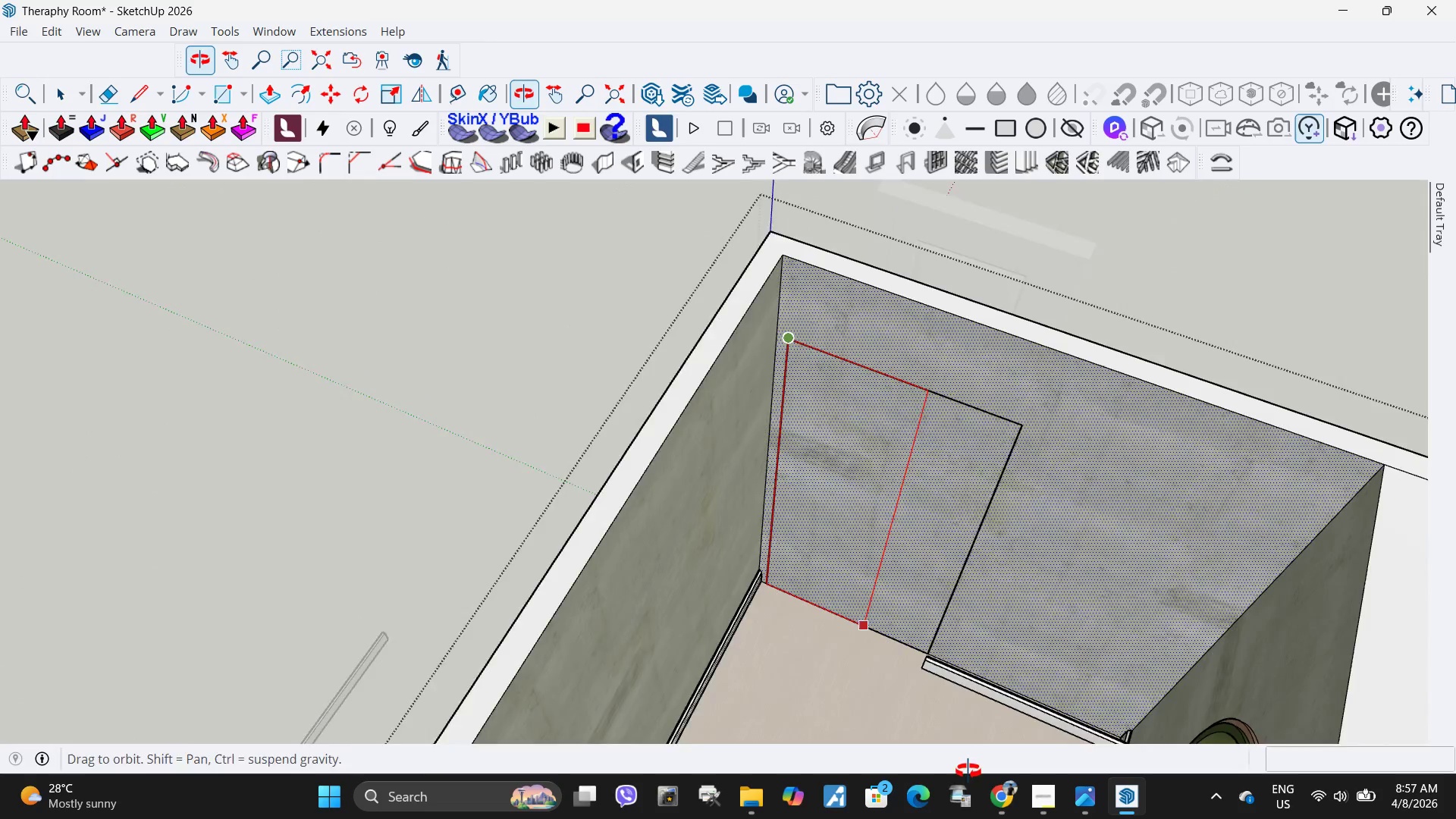 
scroll: coordinate [927, 626], scroll_direction: up, amount: 9.0
 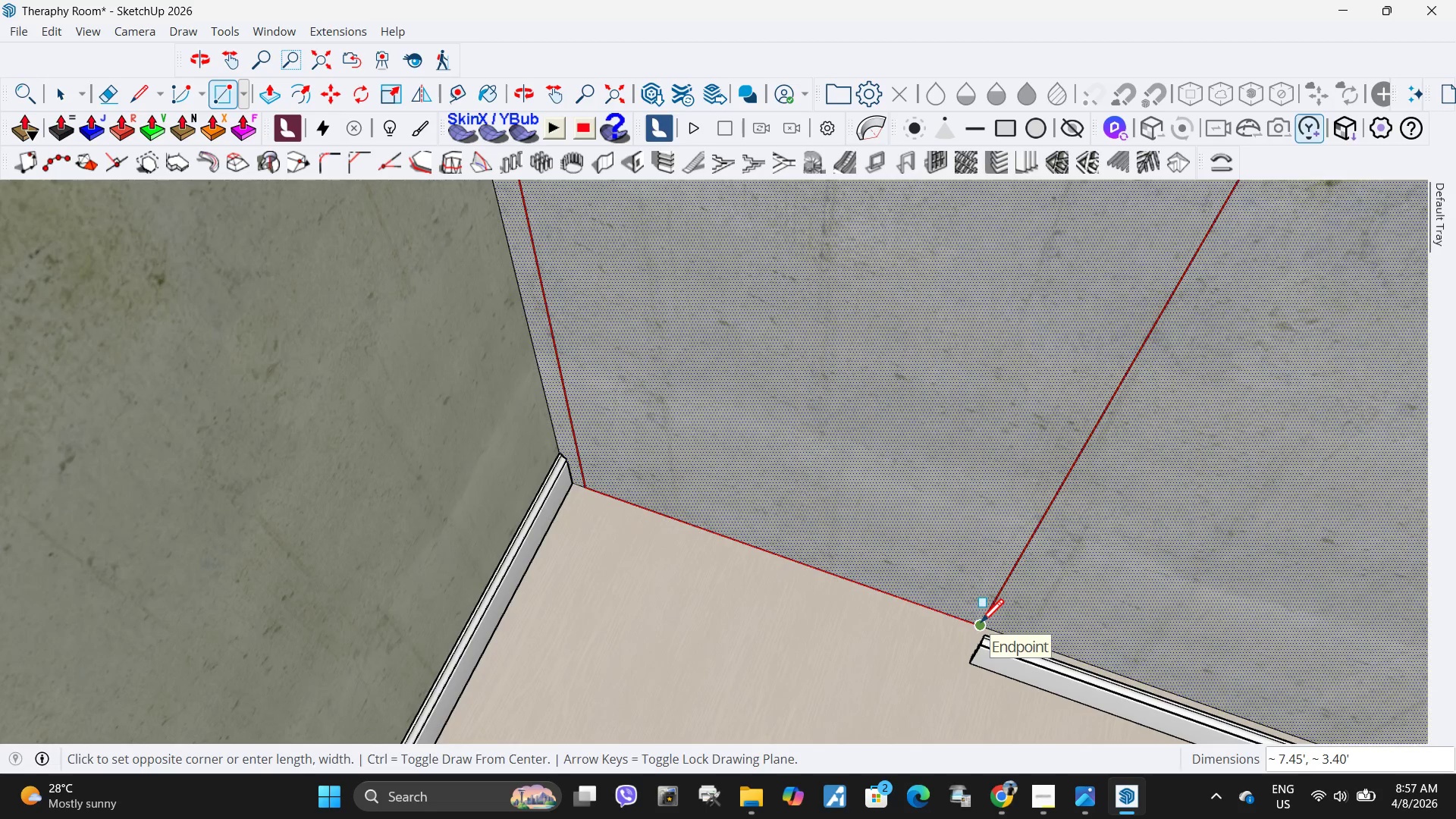 
left_click([981, 625])
 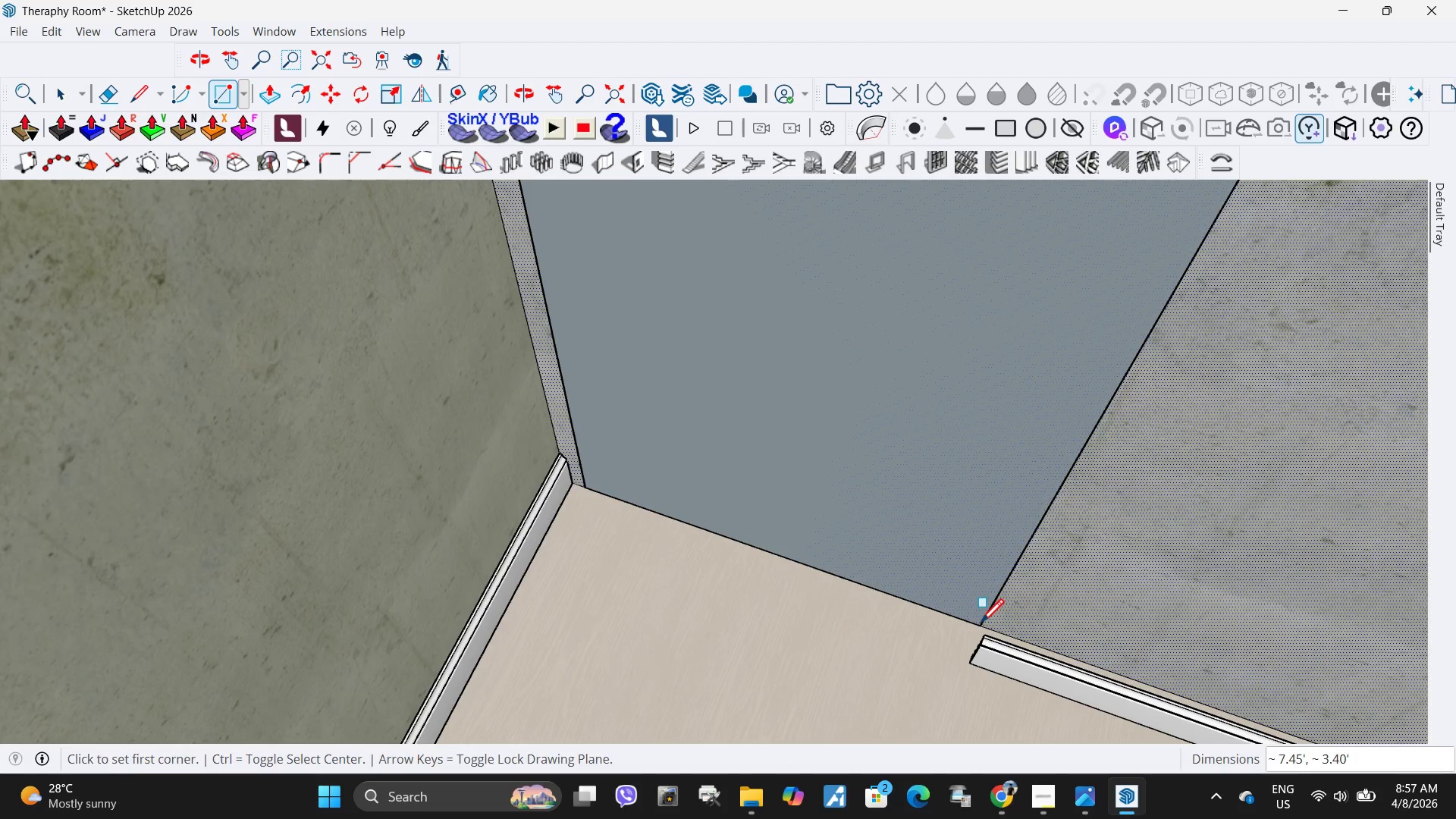 
key(Space)
 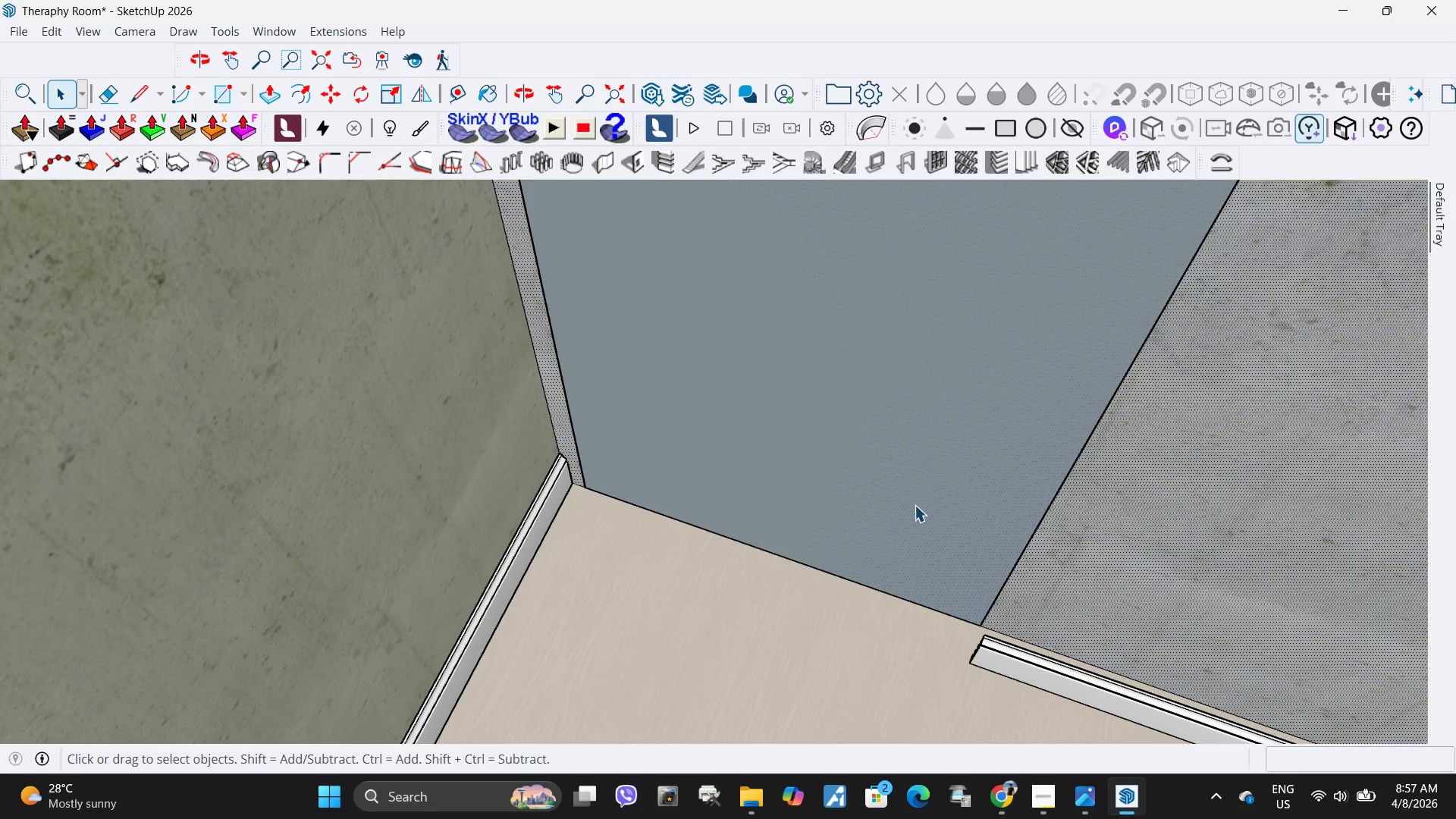 
left_click([915, 505])
 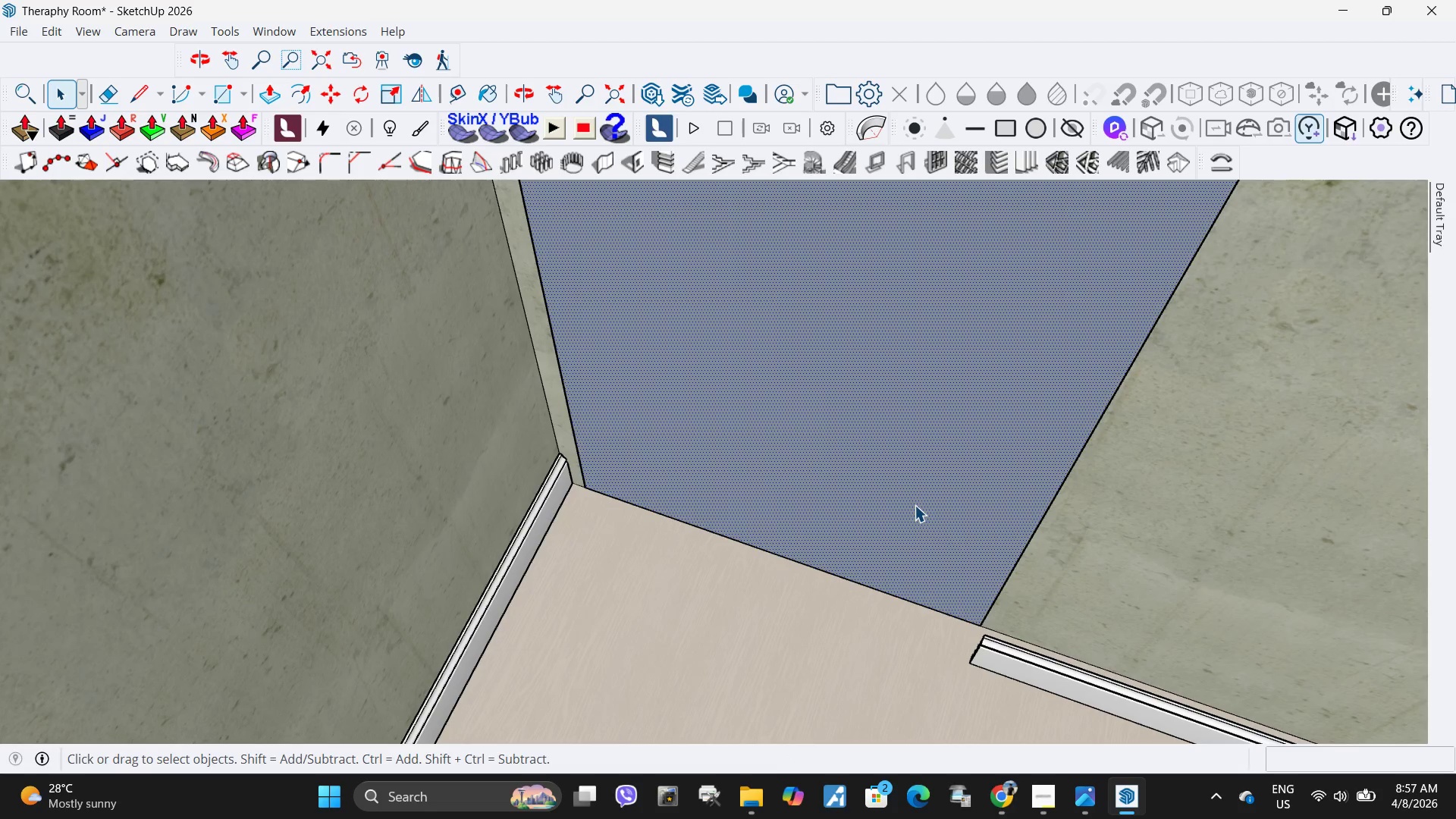 
key(P)
 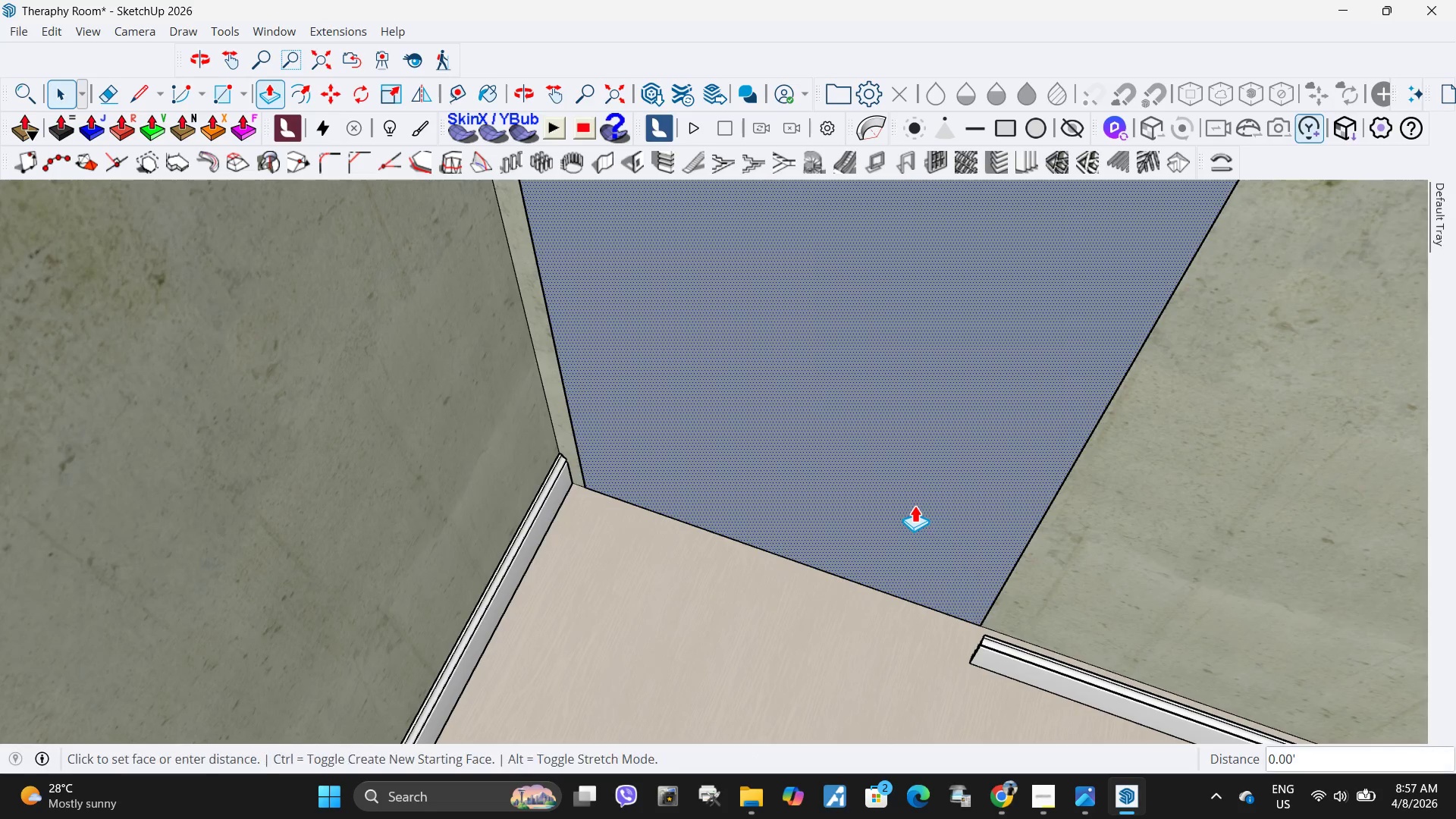 
left_click([915, 505])
 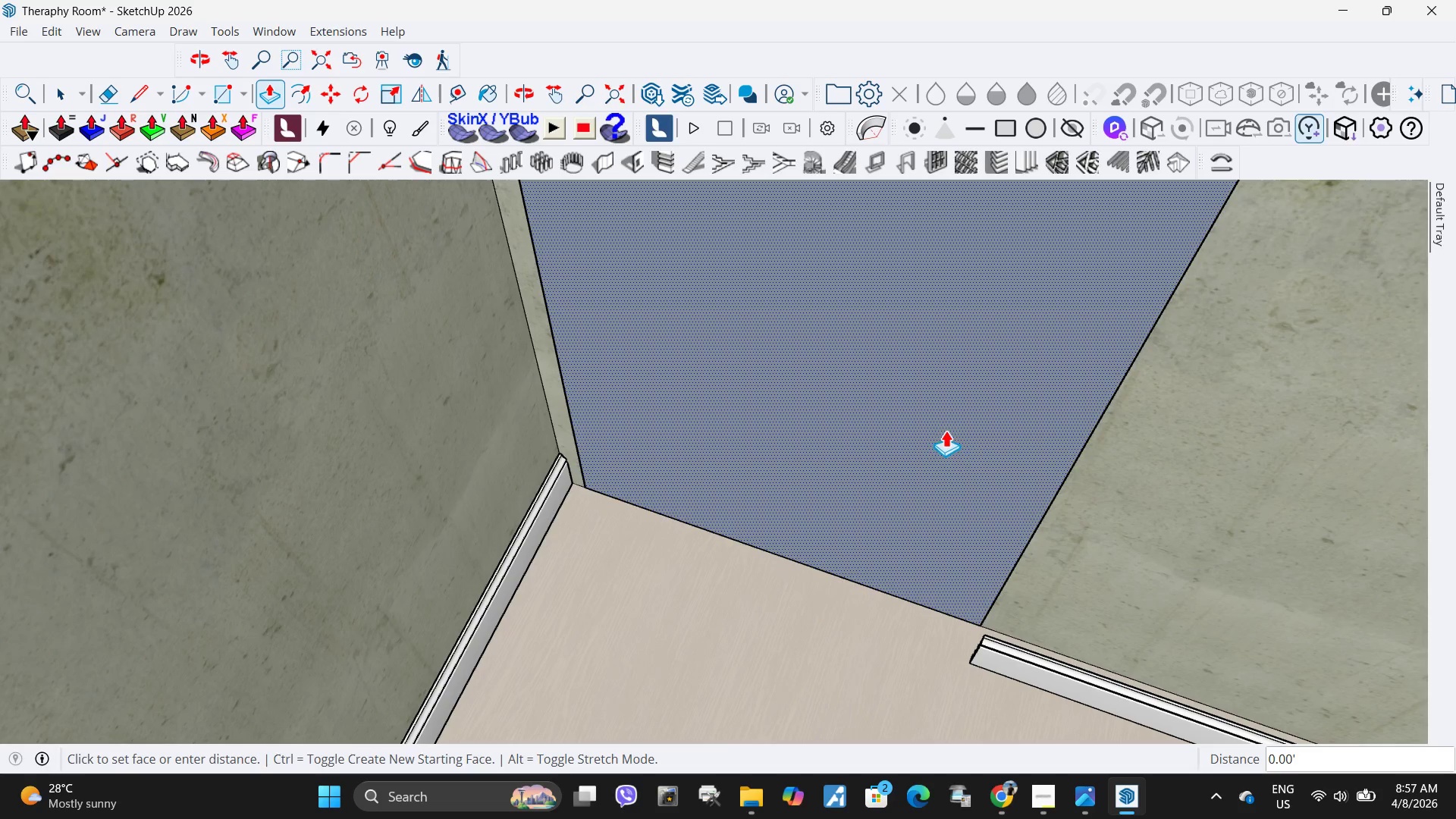 
key(Space)
 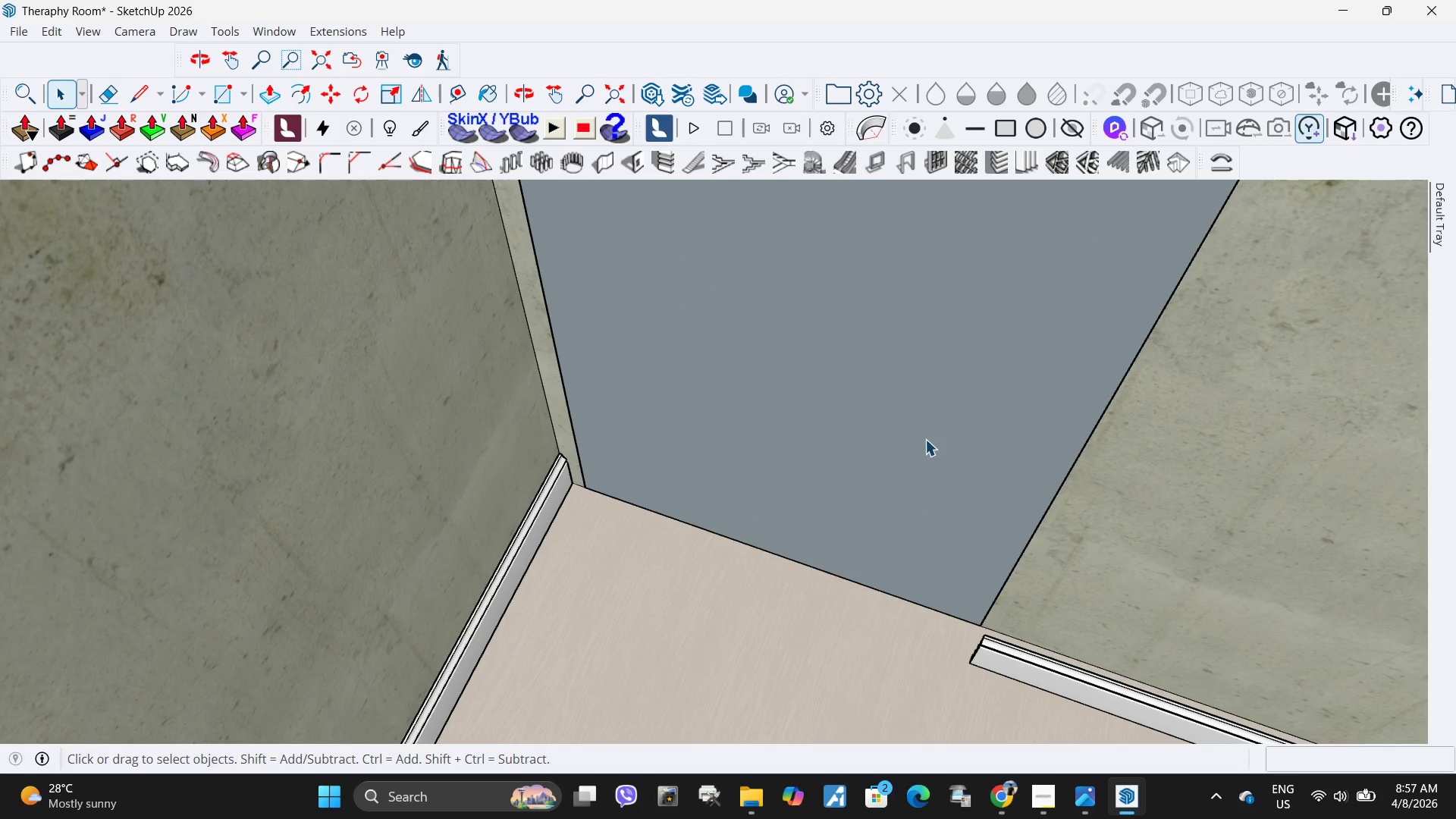 
left_click([924, 439])
 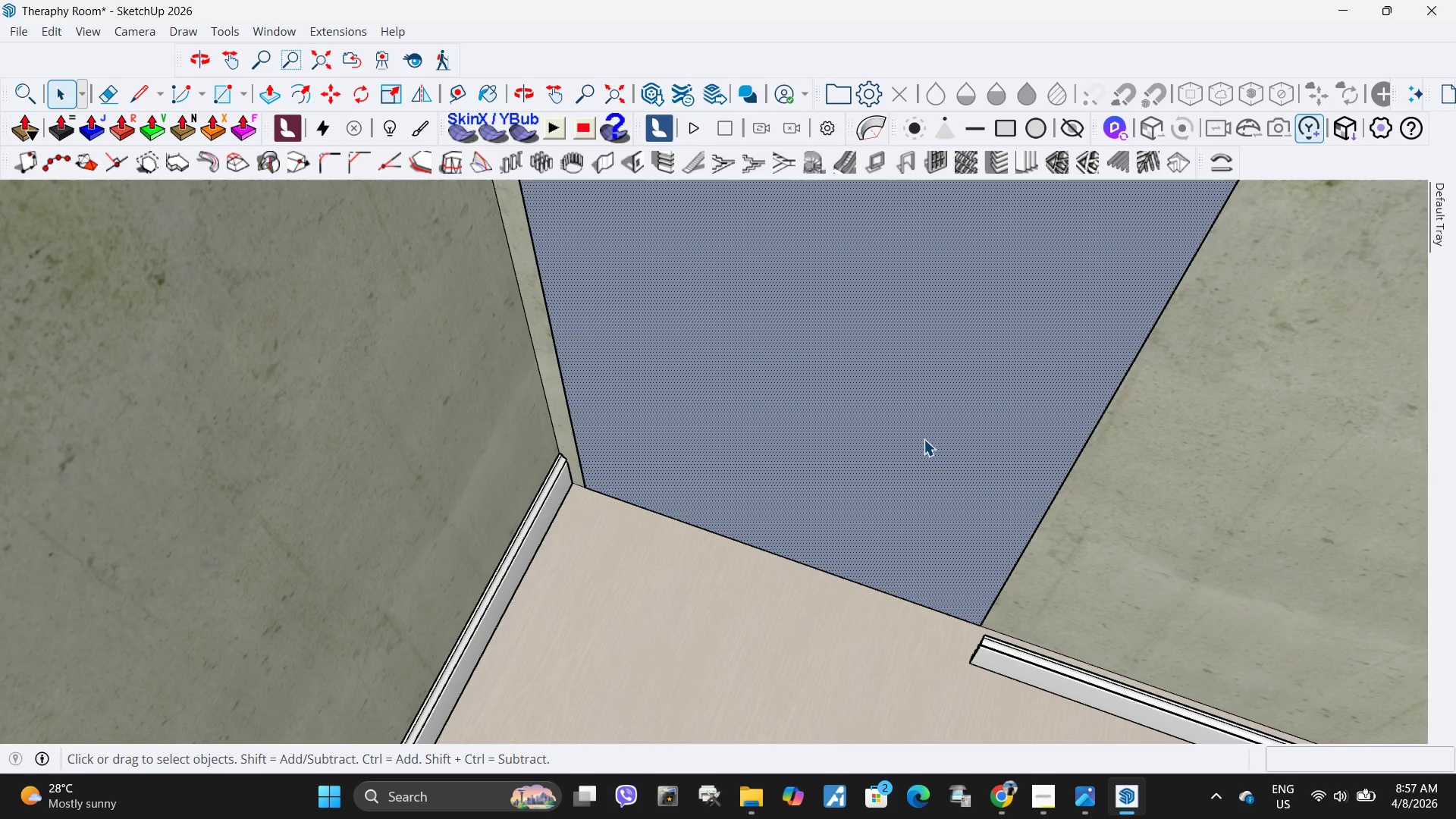 
key(Delete)
 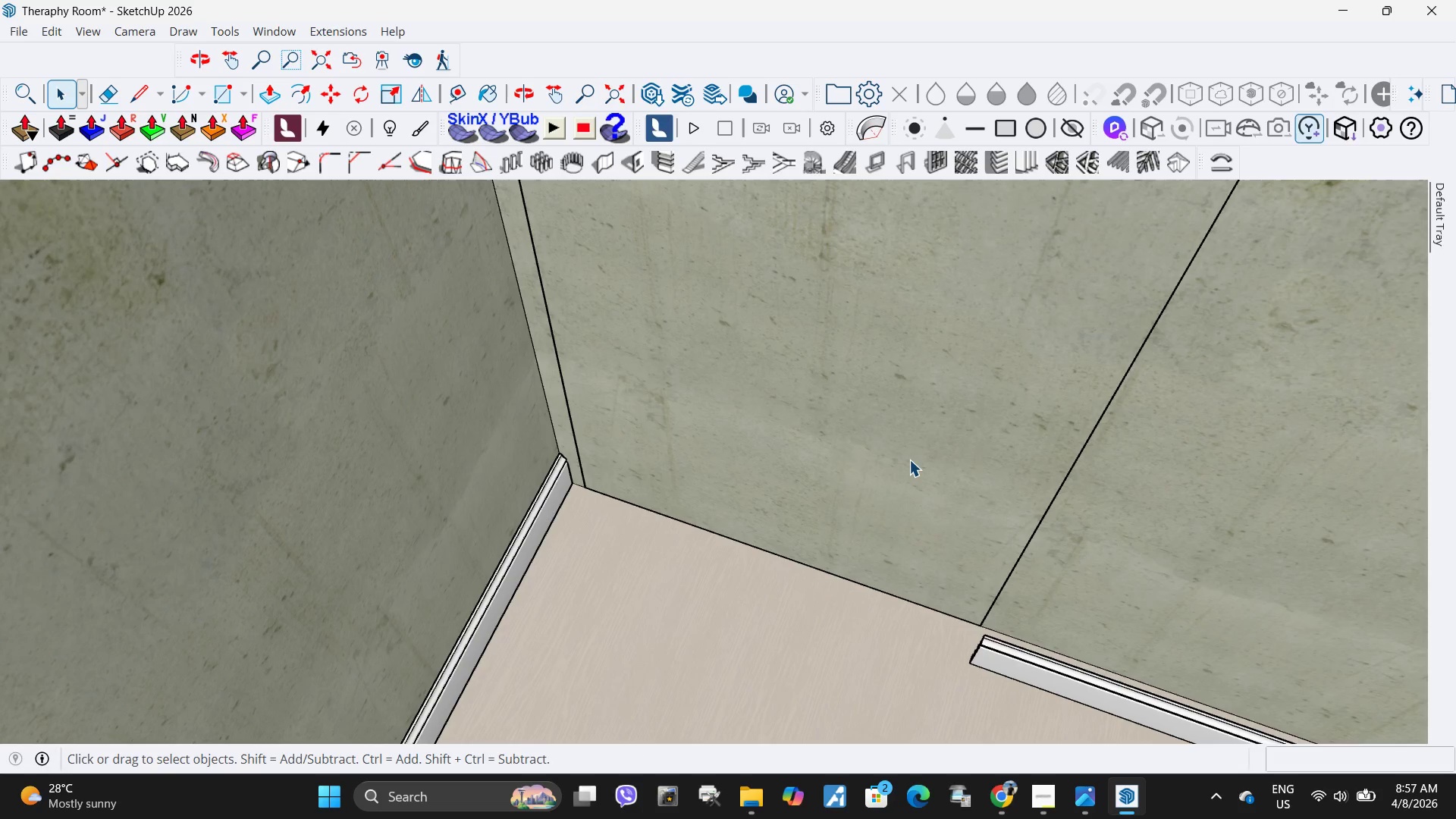 
left_click([909, 460])
 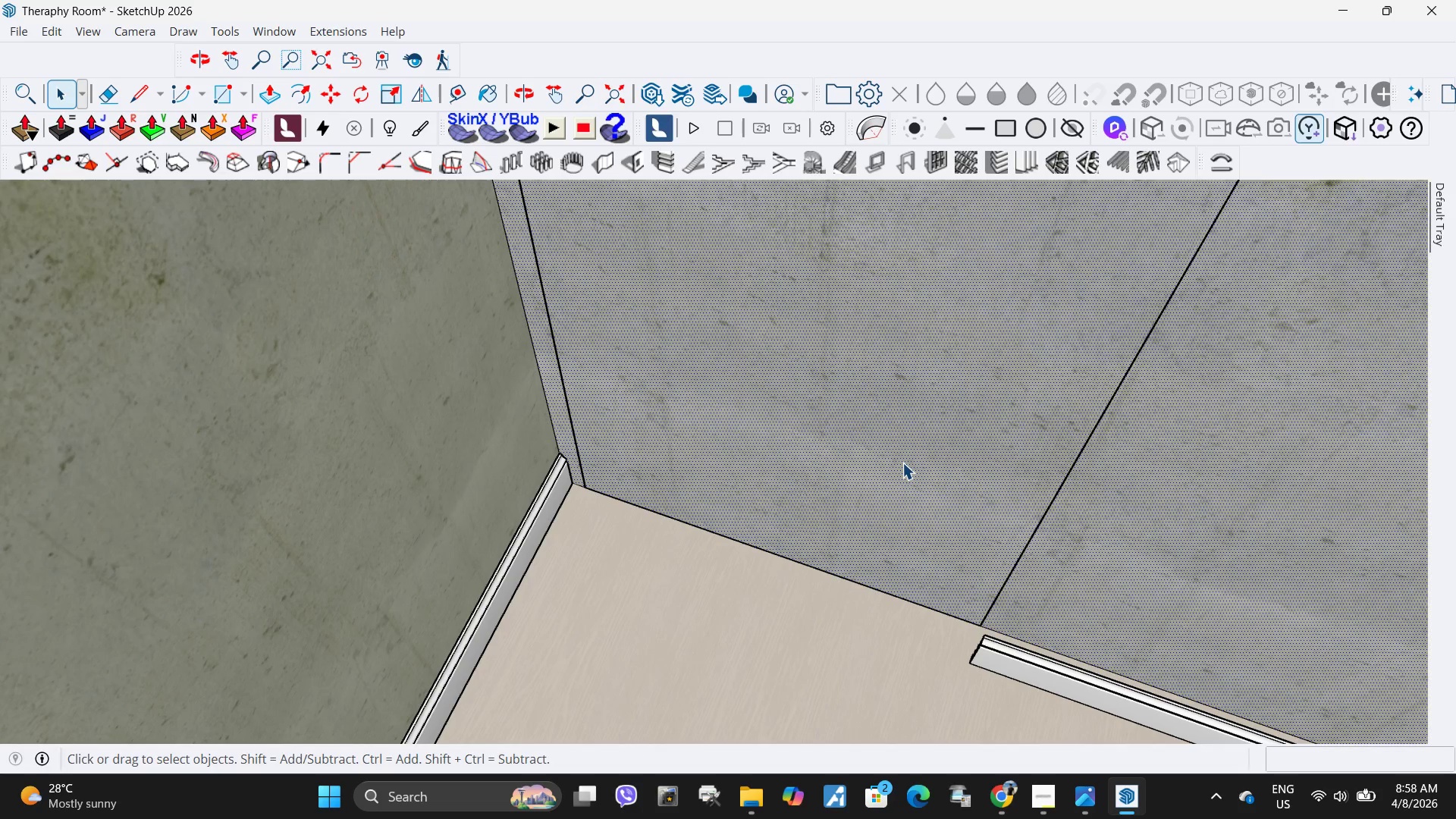 
left_click([902, 463])
 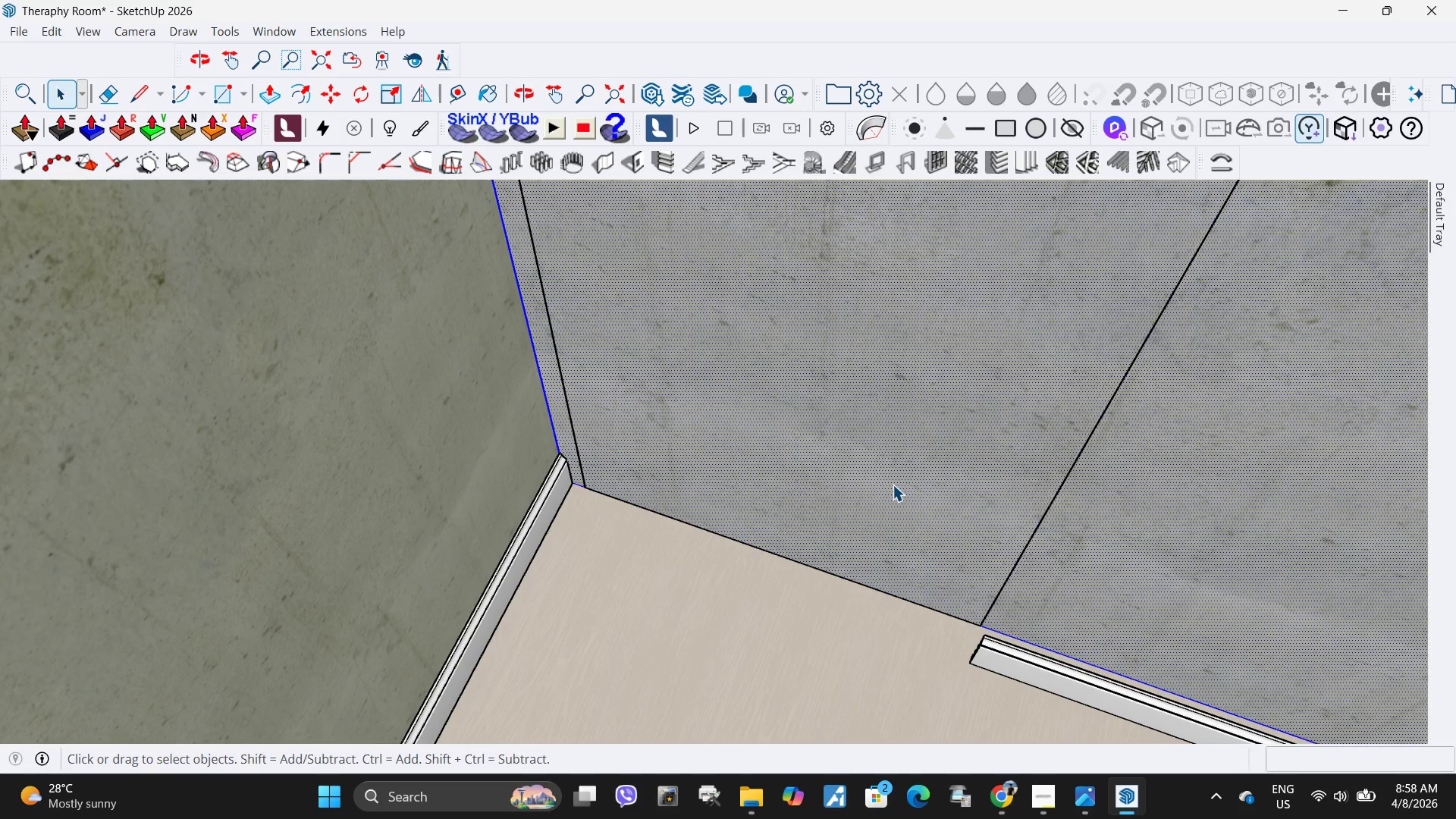 
left_click([893, 485])
 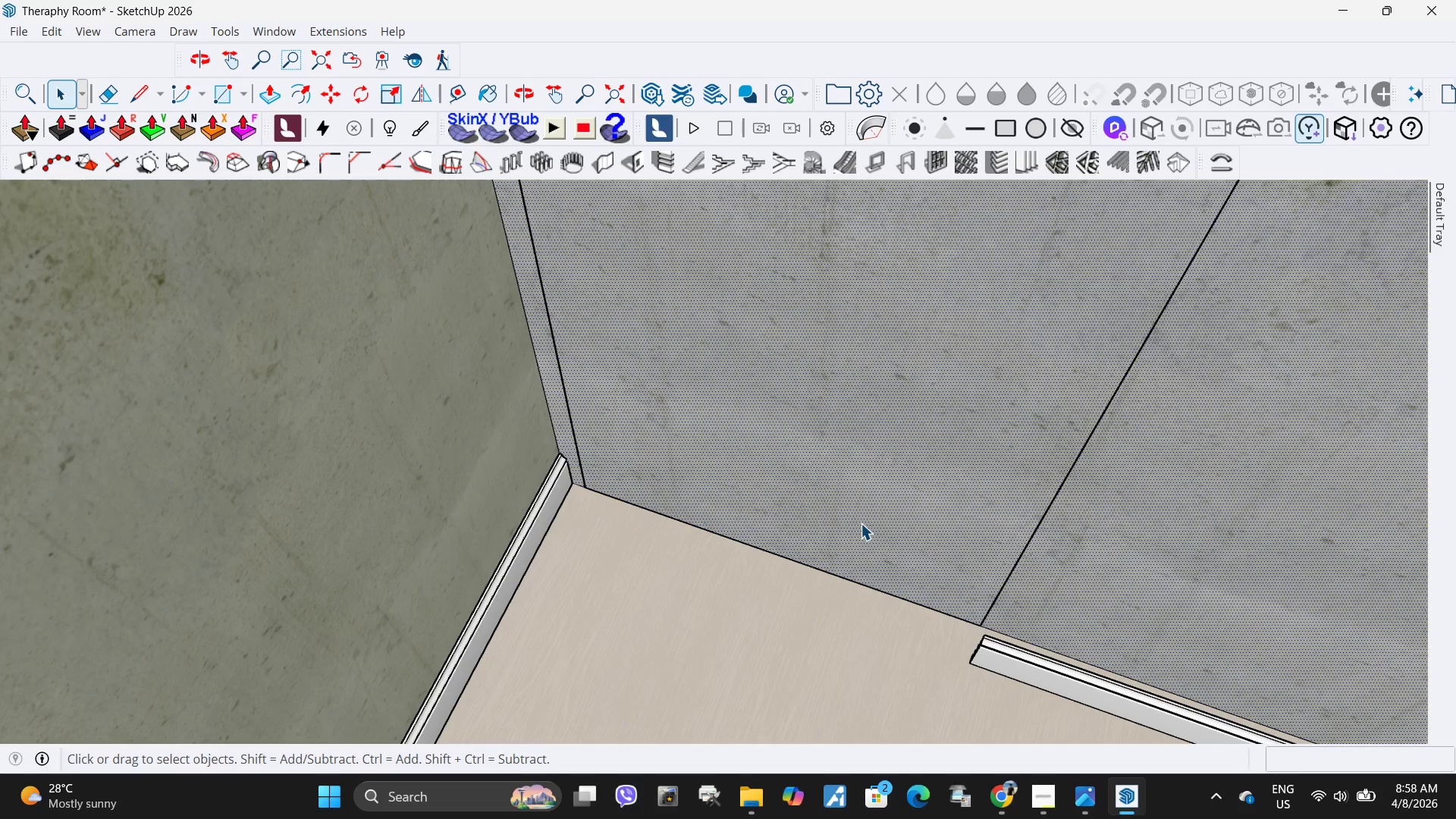 
key(Delete)
 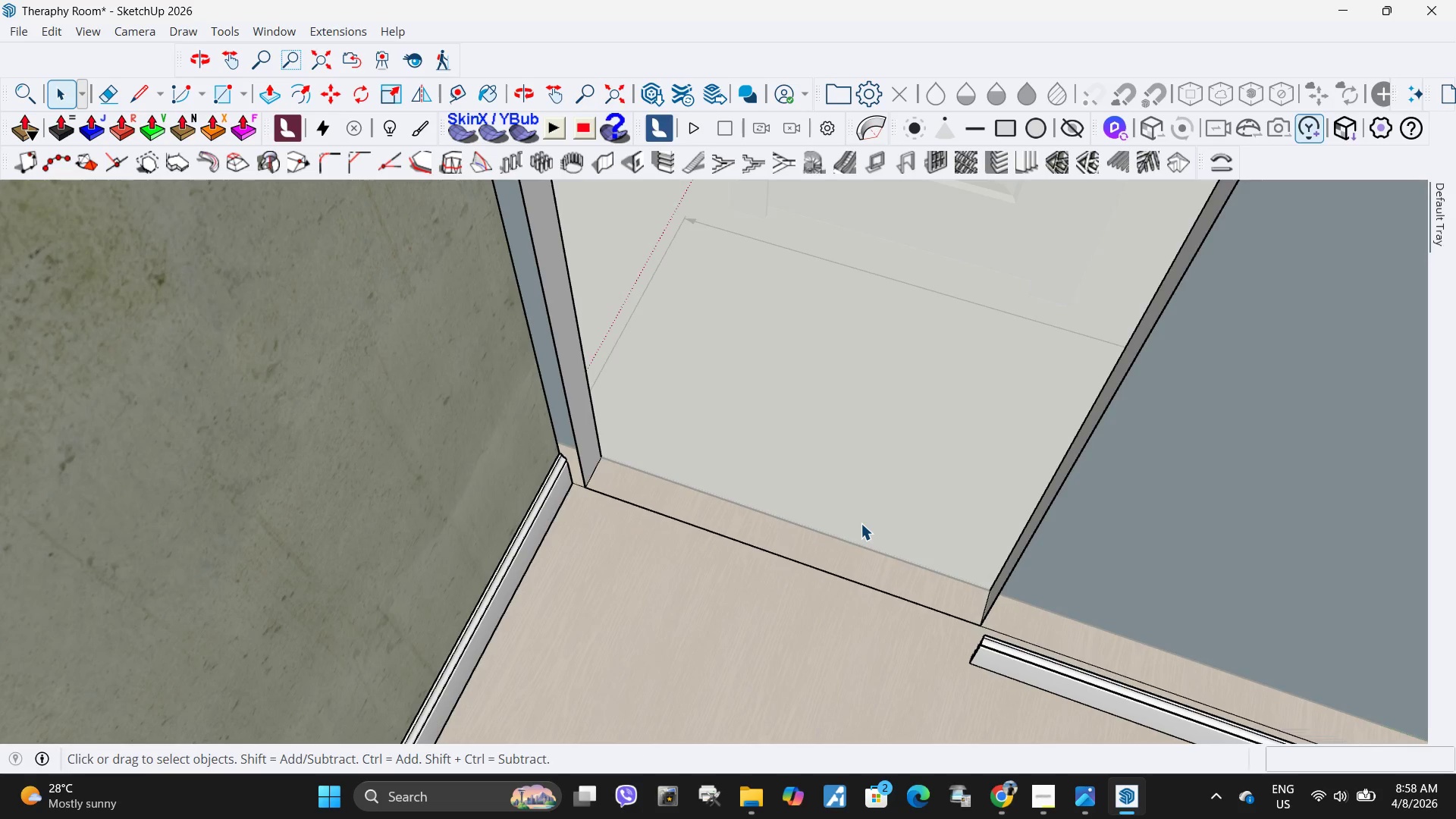 
hold_key(key=ControlLeft, duration=0.45)
 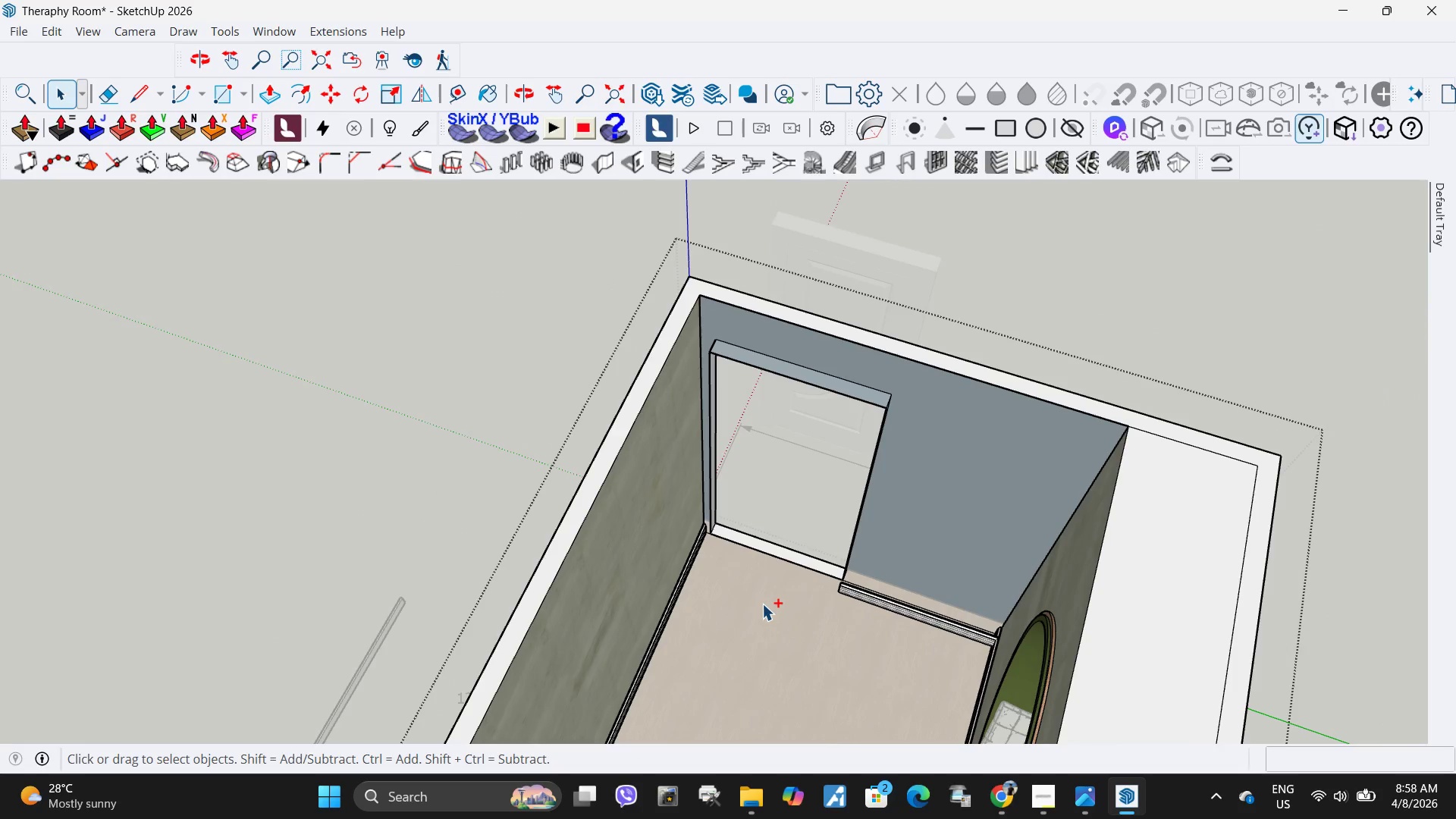 
scroll: coordinate [744, 520], scroll_direction: down, amount: 10.0
 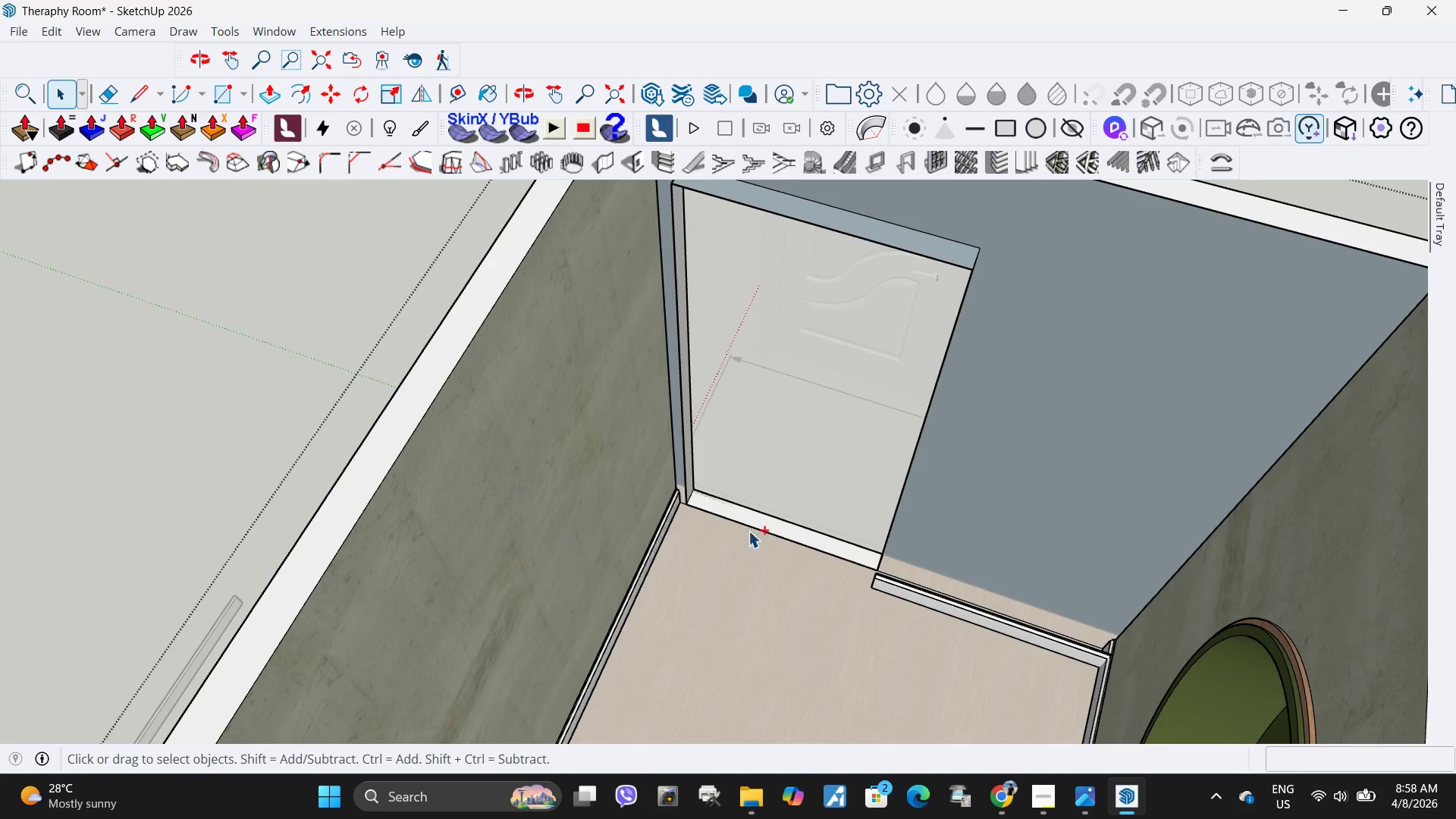 
key(Control+Z)
 